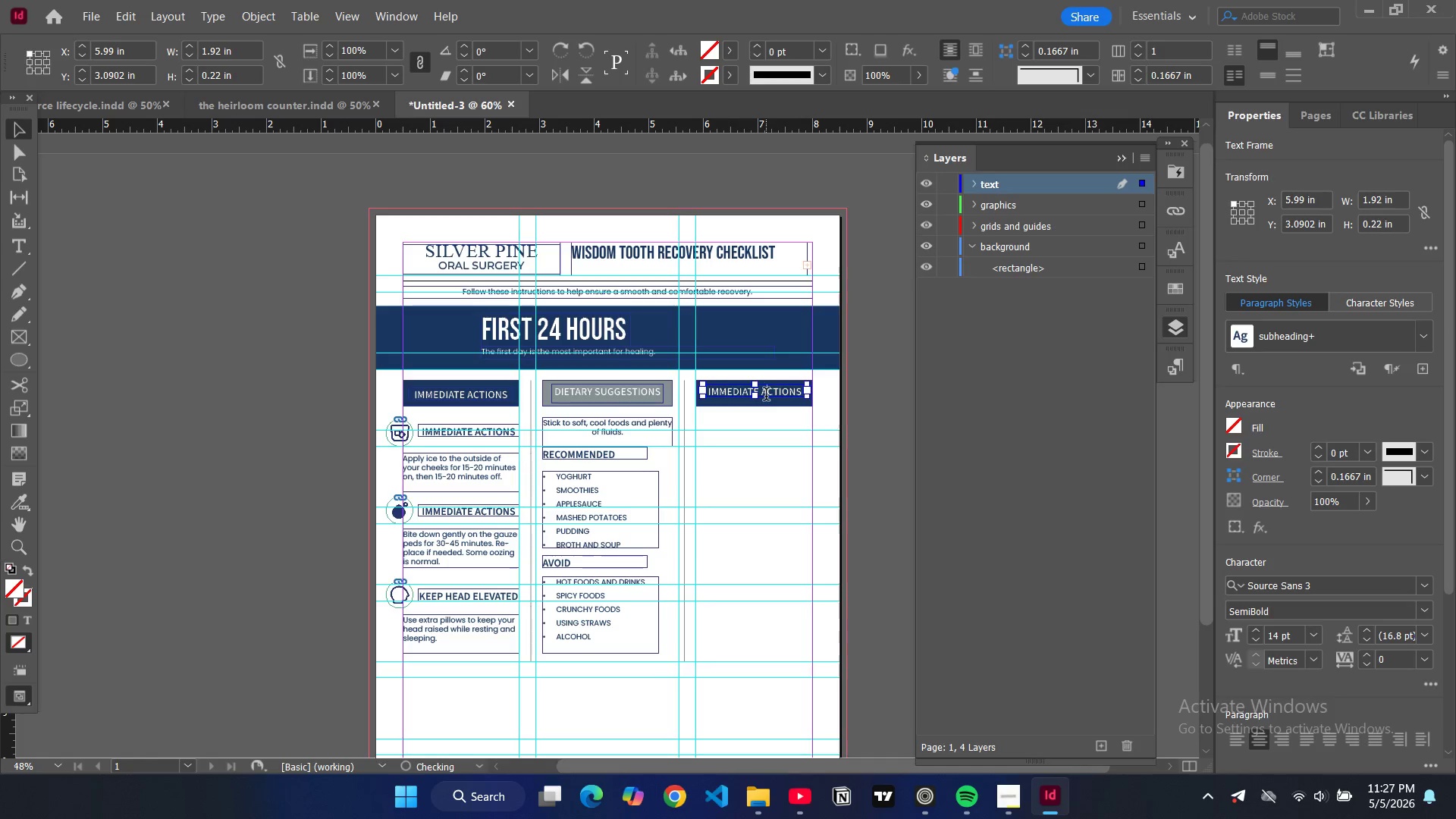 
double_click([766, 396])
 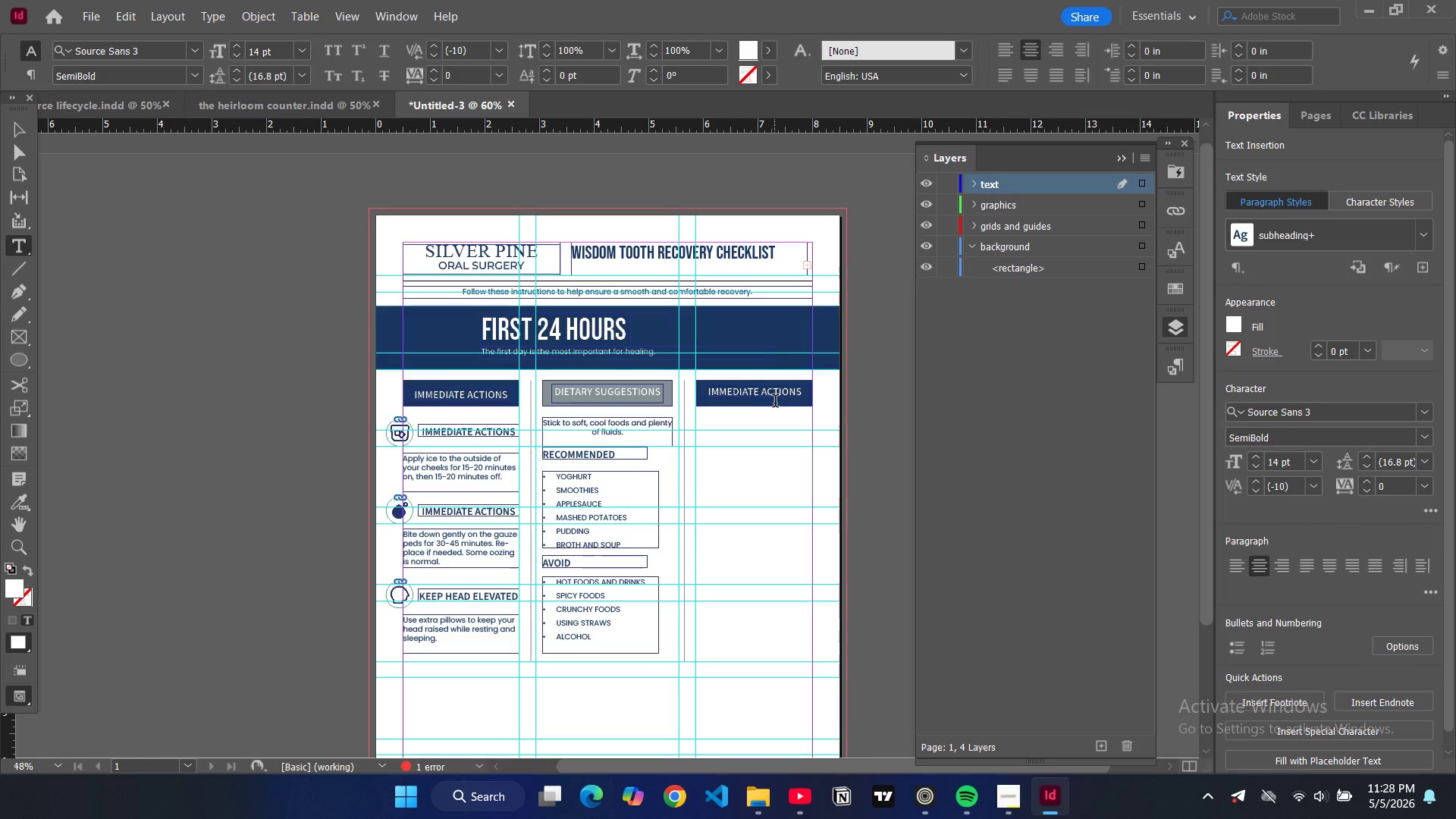 
key(Control+A)
 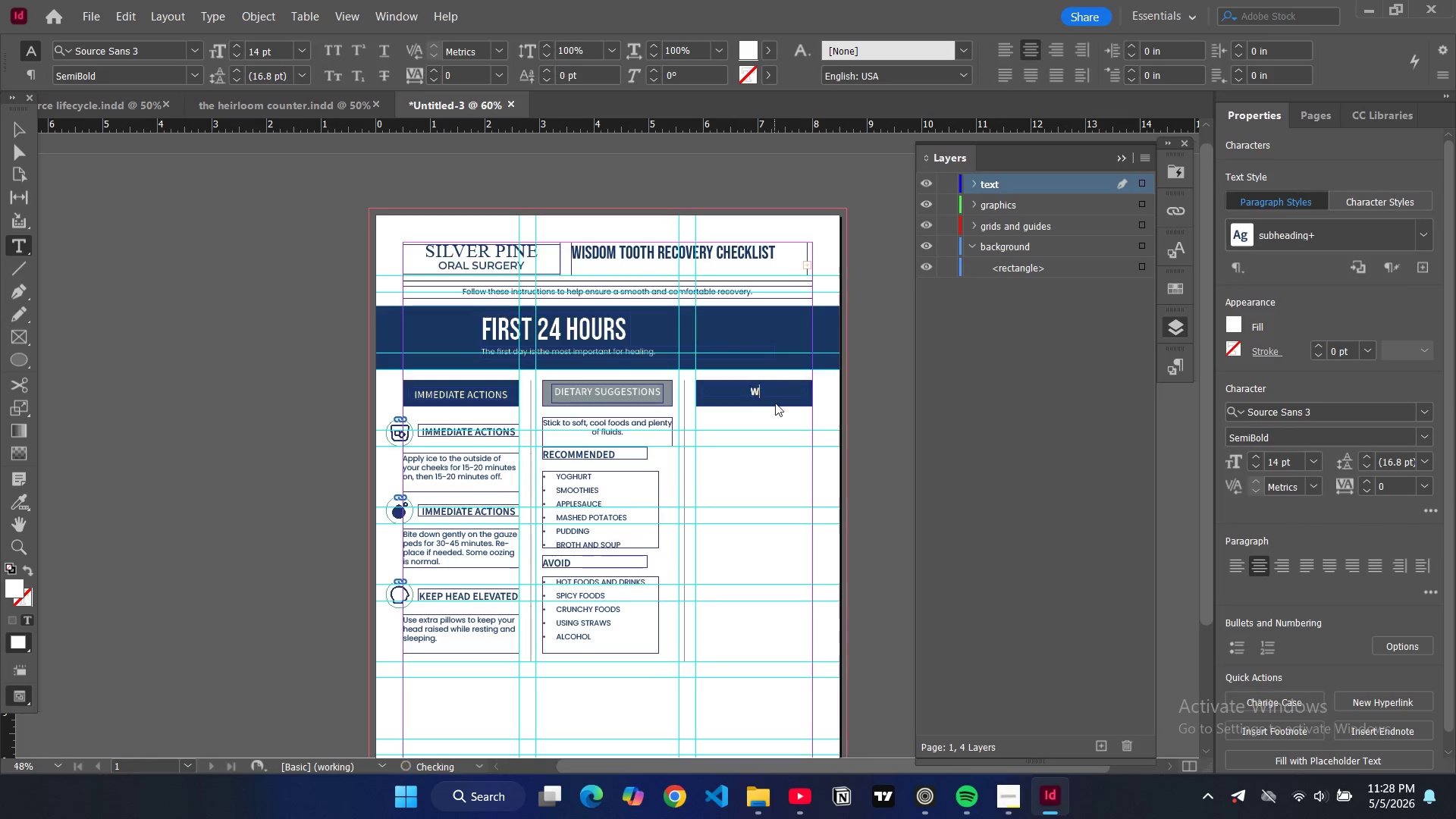 
type(warning signs)
 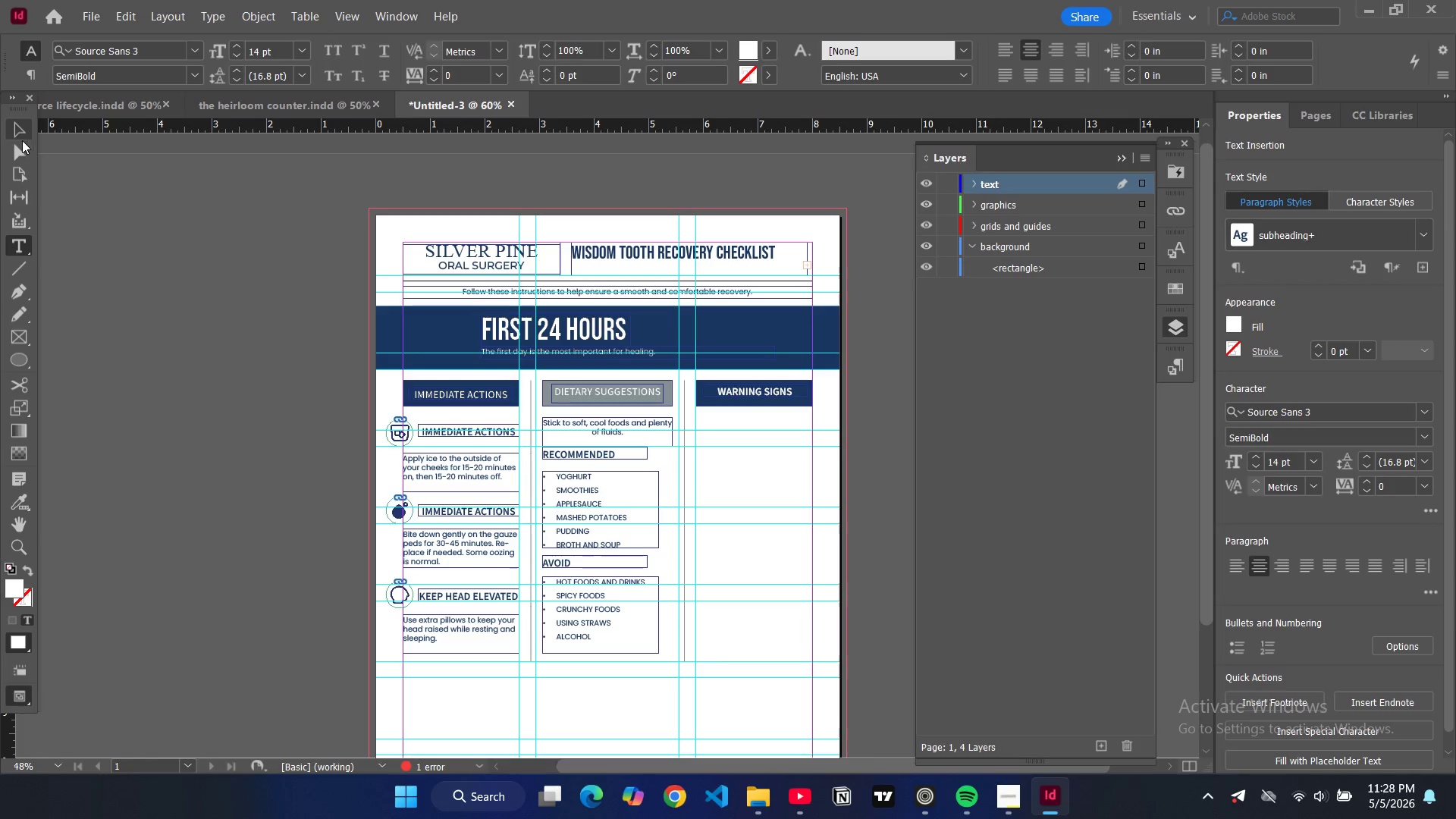 
left_click([21, 140])
 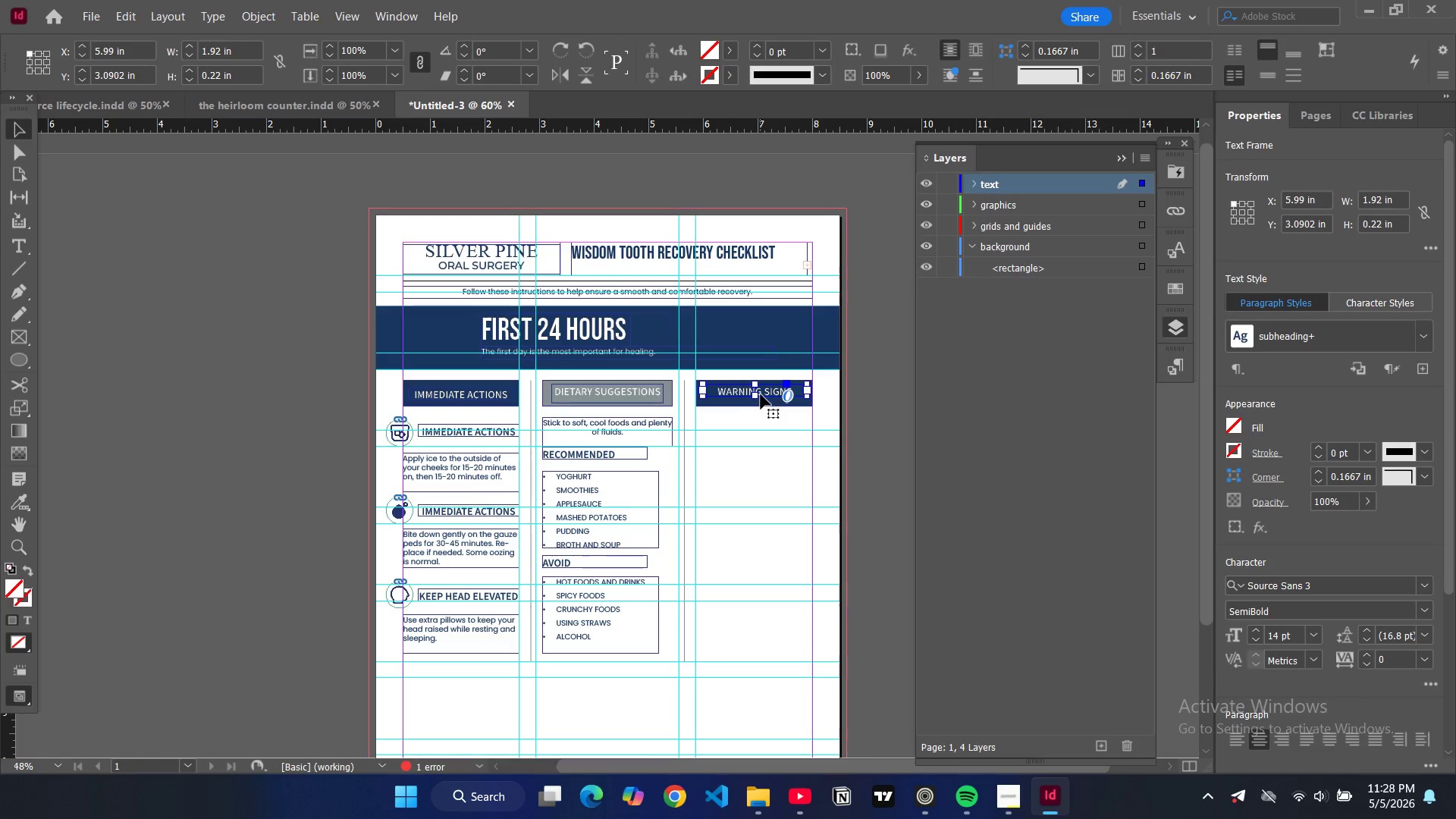 
left_click_drag(start_coordinate=[761, 394], to_coordinate=[762, 399])
 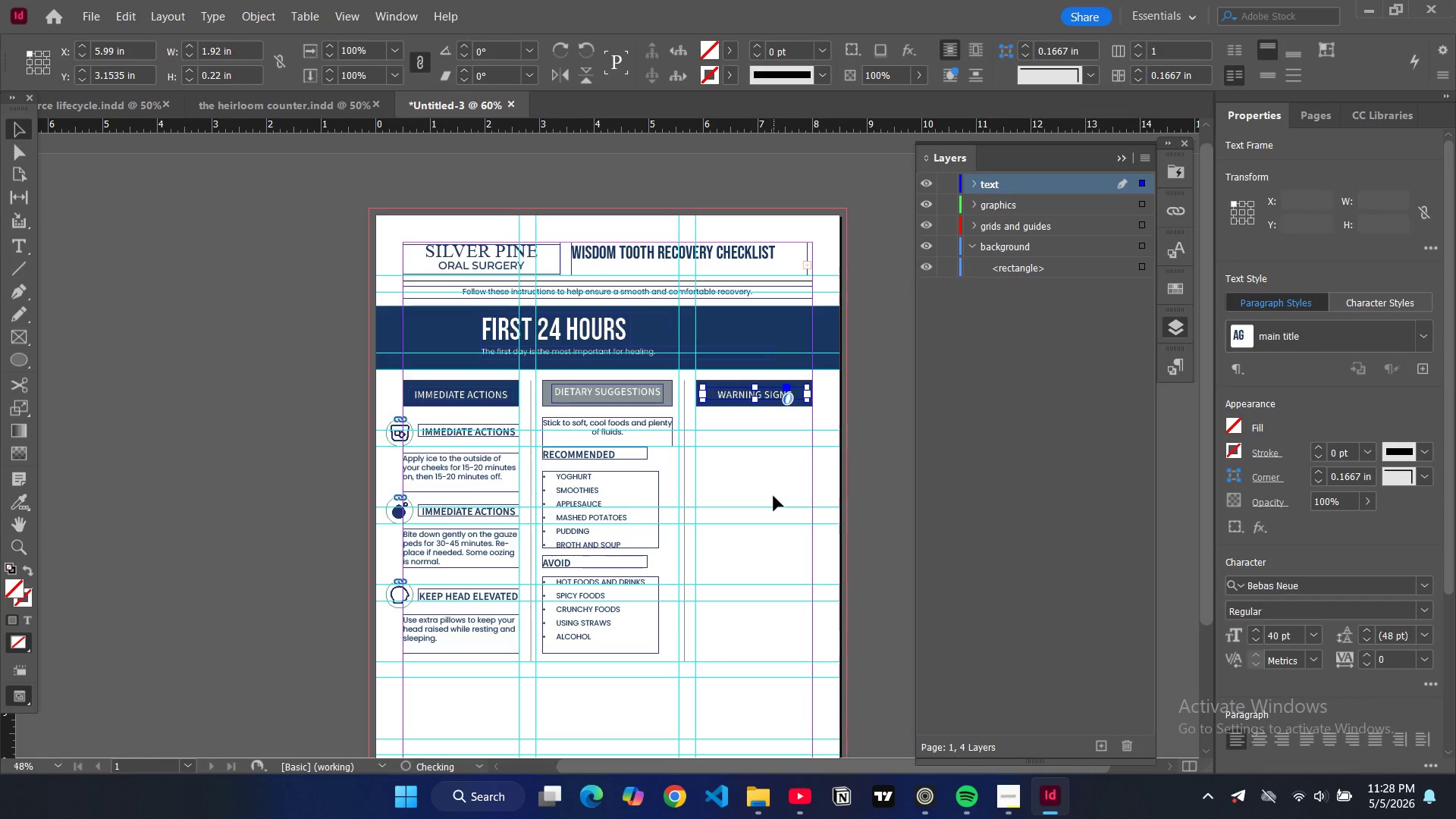 
left_click([774, 496])
 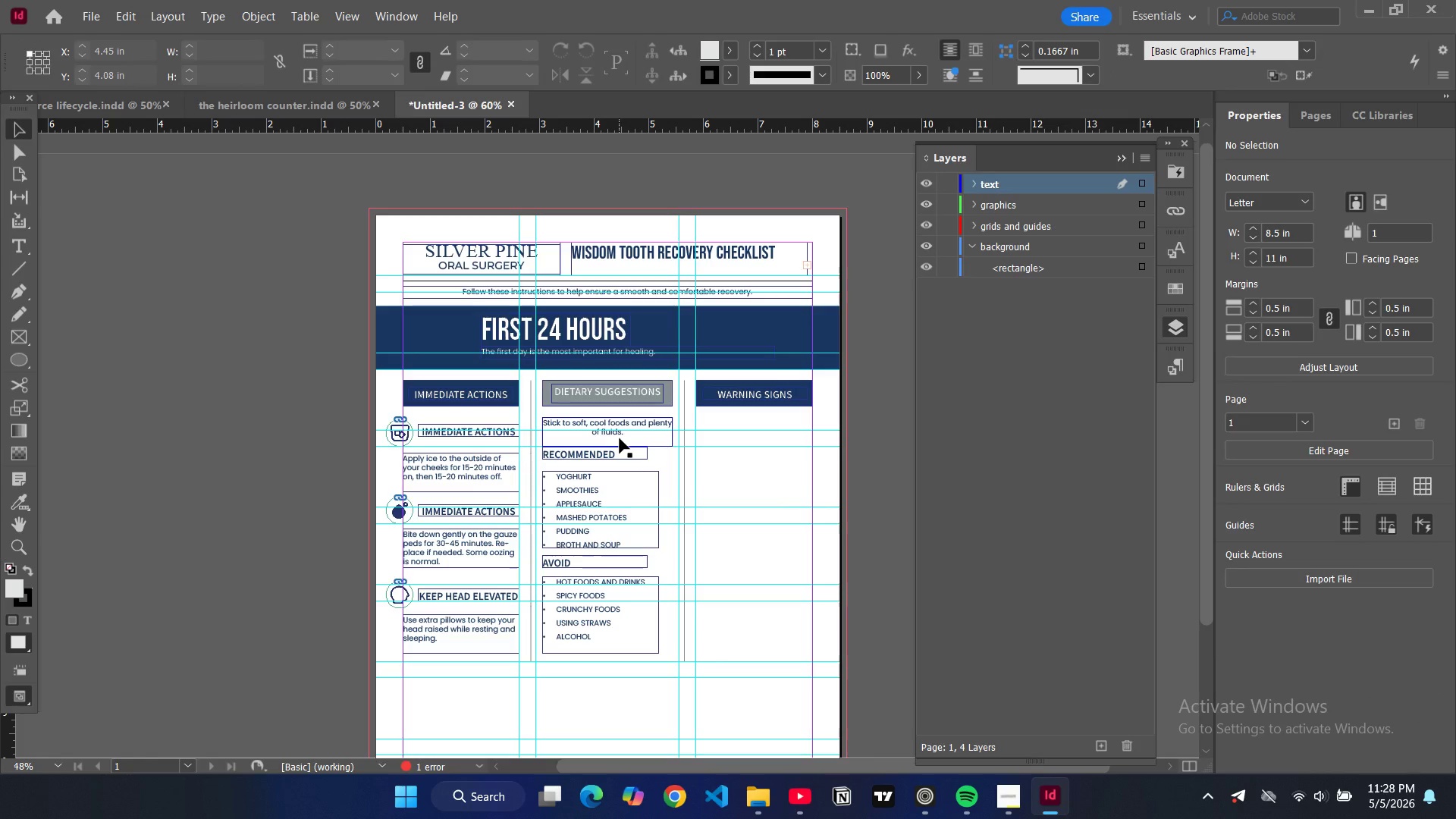 
wait(5.06)
 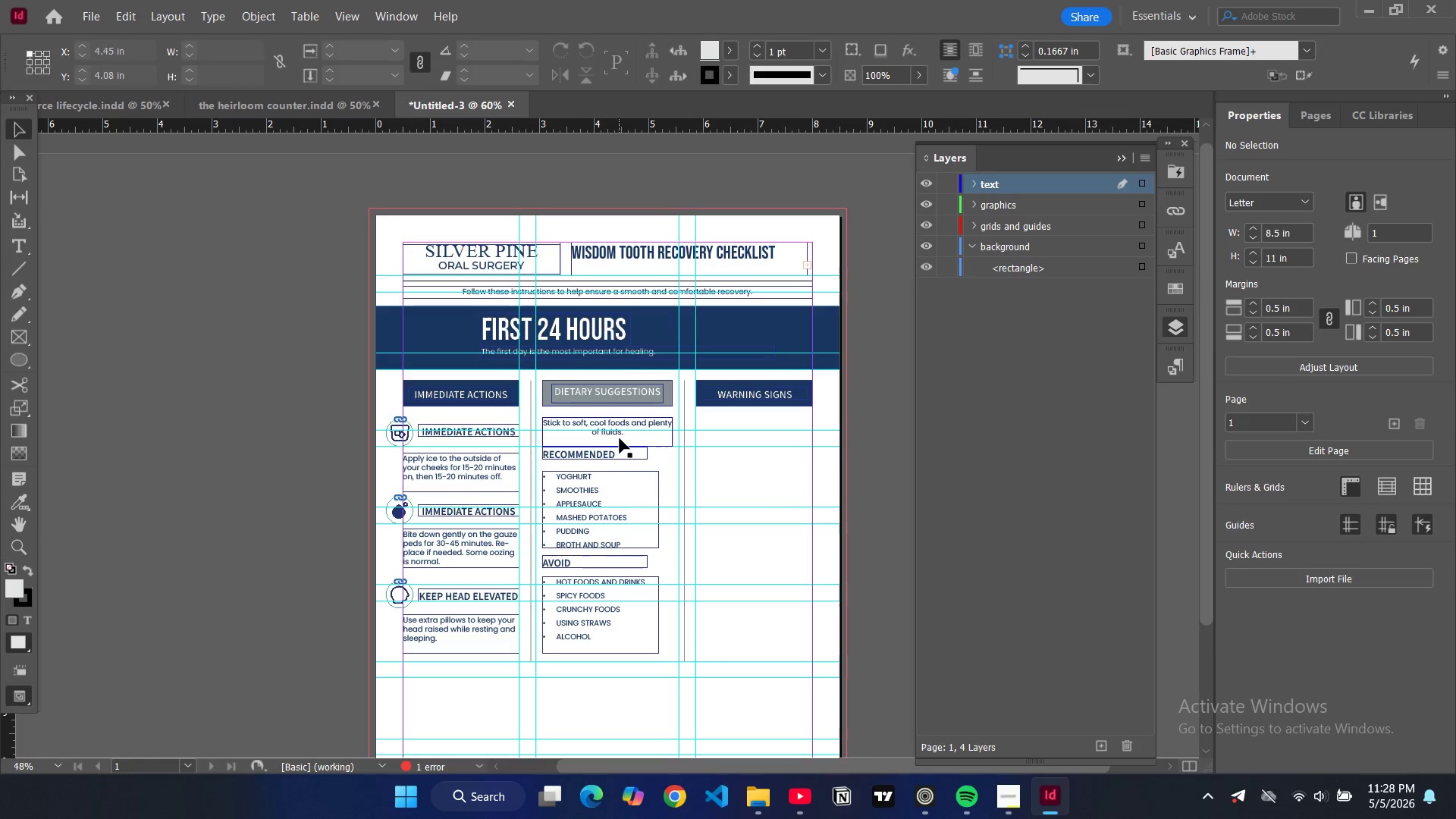 
left_click([623, 428])
 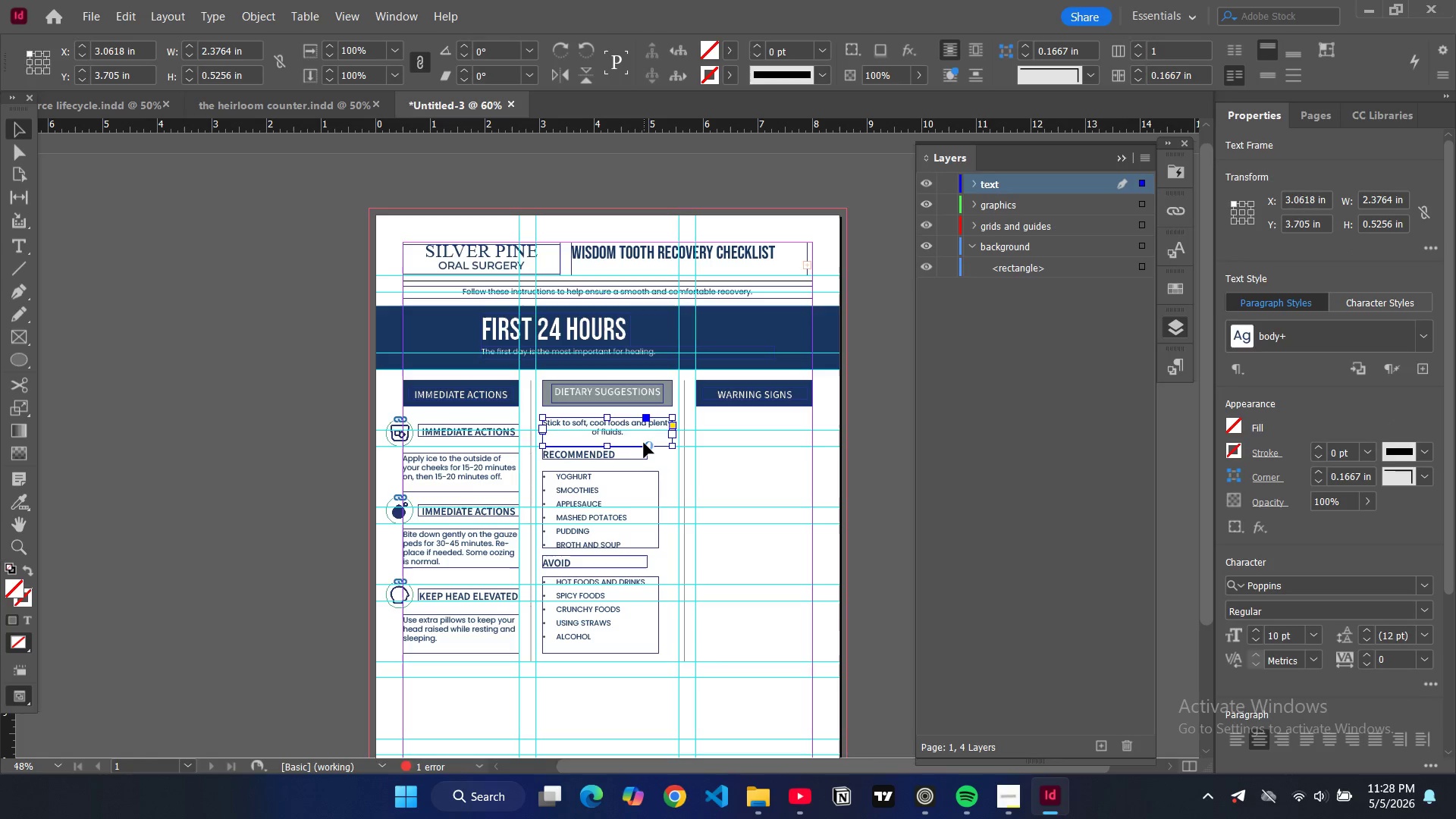 
key(Control+C)
 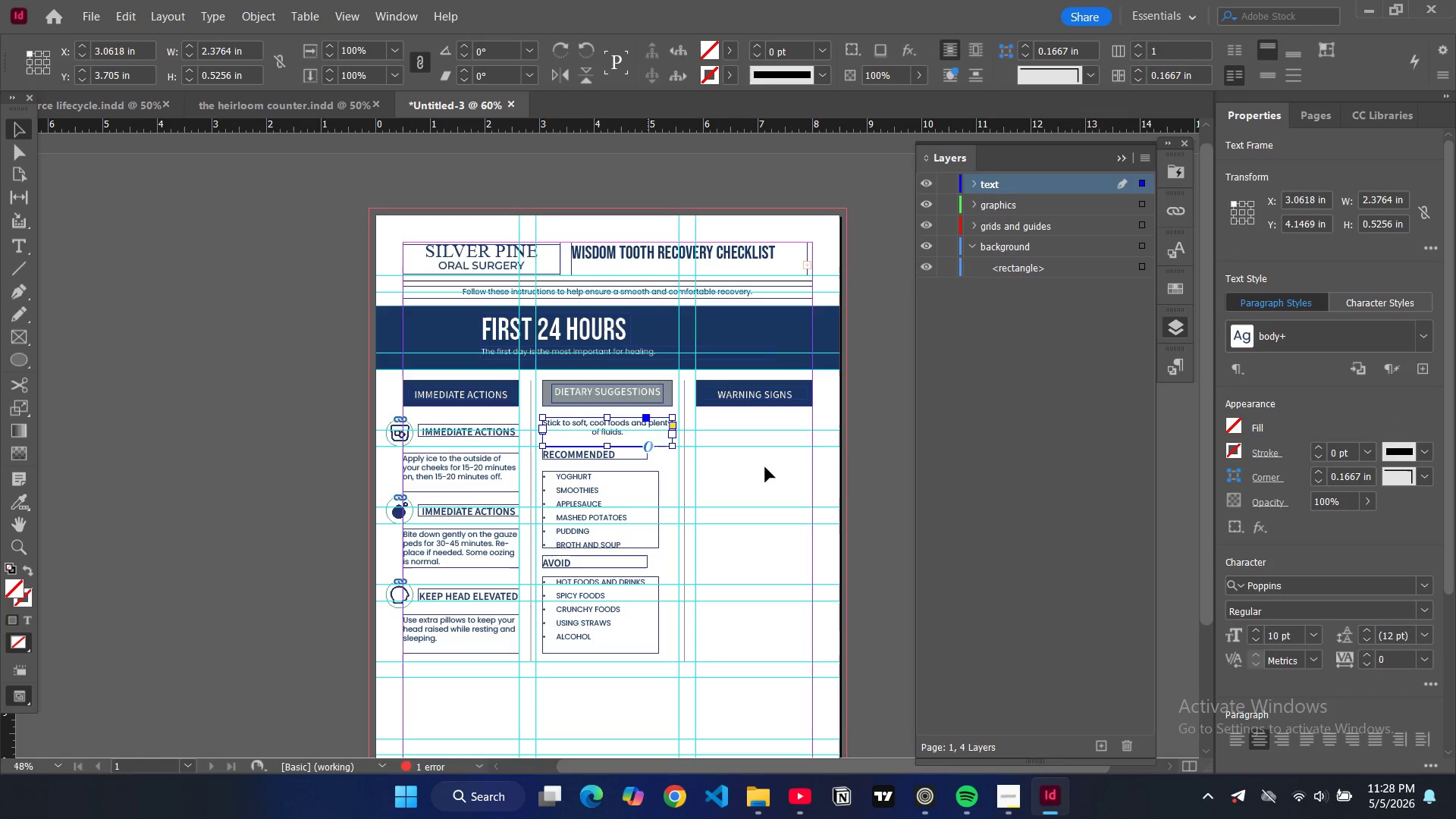 
key(Control+V)
 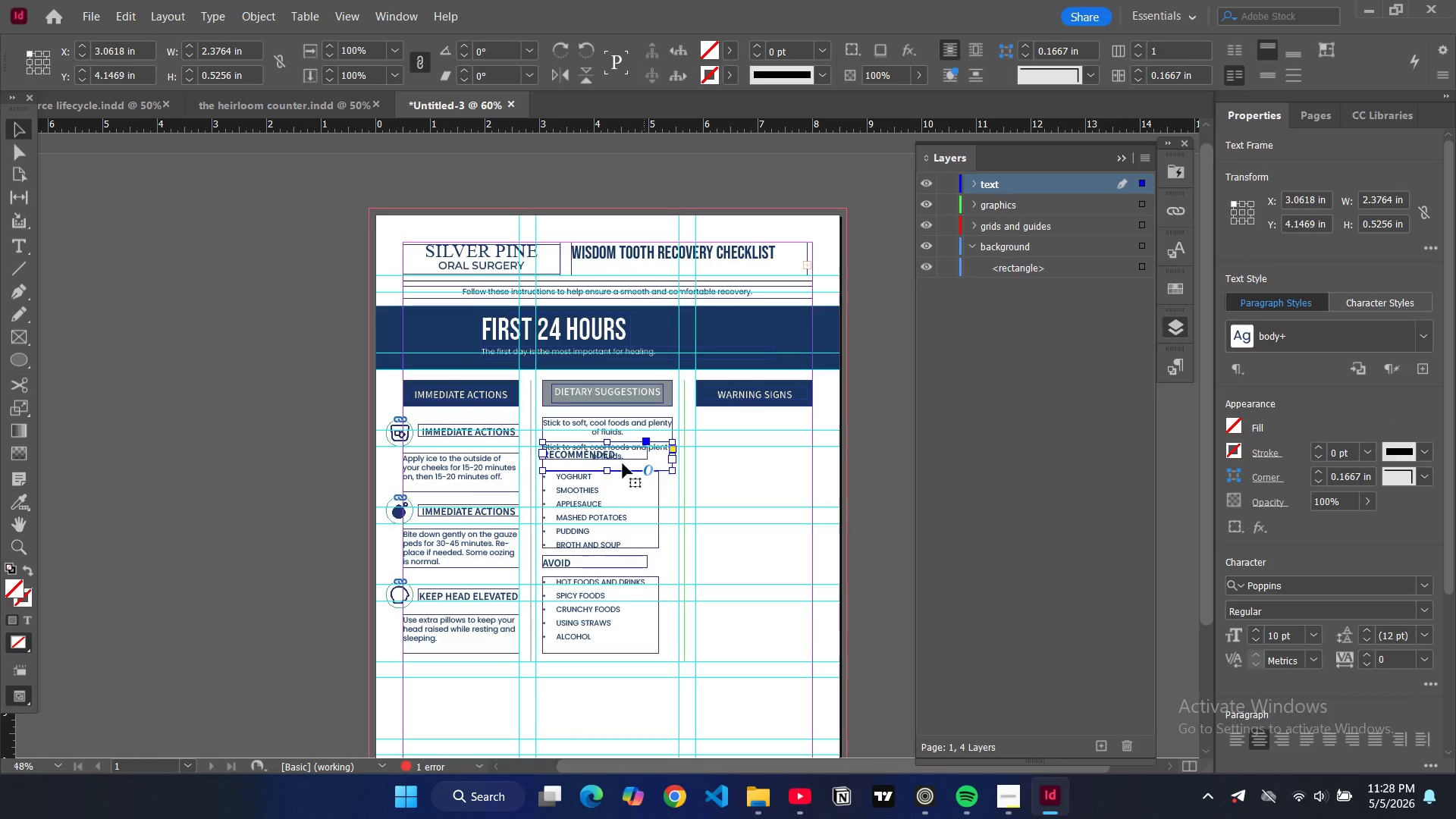 
left_click_drag(start_coordinate=[630, 464], to_coordinate=[786, 436])
 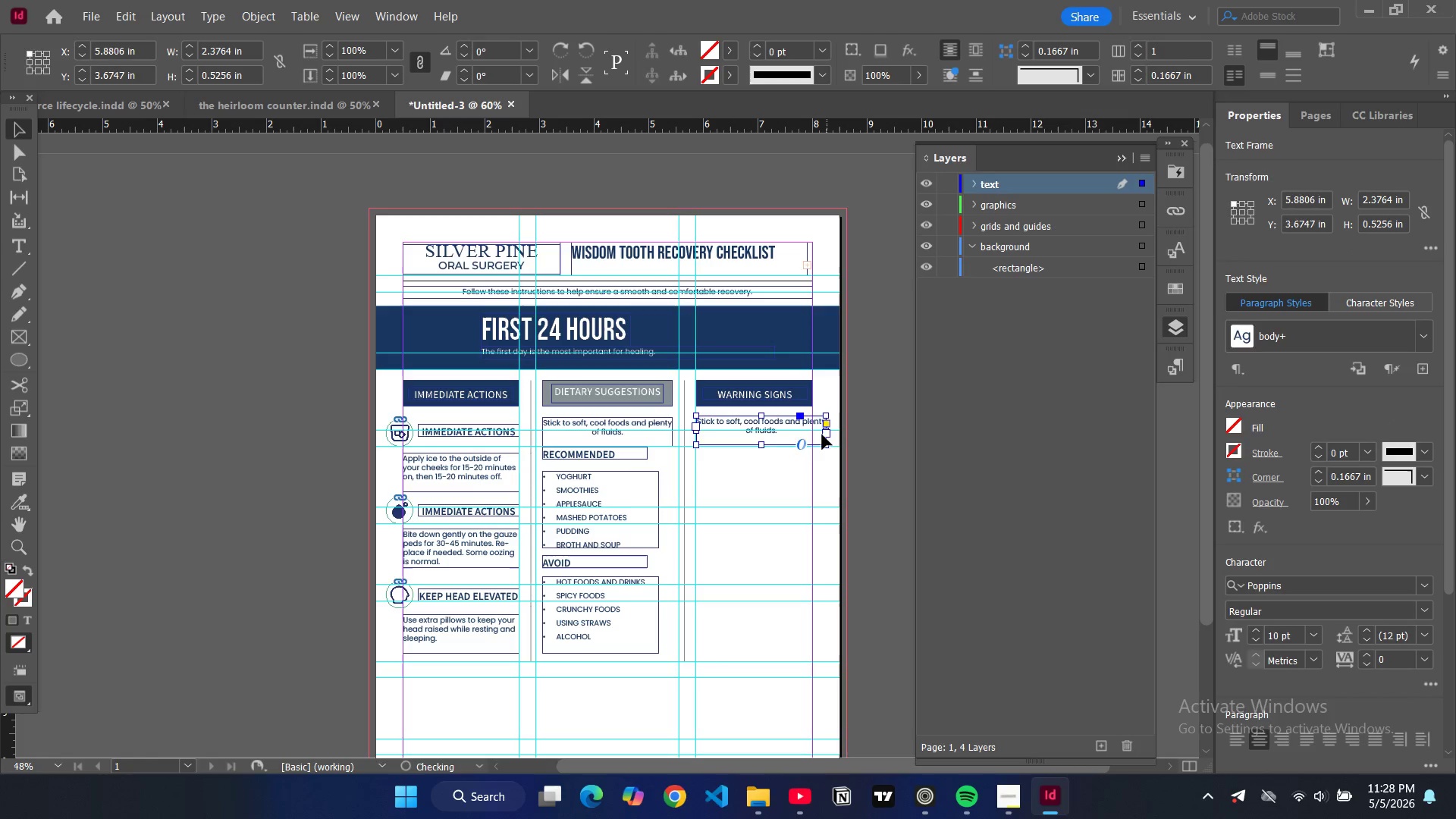 
left_click_drag(start_coordinate=[827, 435], to_coordinate=[811, 435])
 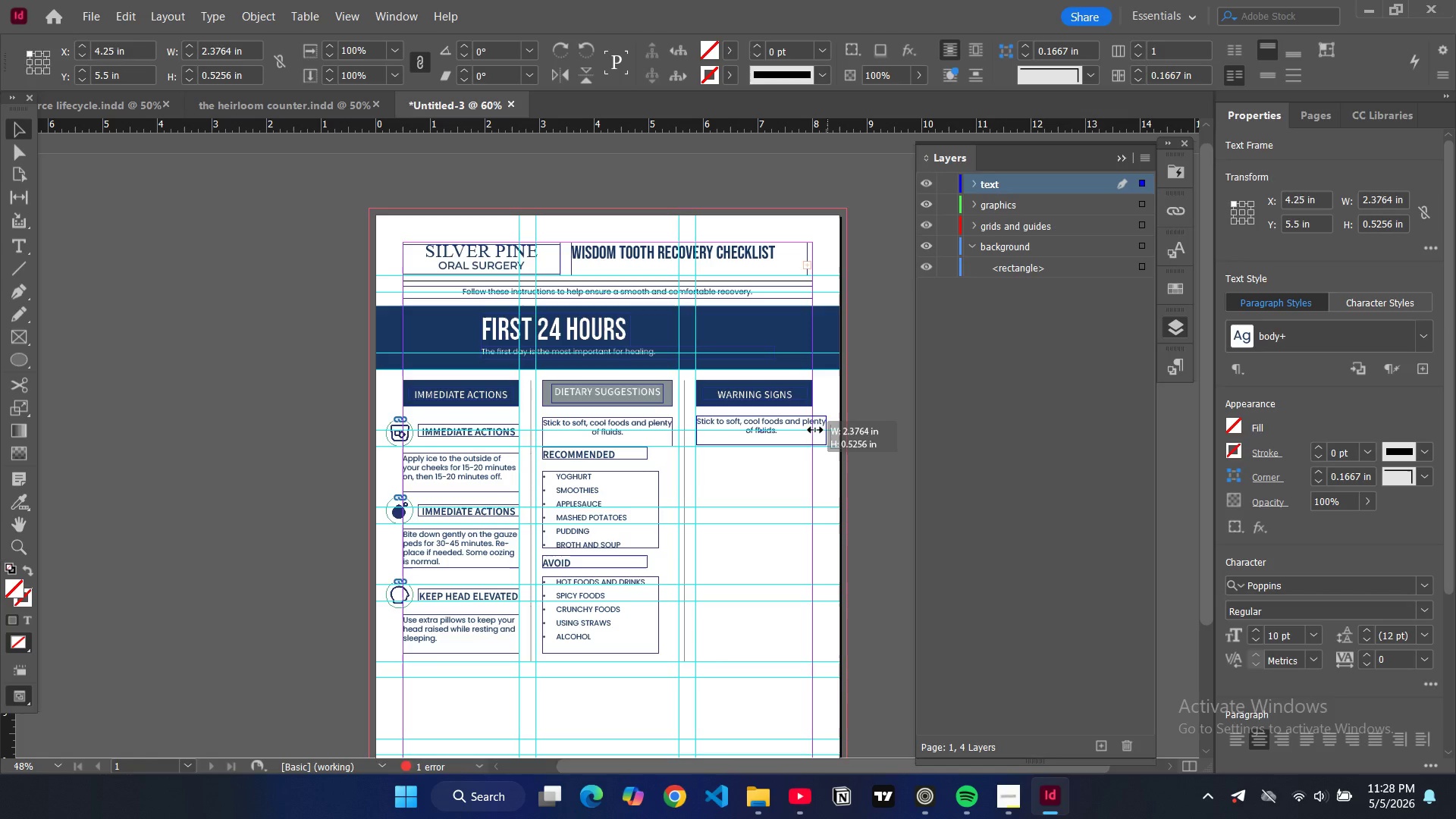 
left_click_drag(start_coordinate=[827, 431], to_coordinate=[812, 431])
 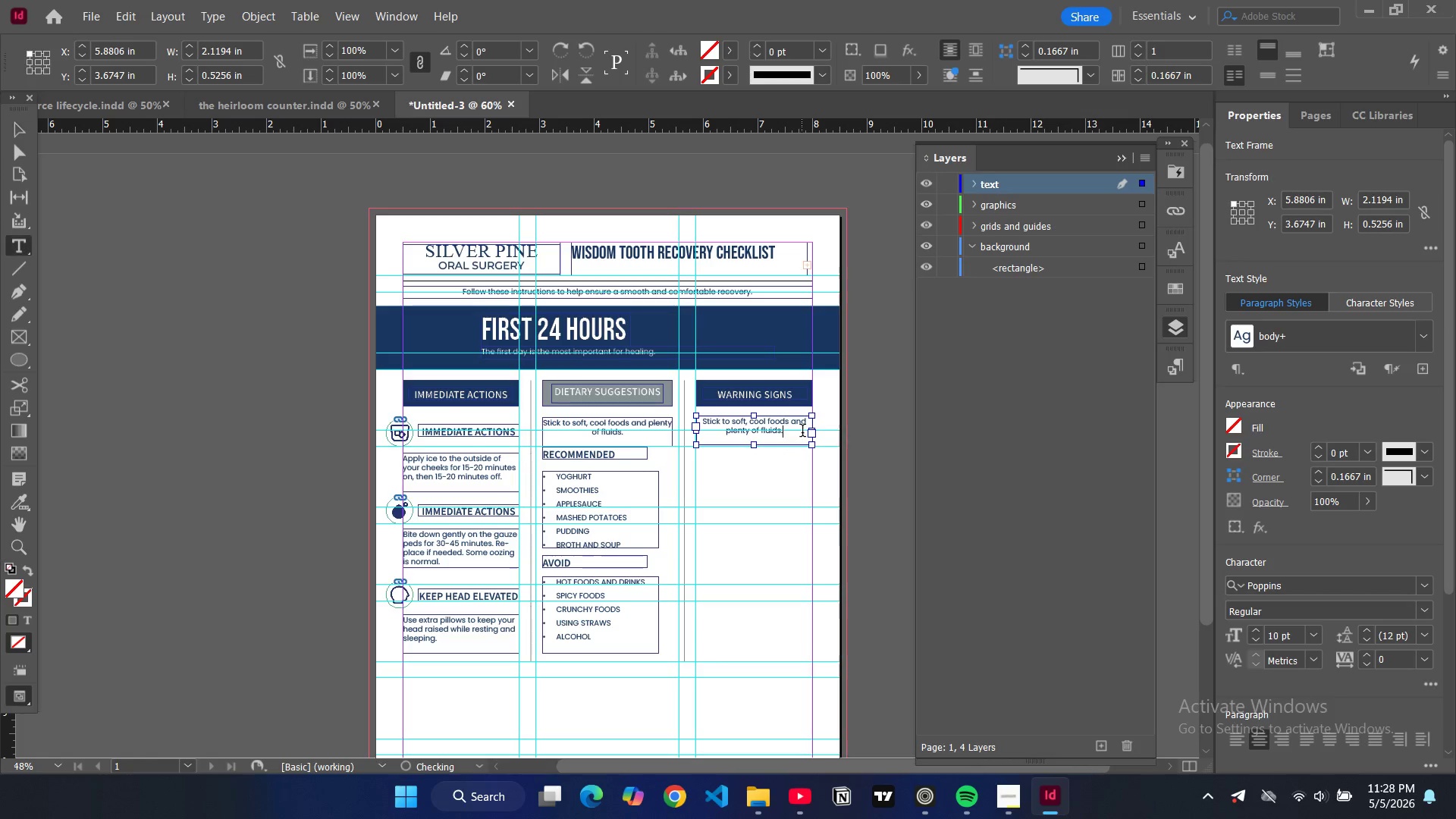 
double_click([802, 432])
 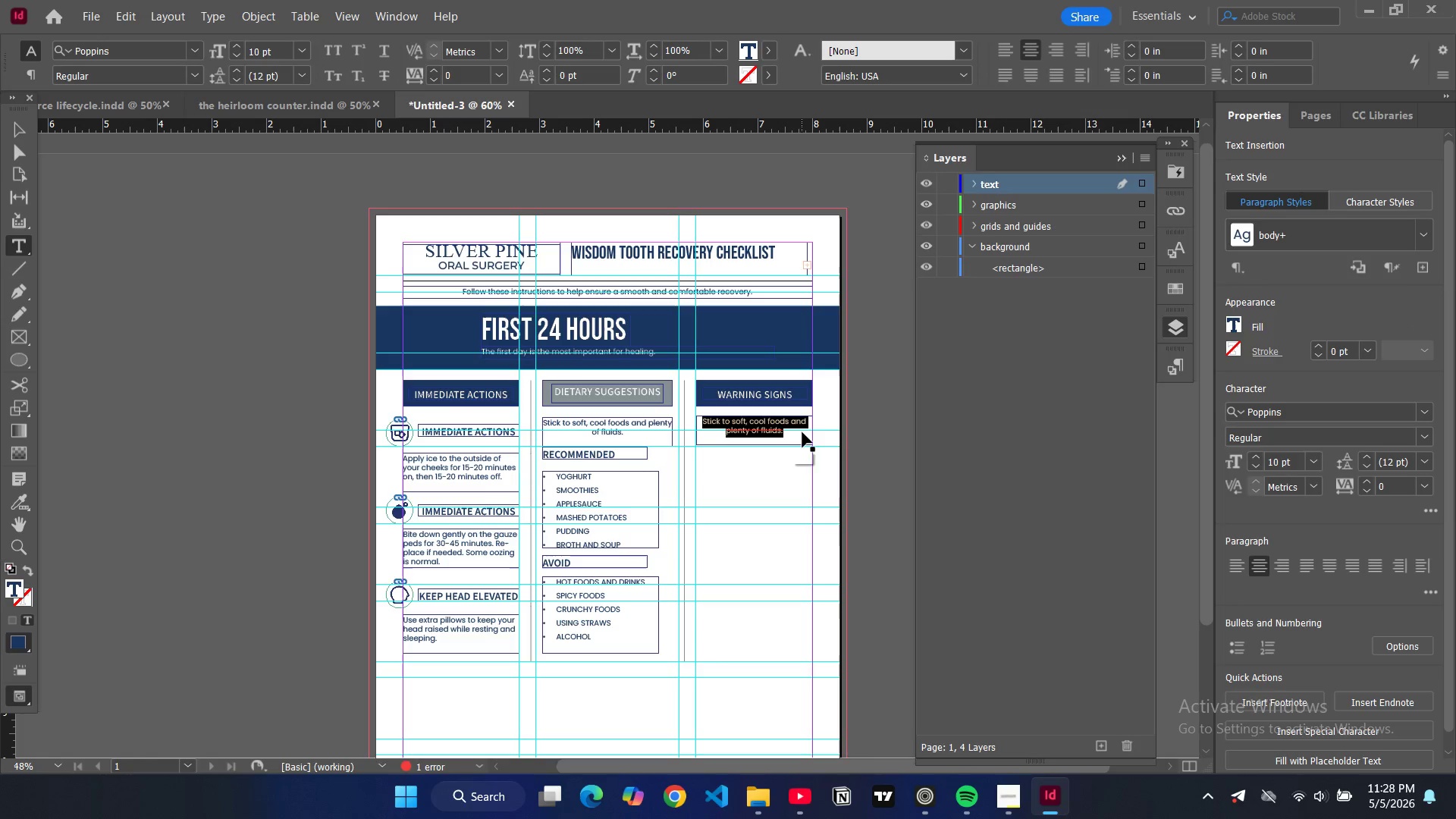 
key(Control+ControlLeft)
 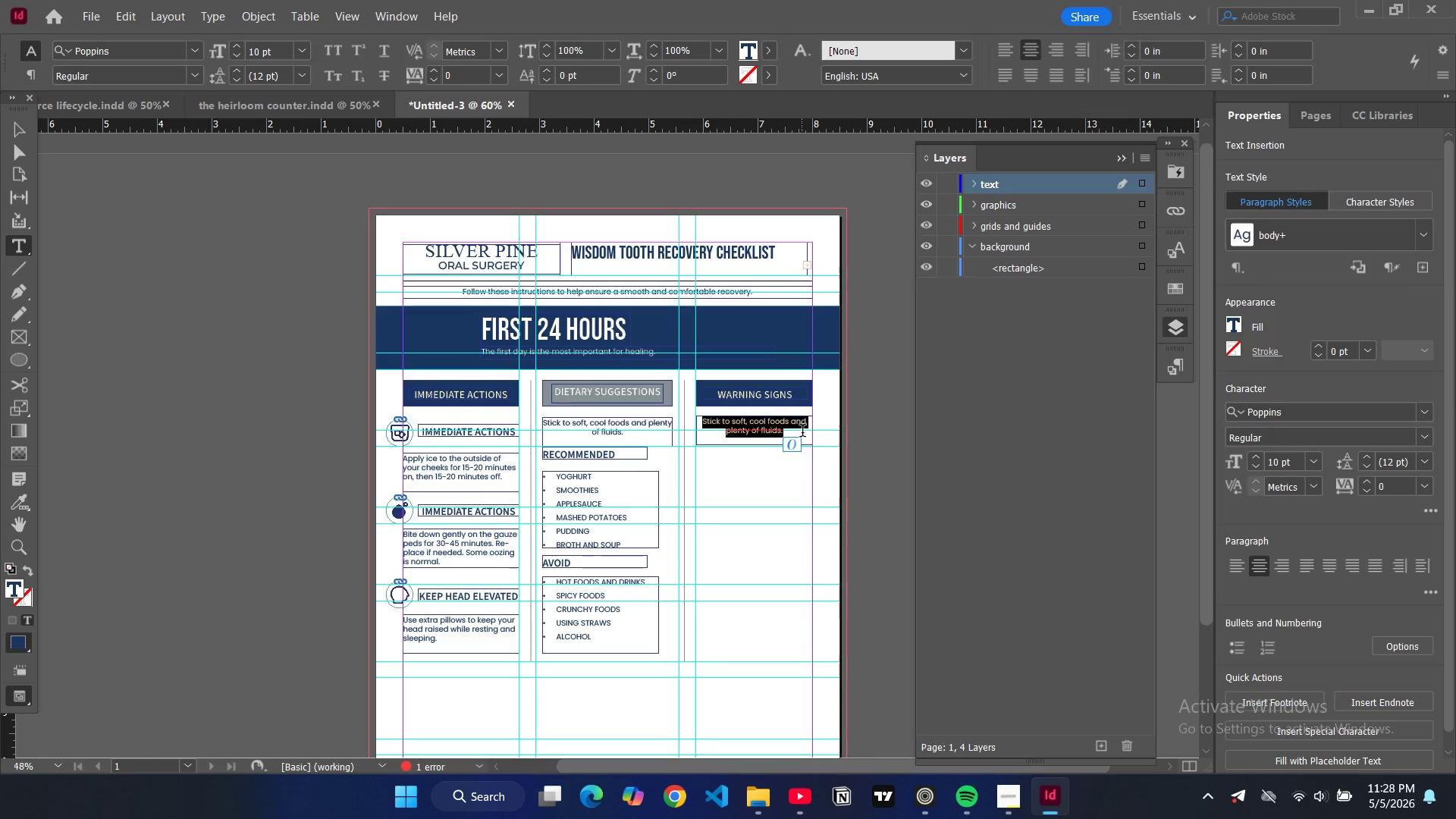 
key(Control+A)
 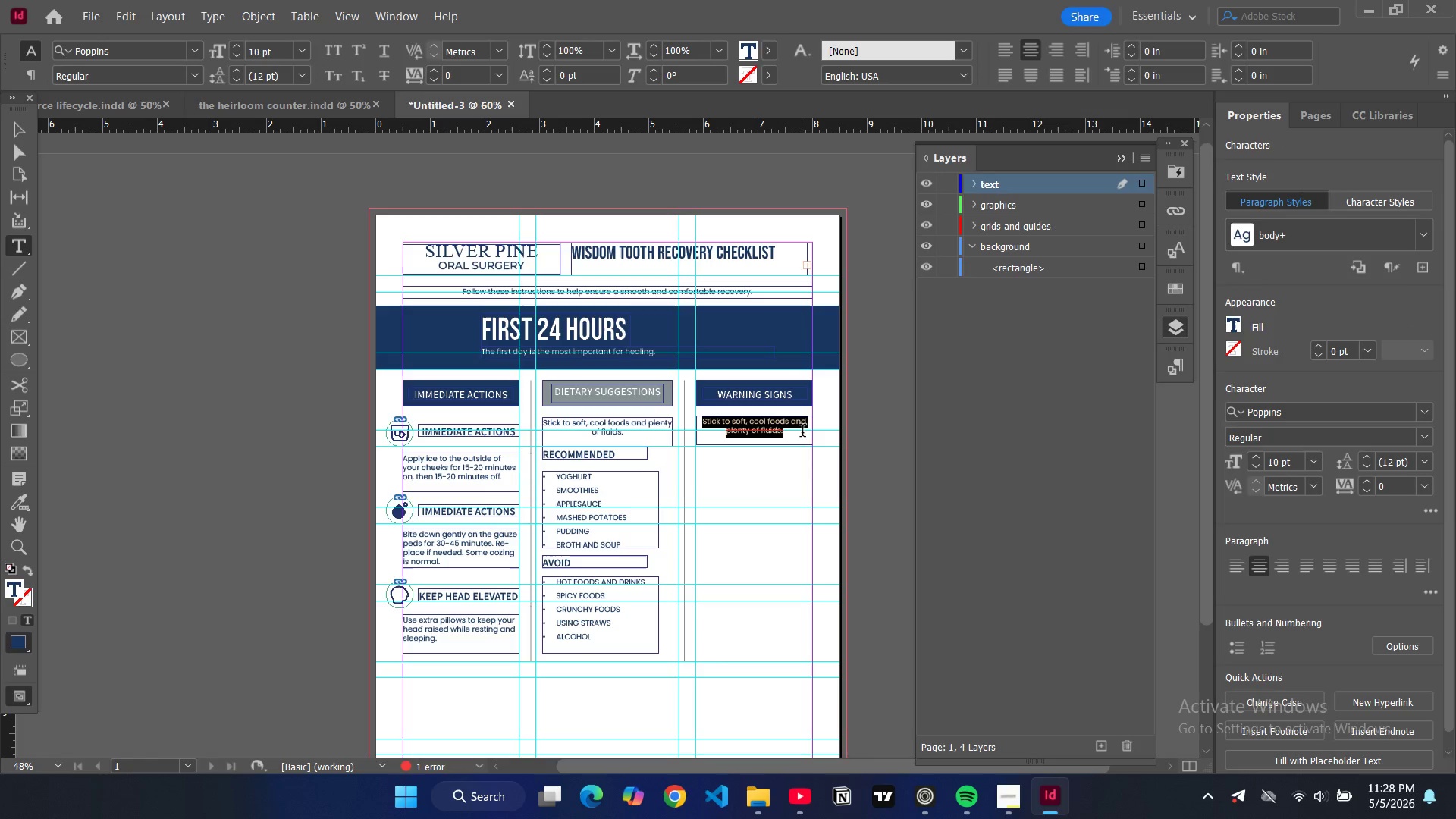 
type(Cont)
key(Backspace)
key(Backspace)
key(Backspace)
type(ONTACT US RIGHT AWAY IF YOU EXPERIENCE ANY OF THE FOLLOWING.)
 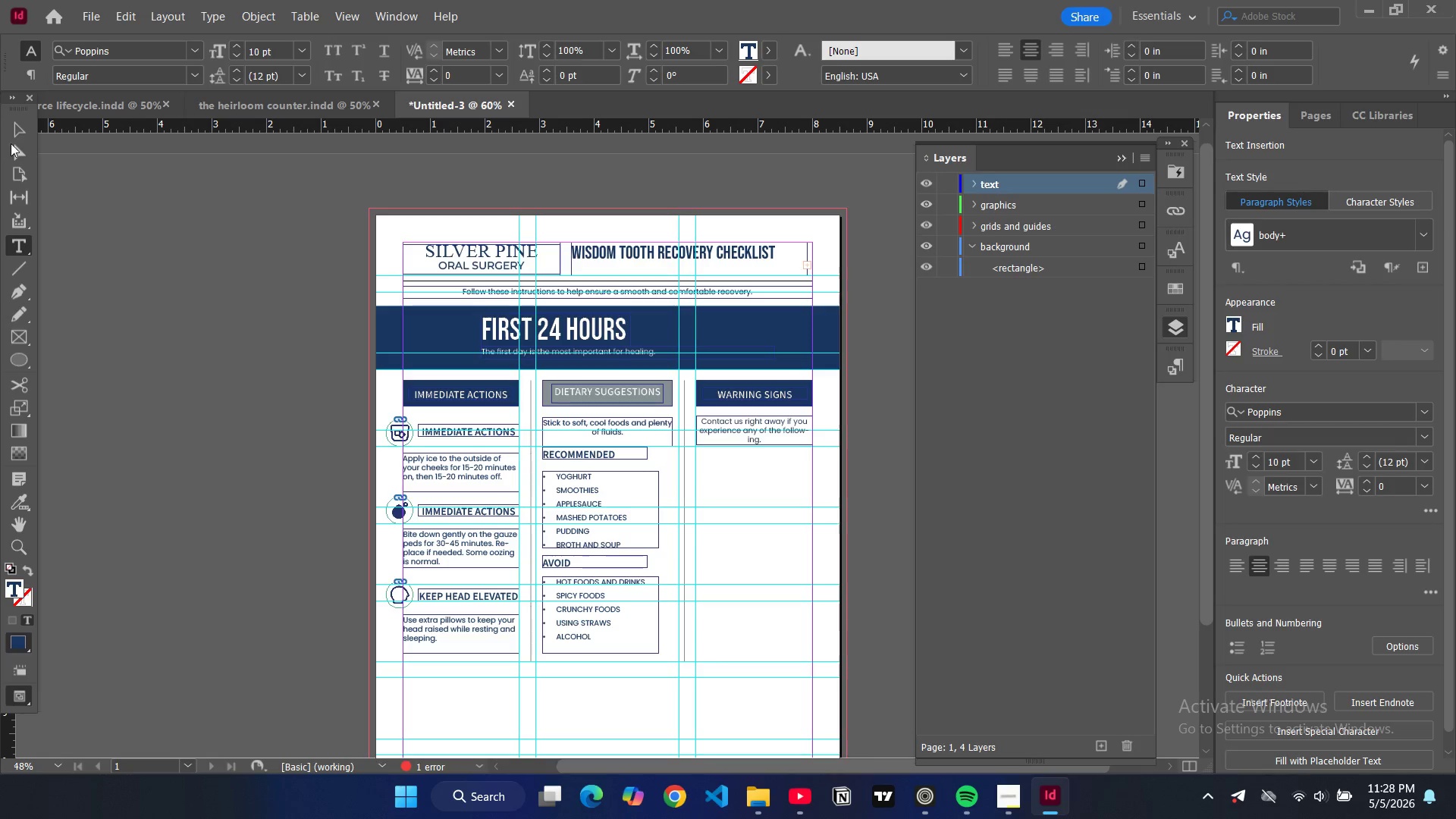 
left_click([17, 127])
 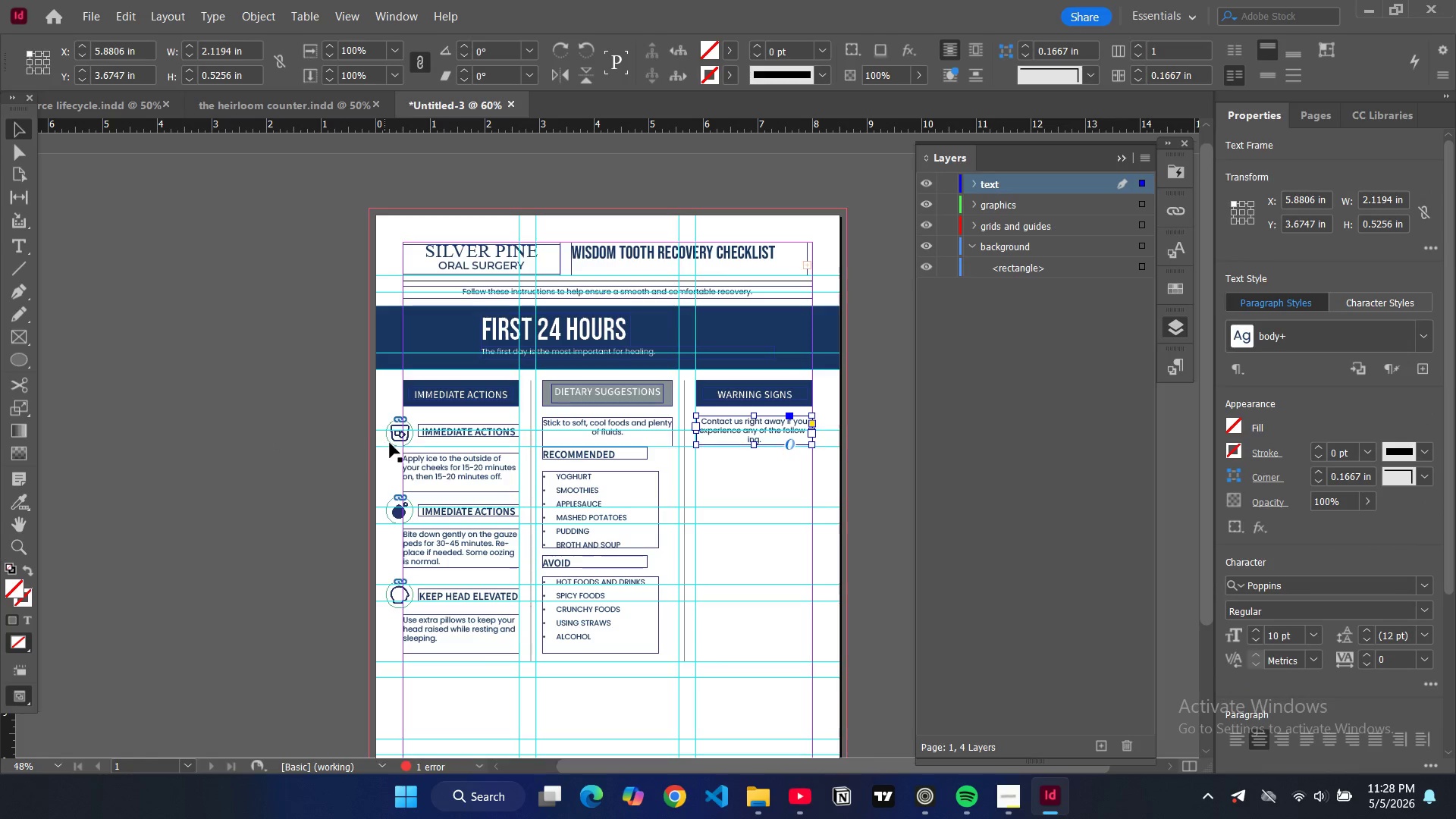 
left_click([394, 437])
 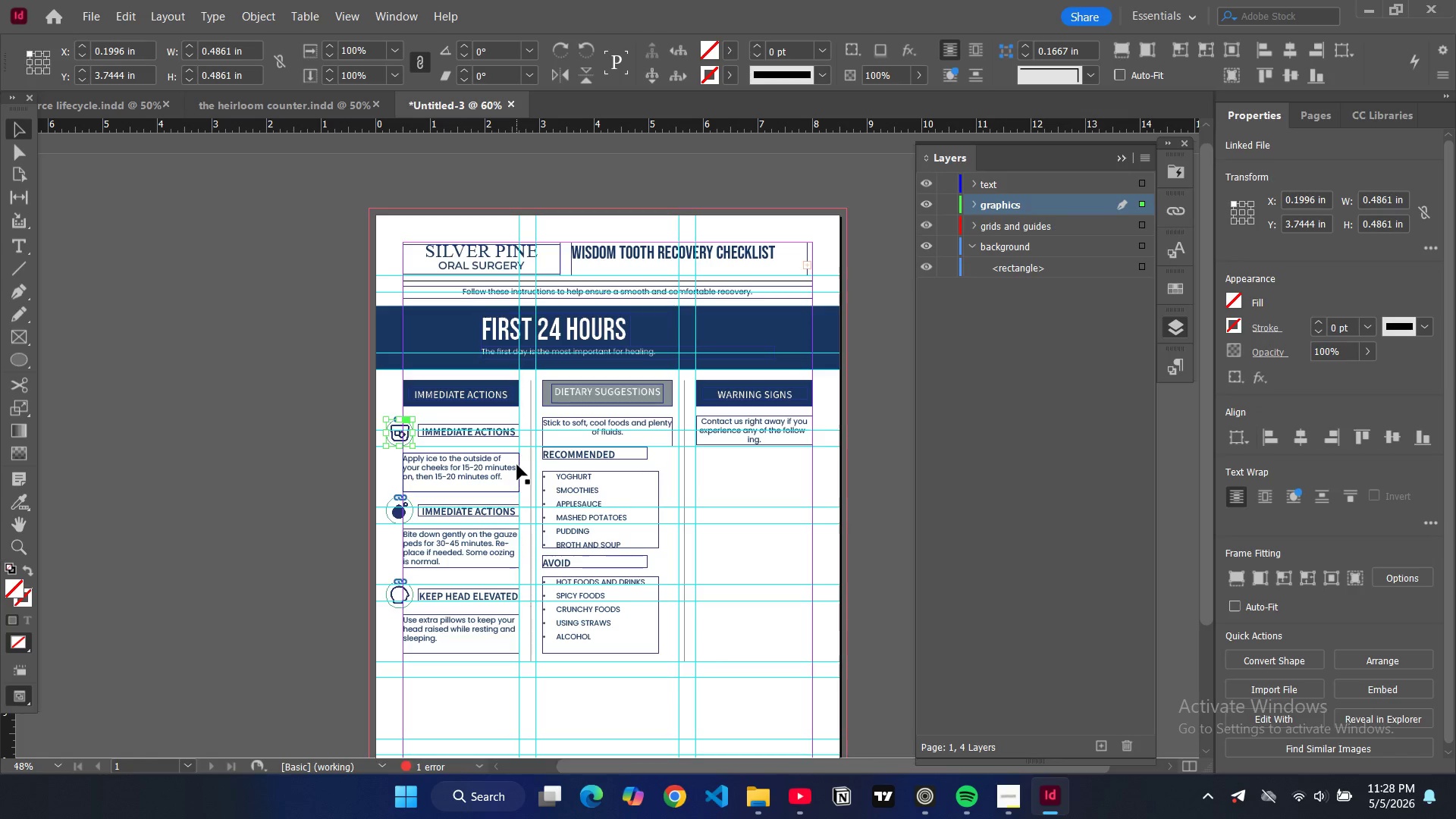 
key(Control+C)
 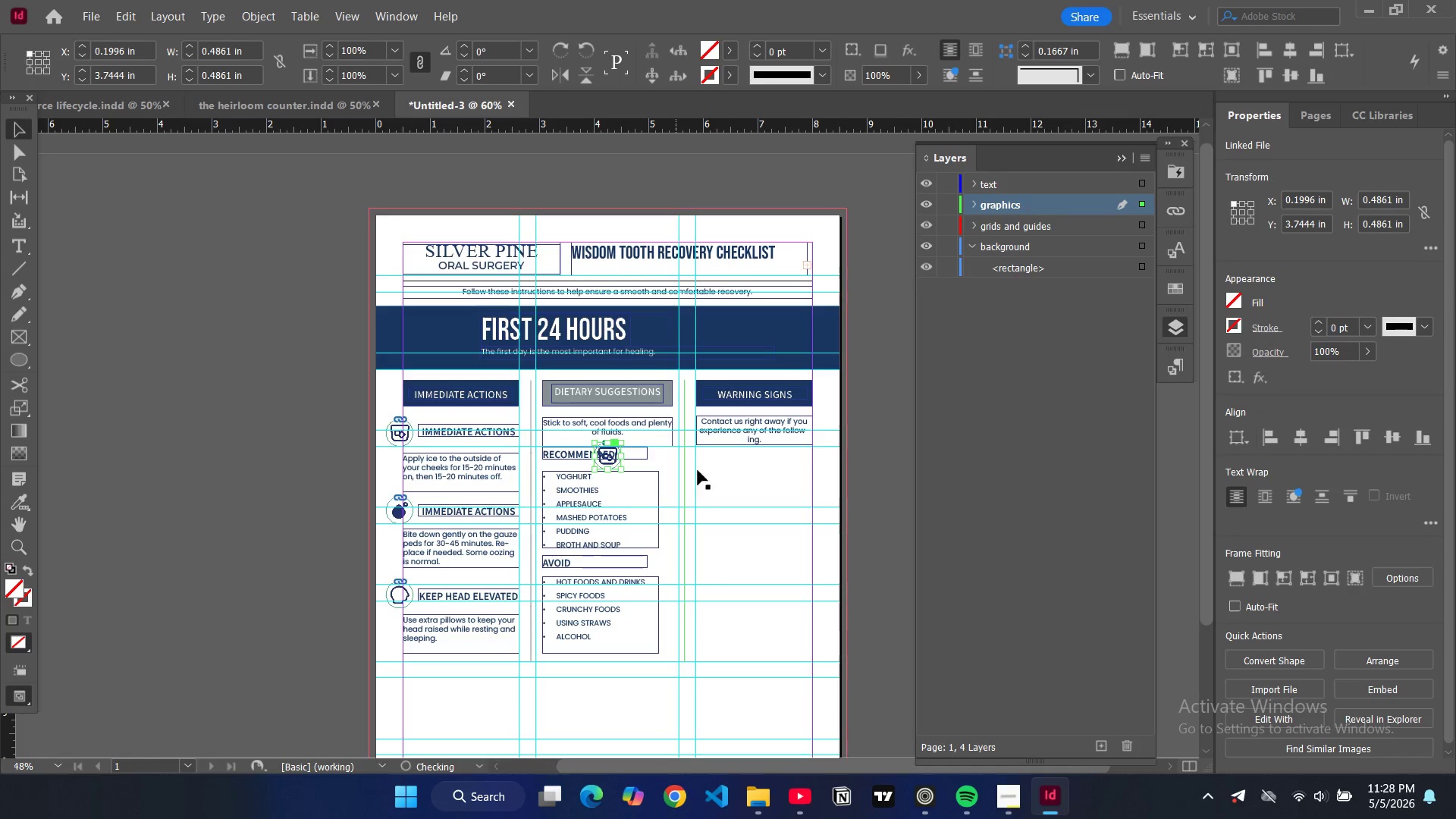 
key(Control+V)
 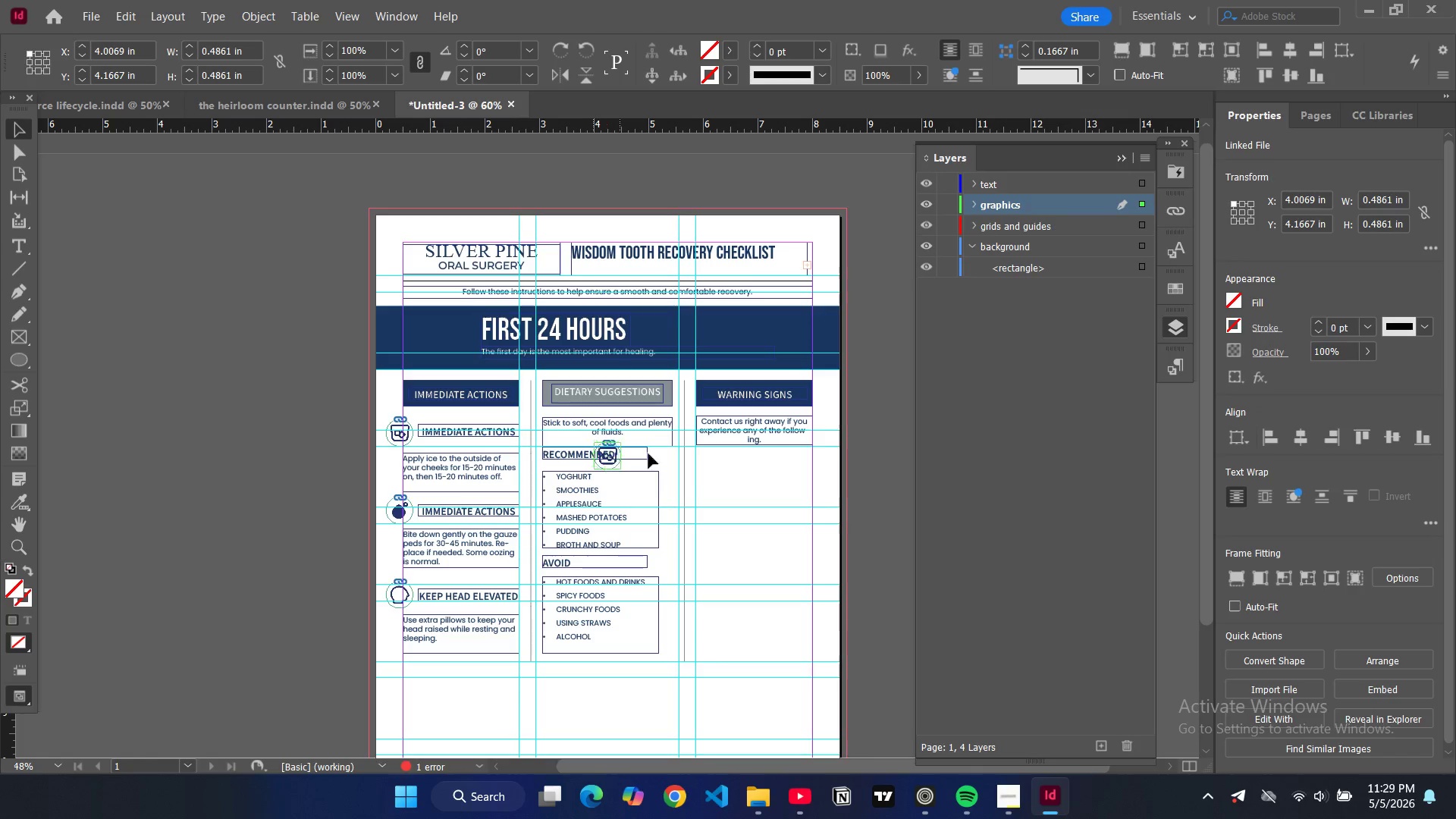 
left_click_drag(start_coordinate=[613, 453], to_coordinate=[714, 465])
 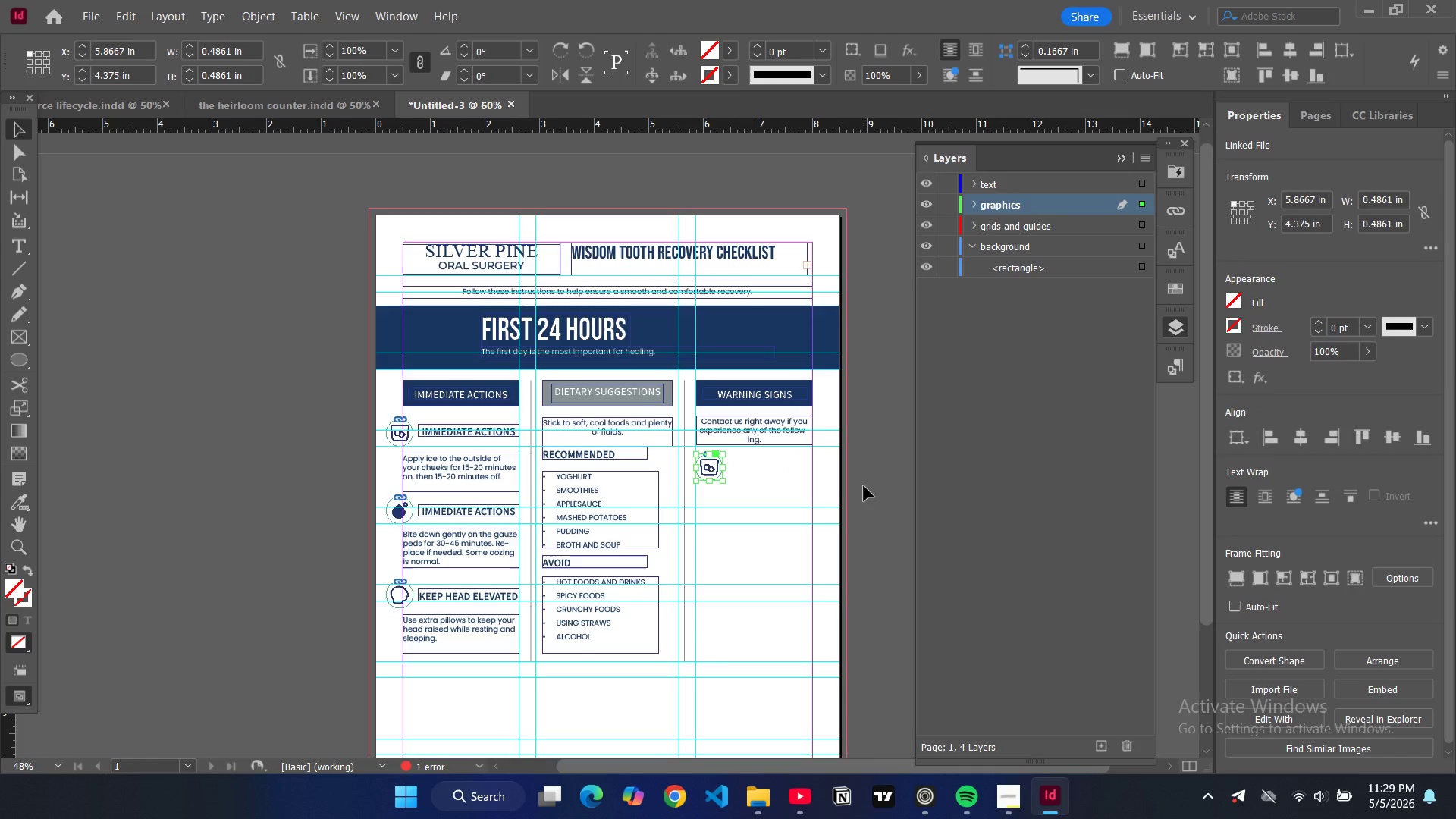 
left_click([864, 486])
 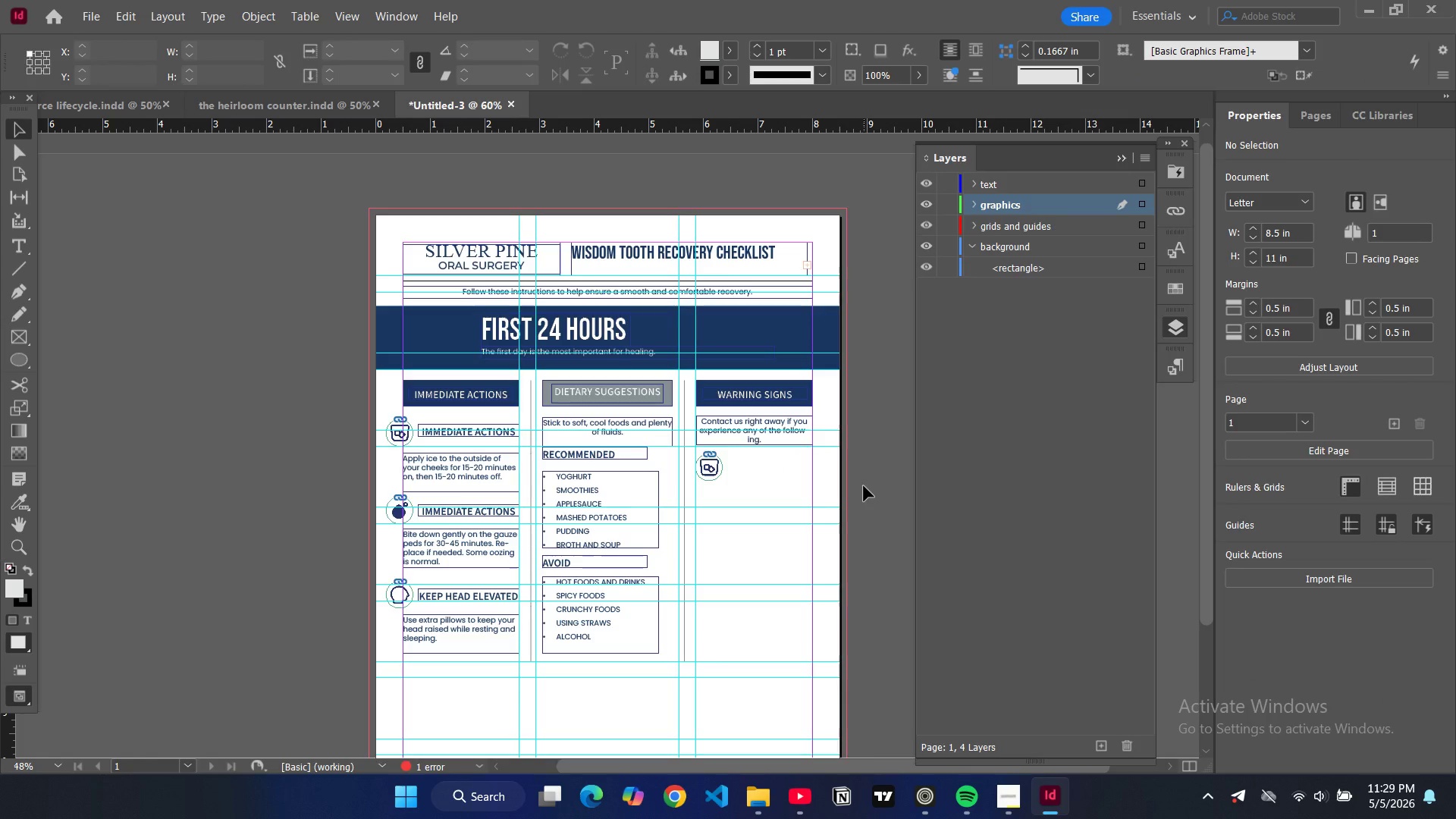 
wait(5.12)
 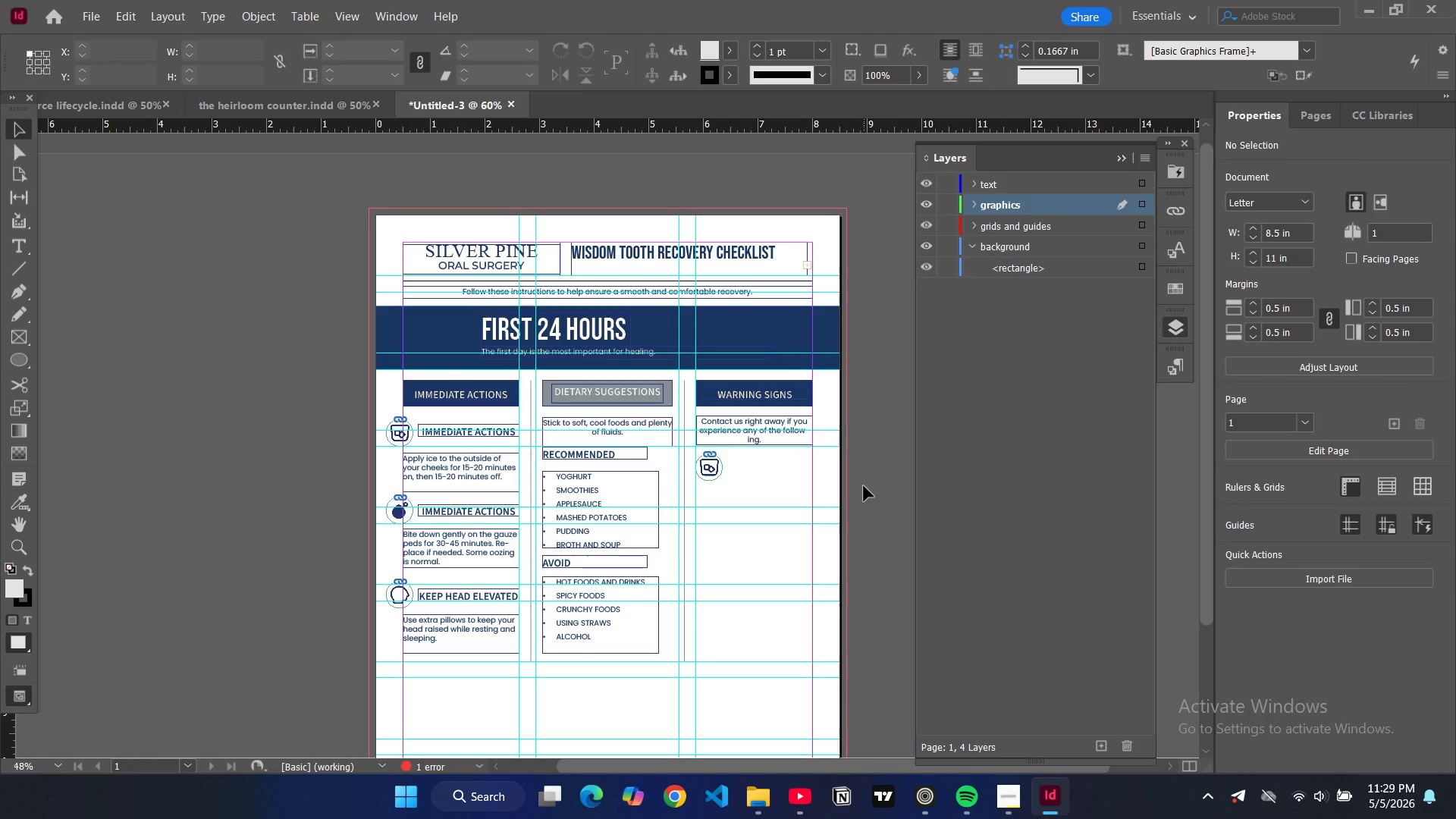 
left_click([711, 469])
 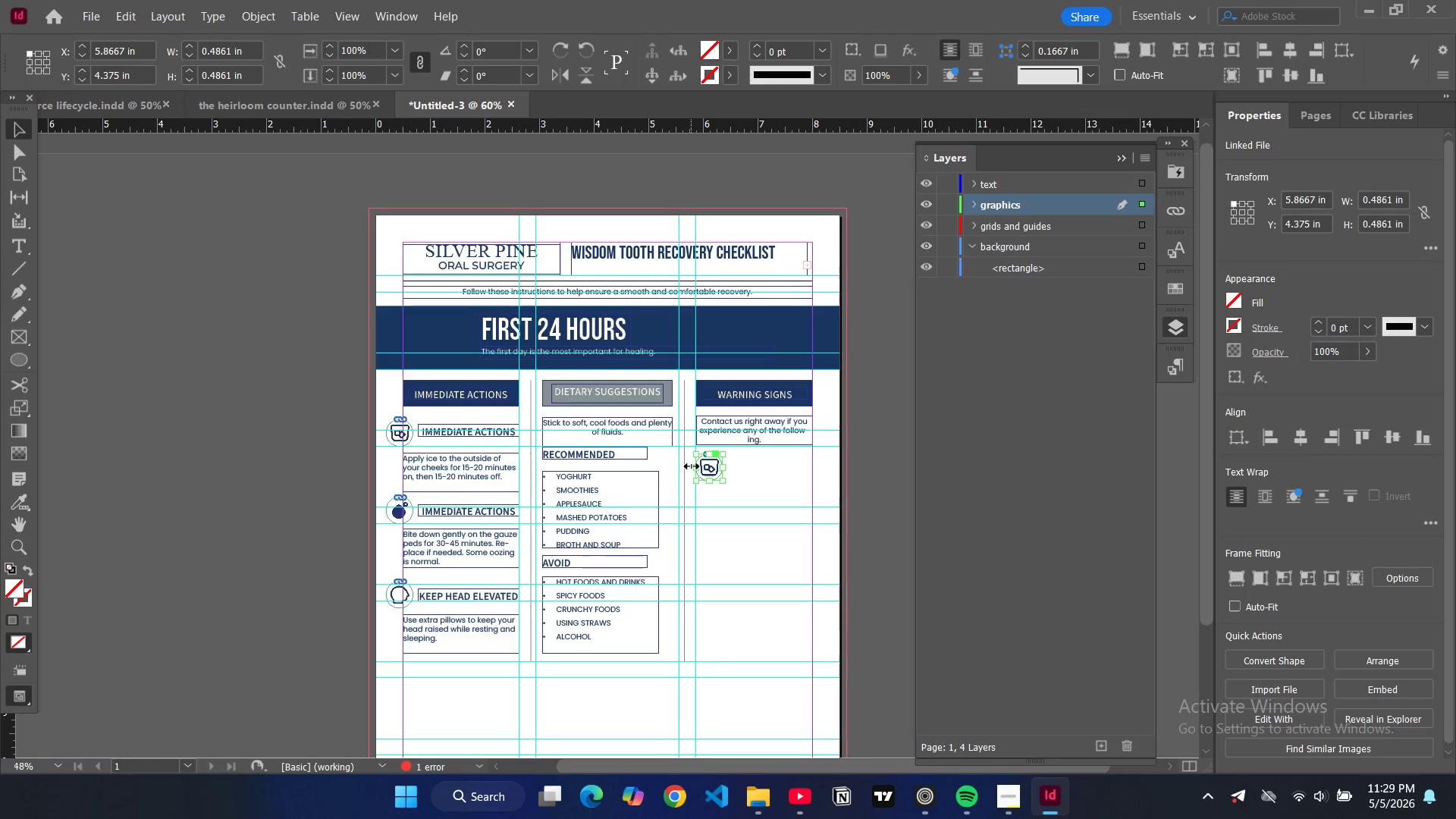 
key(Control+D)
 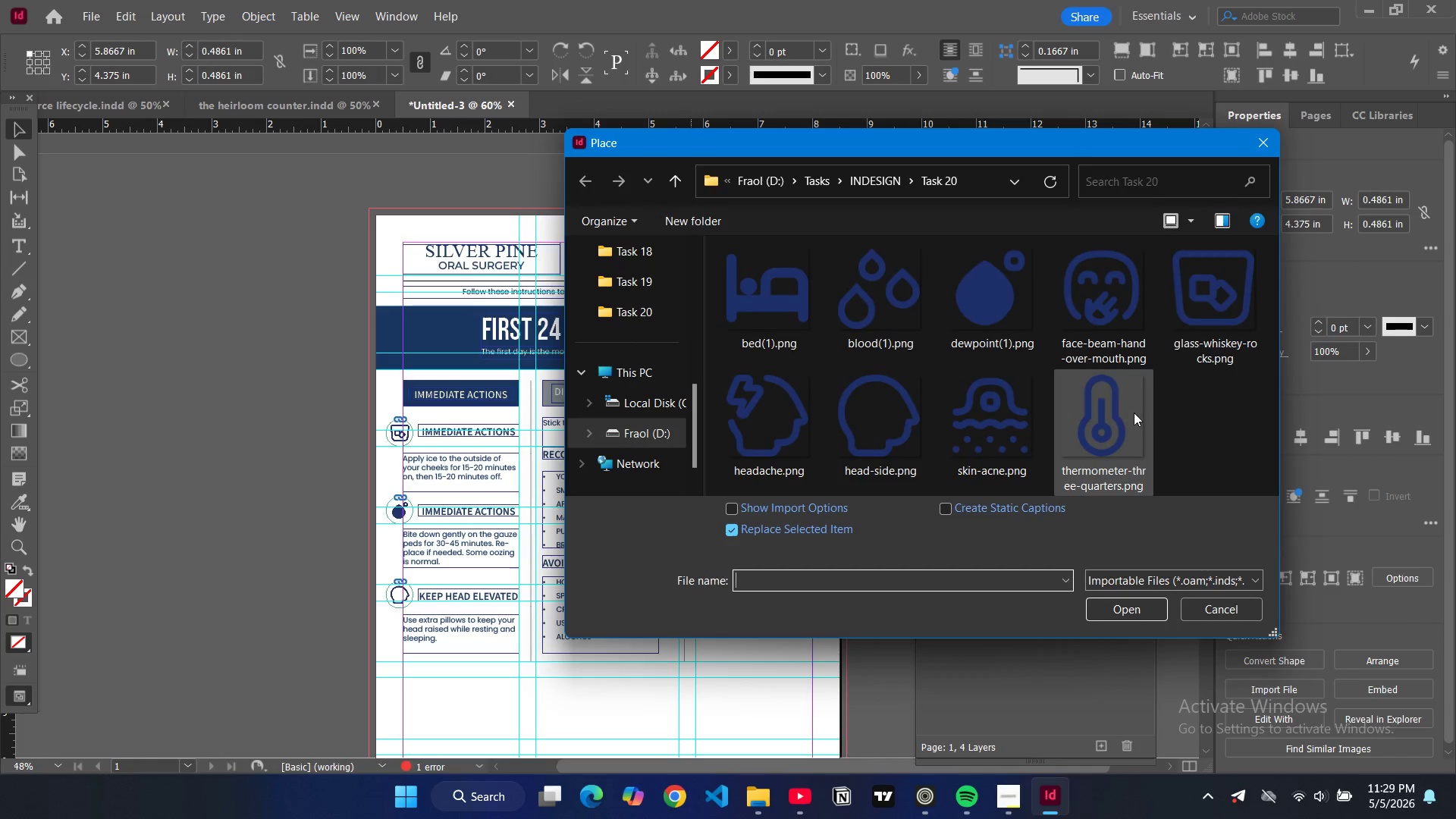 
left_click([1132, 413])
 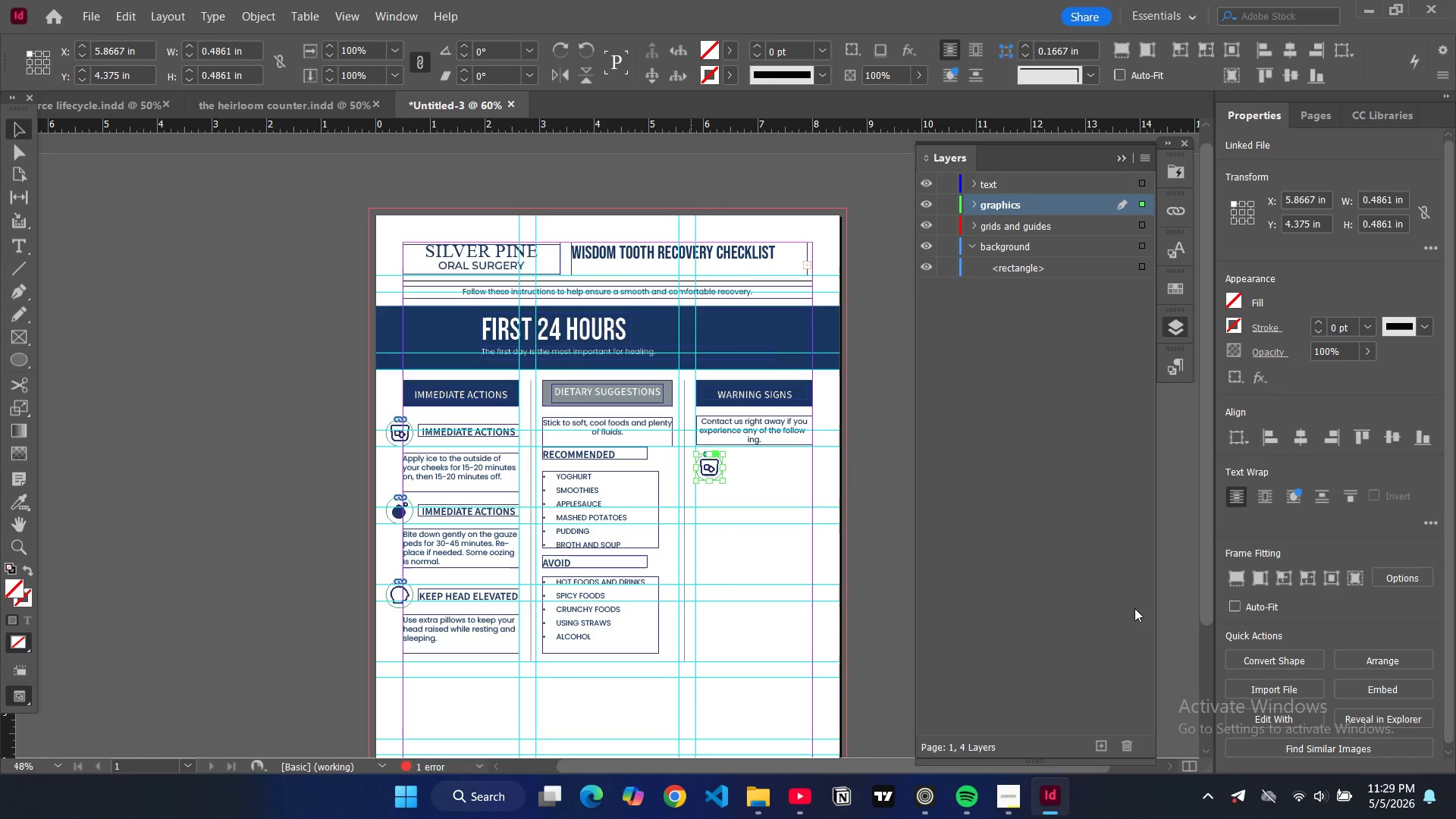 
left_click([1135, 608])
 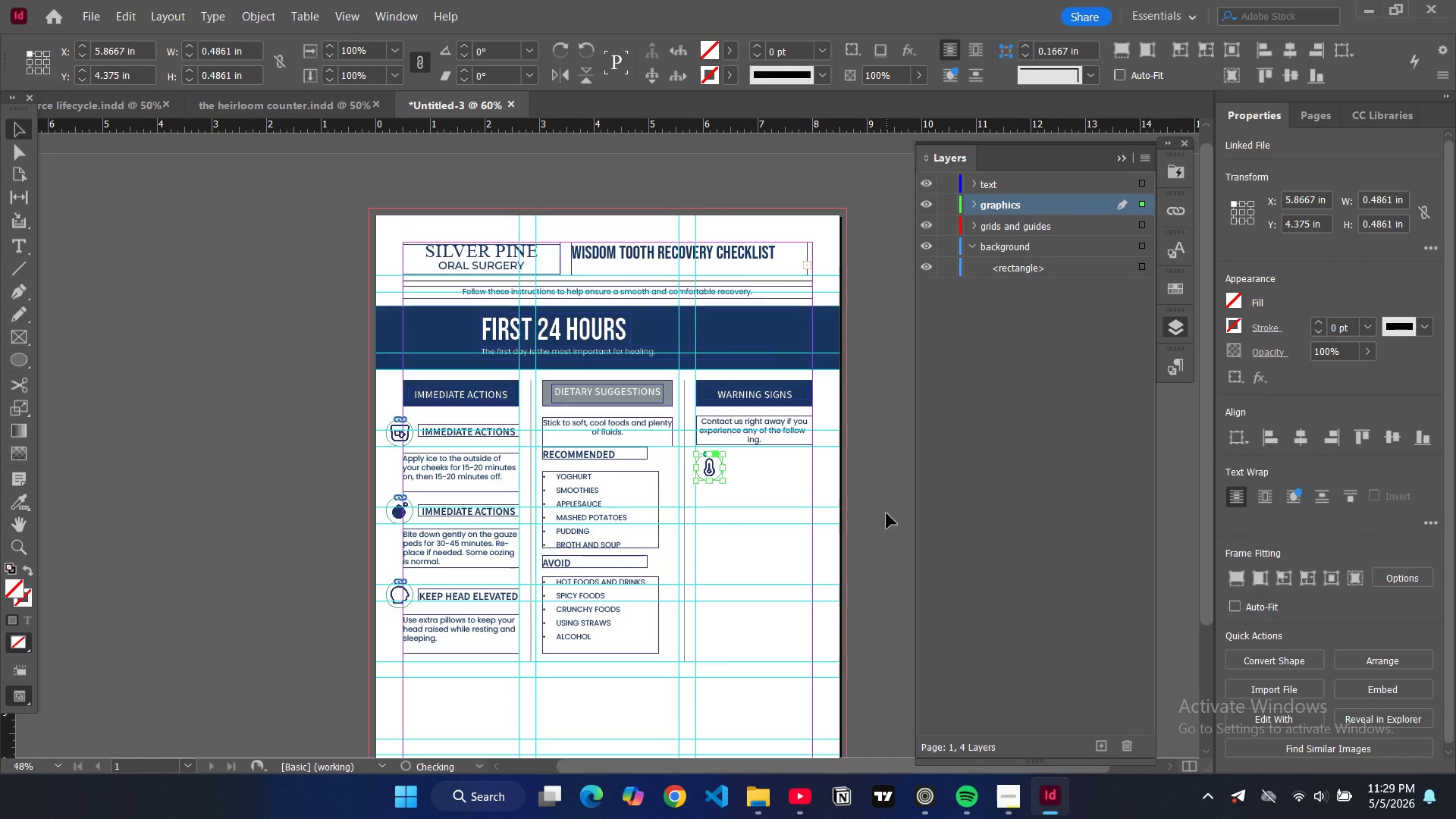 
left_click([886, 513])
 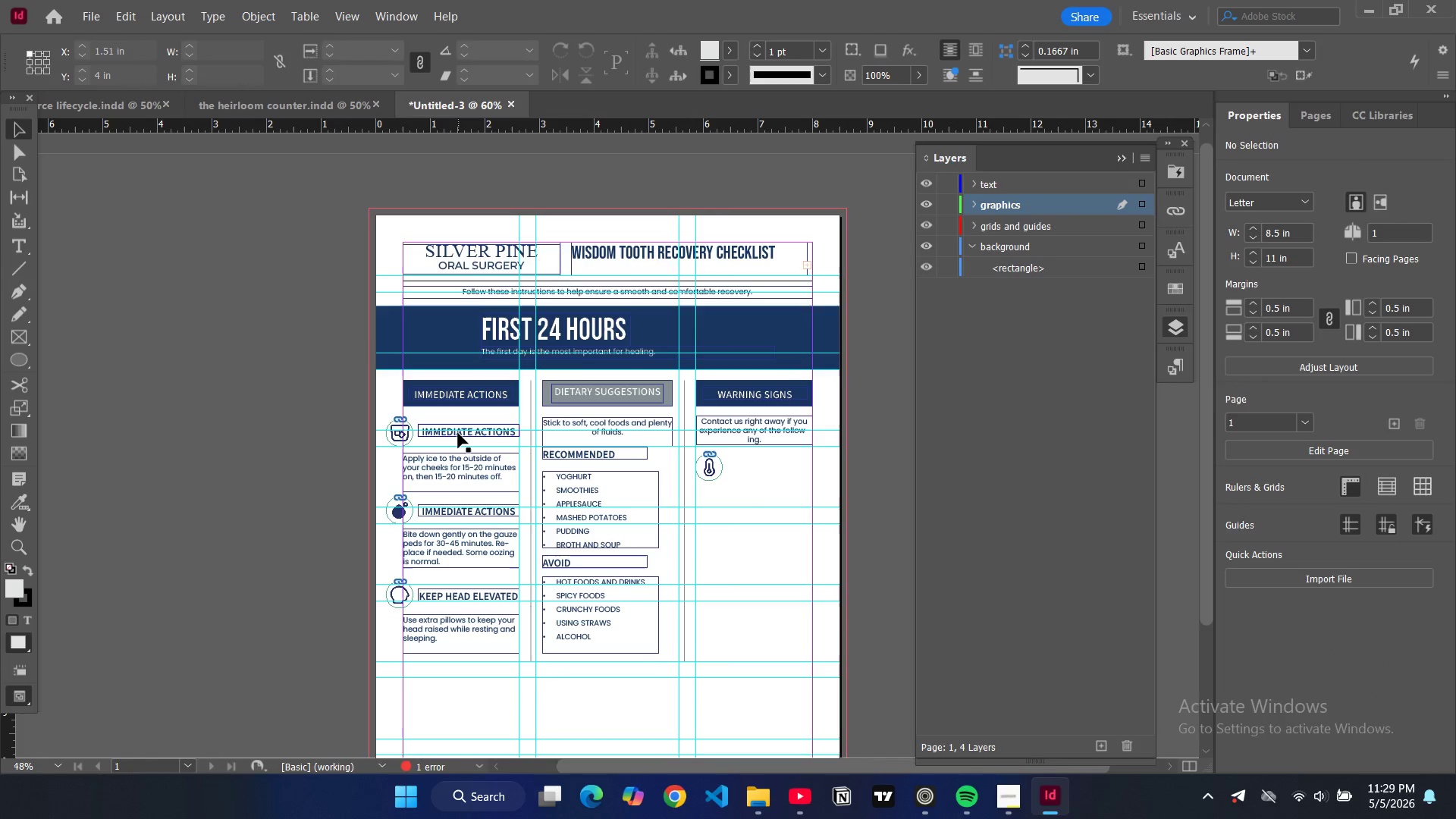 
left_click([458, 434])
 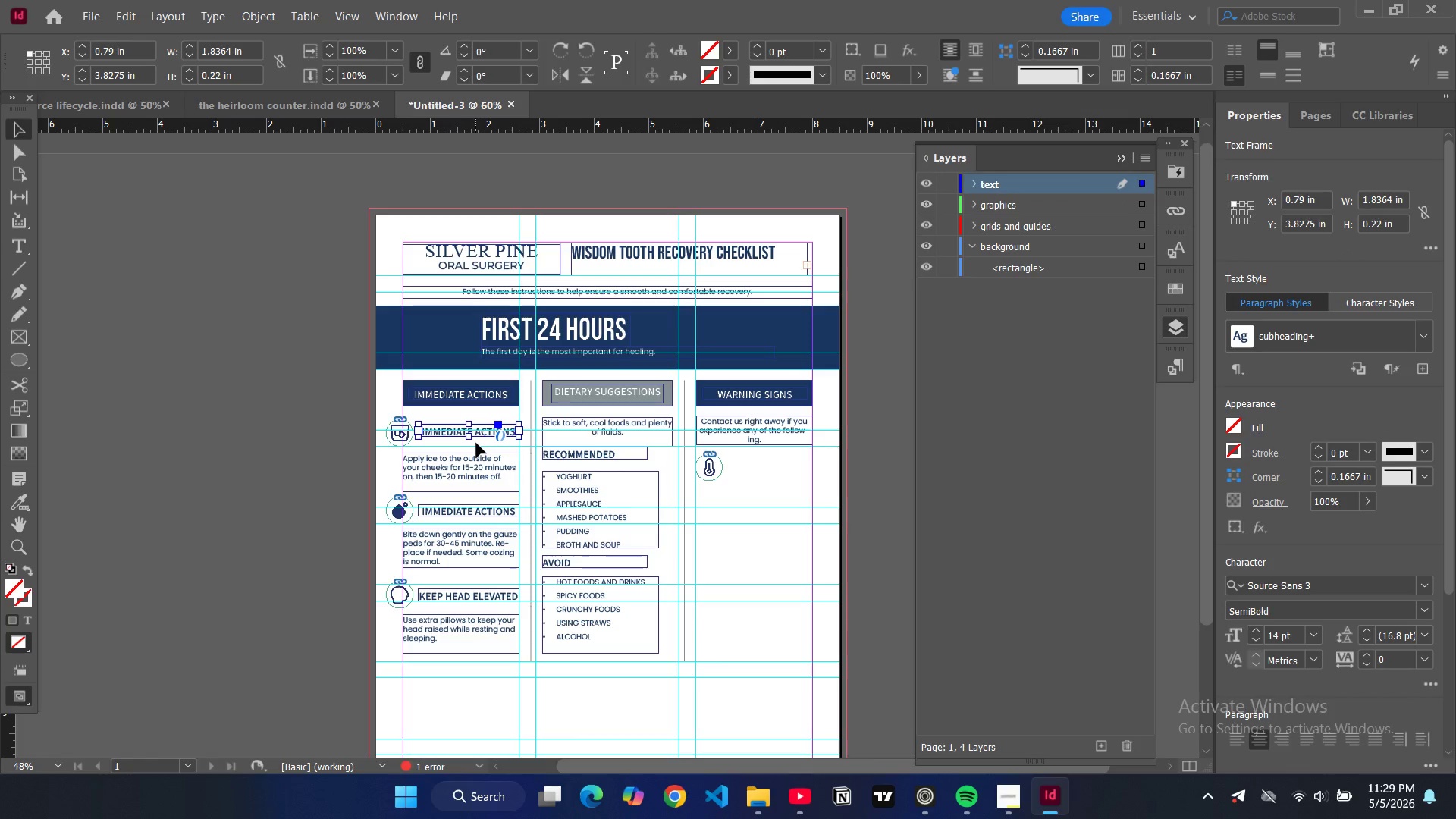 
key(Control+C)
 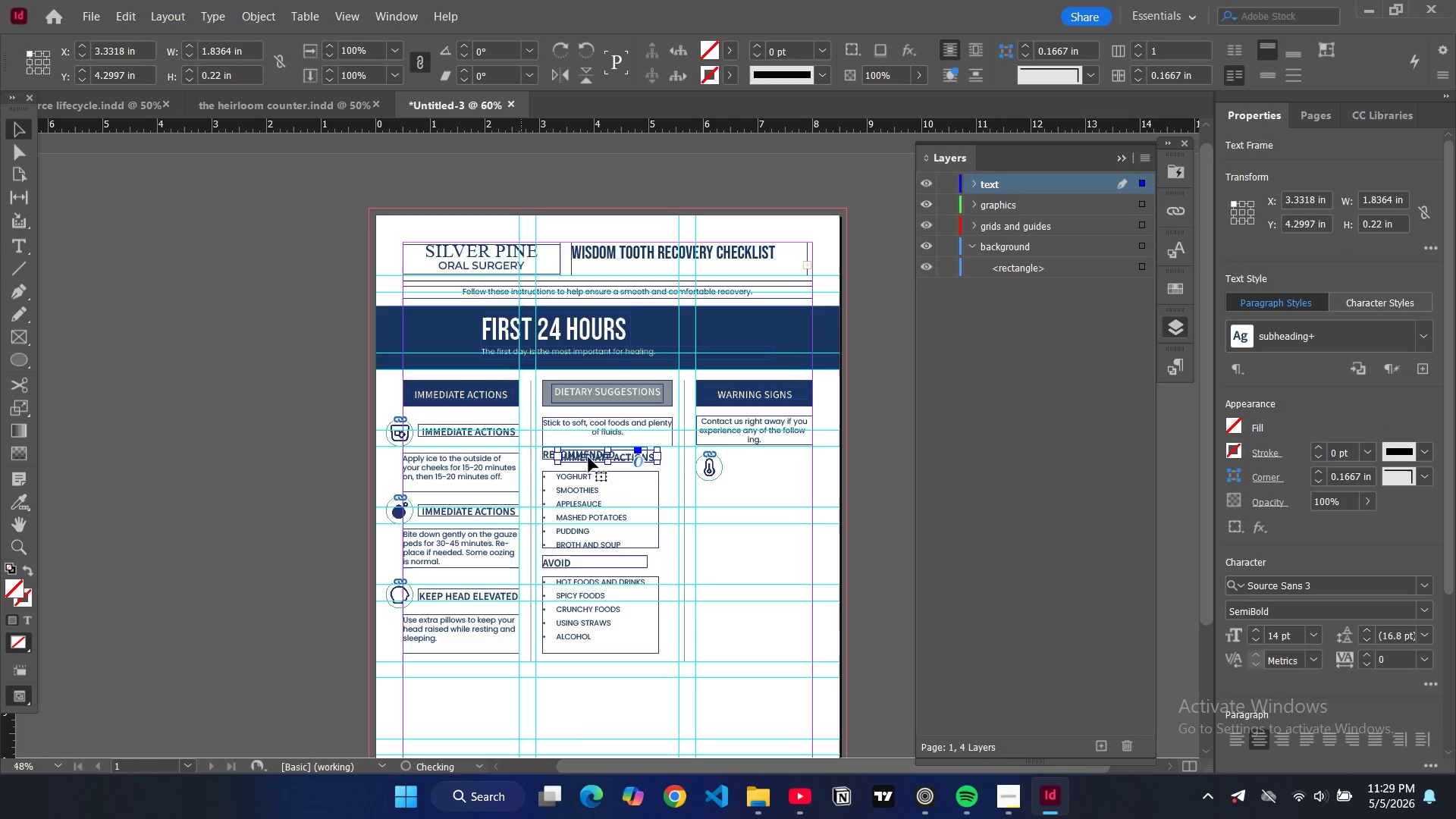 
key(Control+V)
 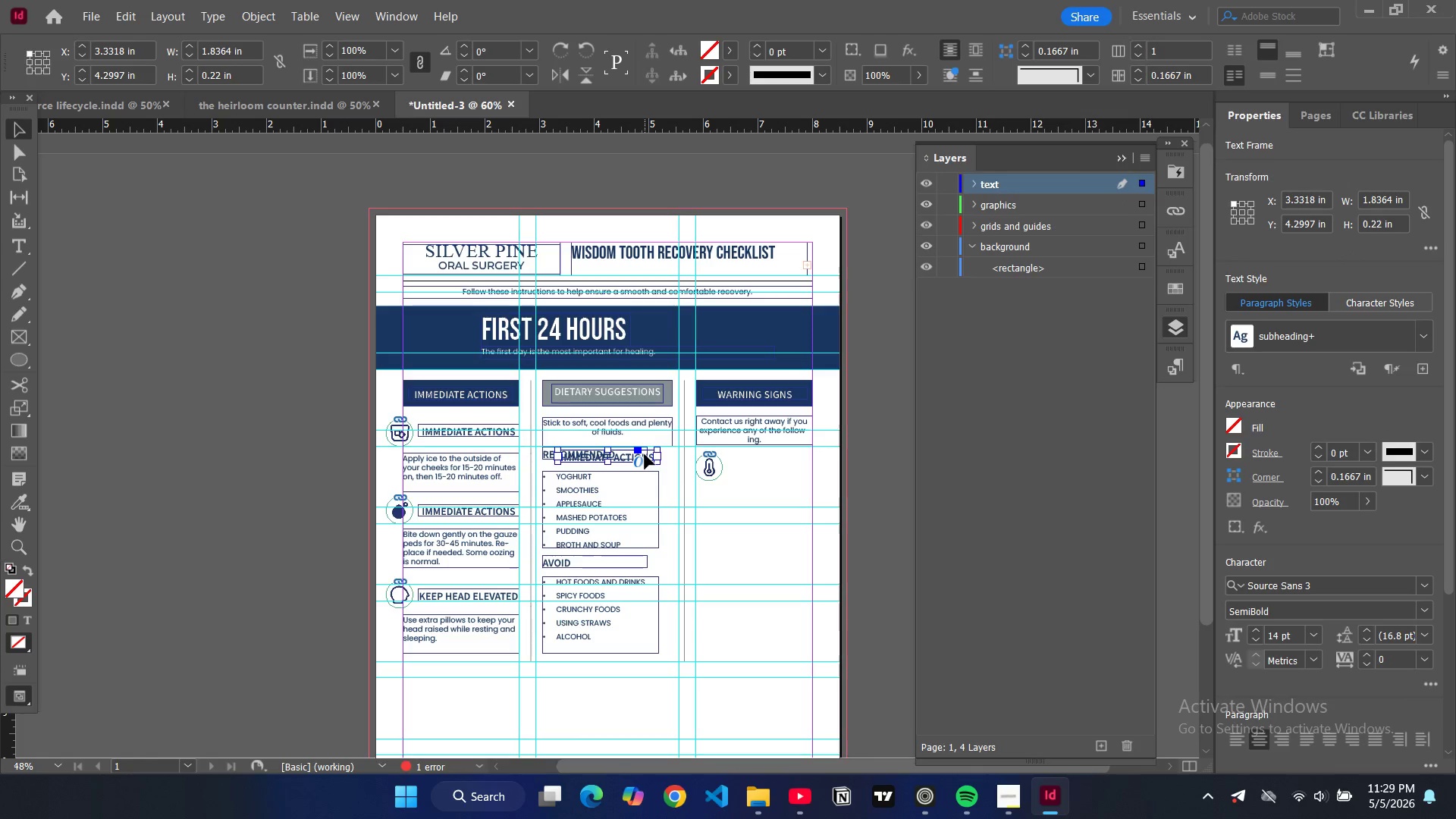 
left_click_drag(start_coordinate=[645, 454], to_coordinate=[799, 475])
 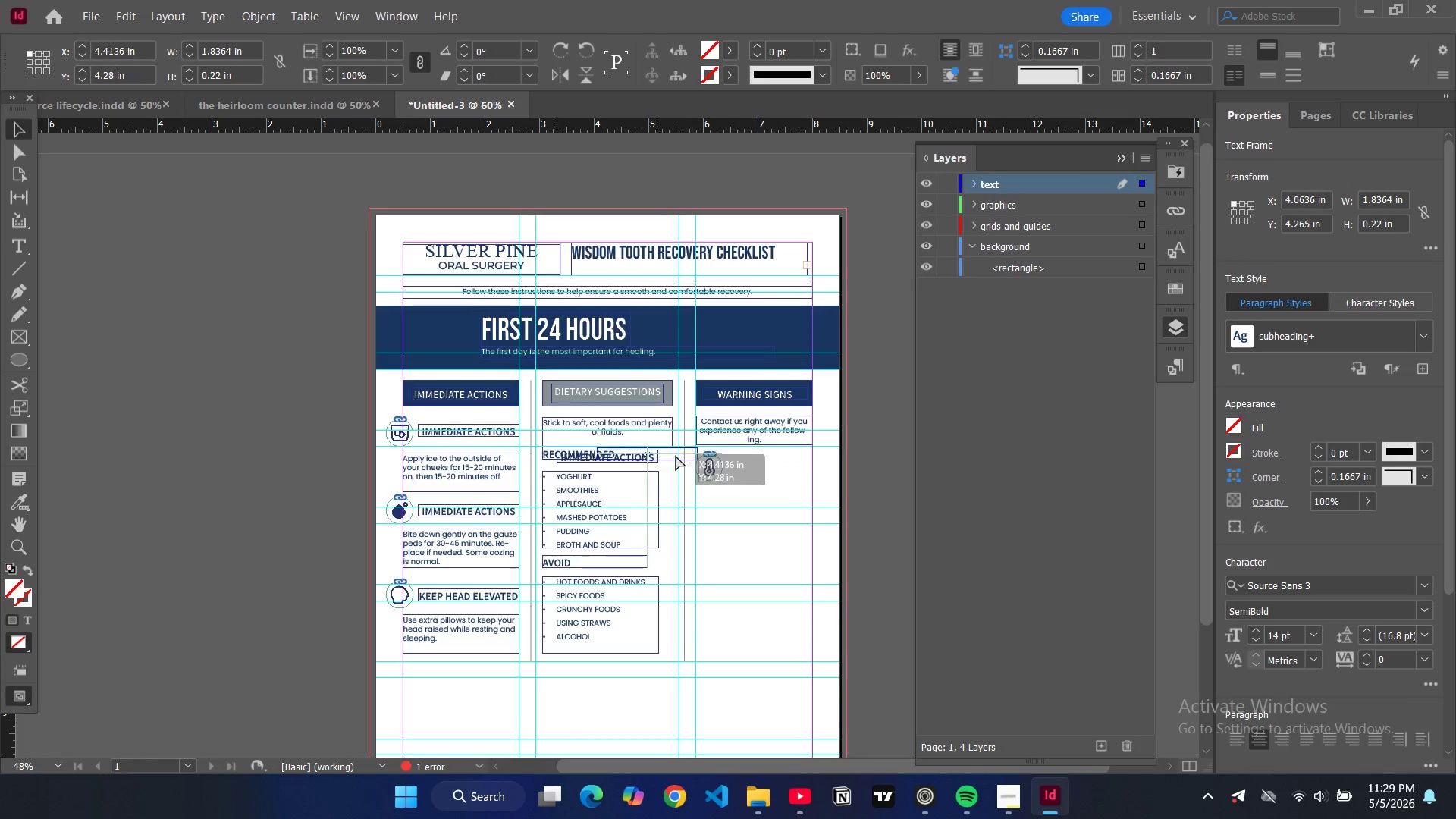 
left_click_drag(start_coordinate=[610, 457], to_coordinate=[785, 467])
 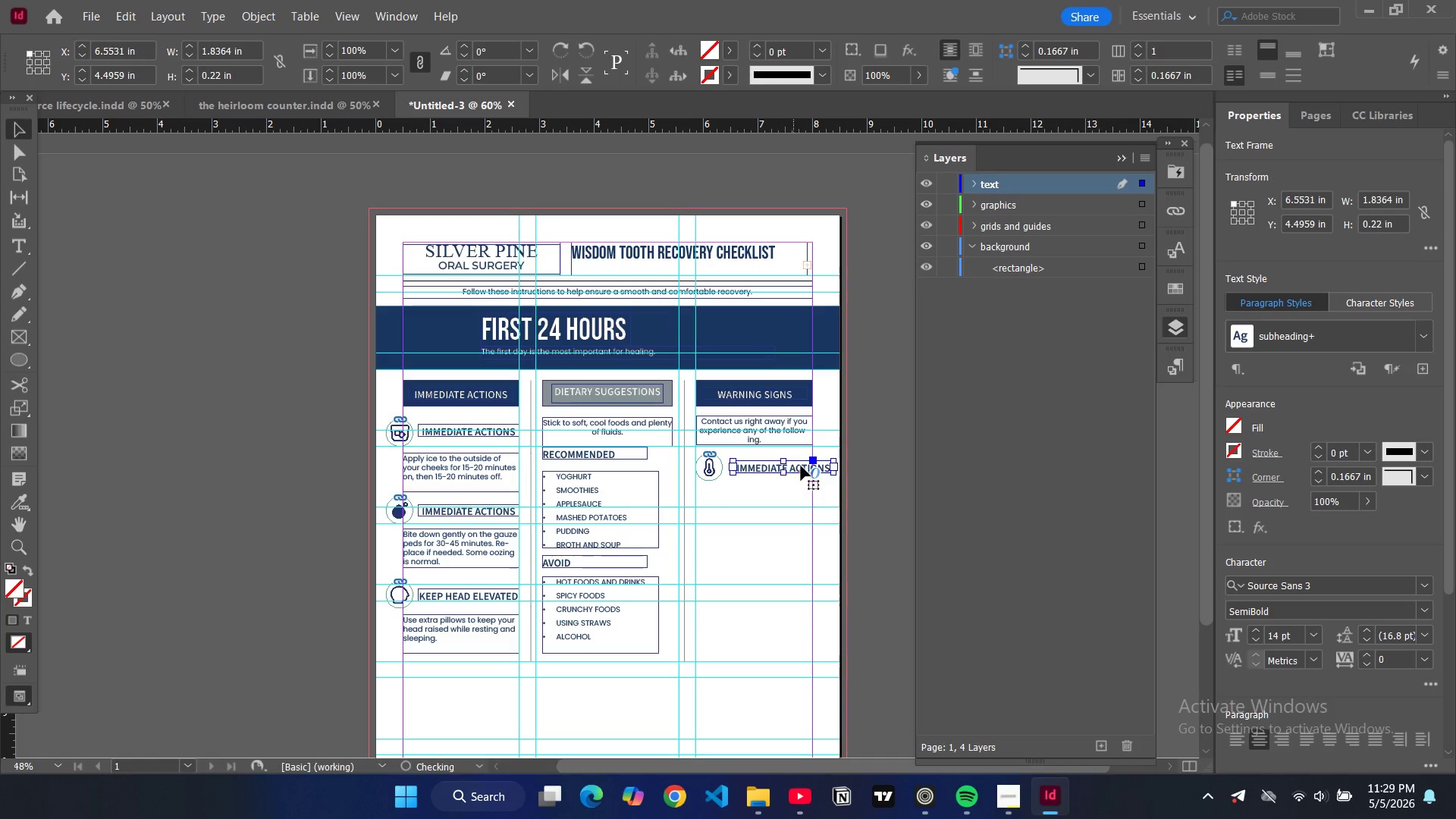 
left_click_drag(start_coordinate=[834, 468], to_coordinate=[812, 468])
 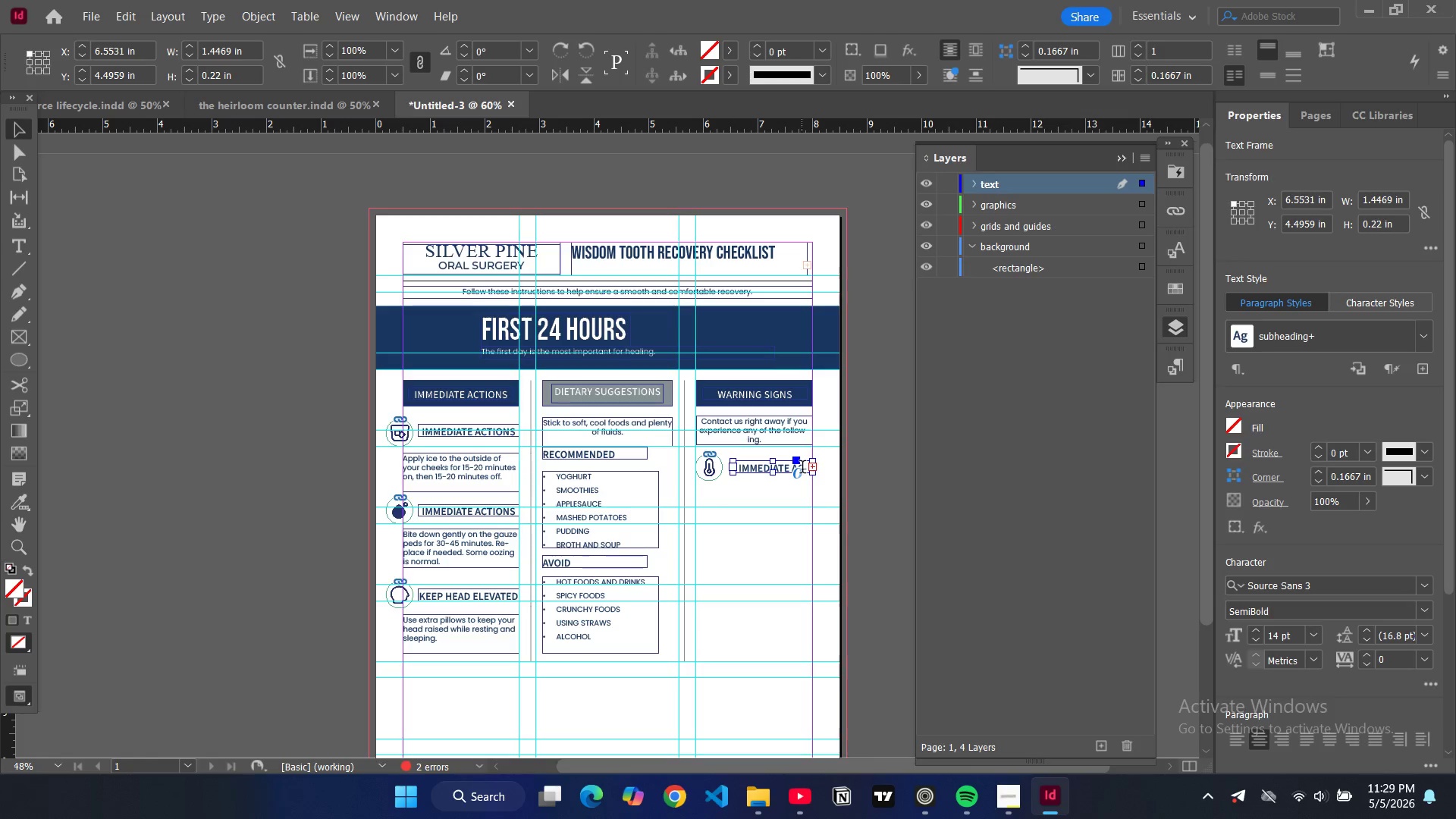 
double_click([802, 469])
 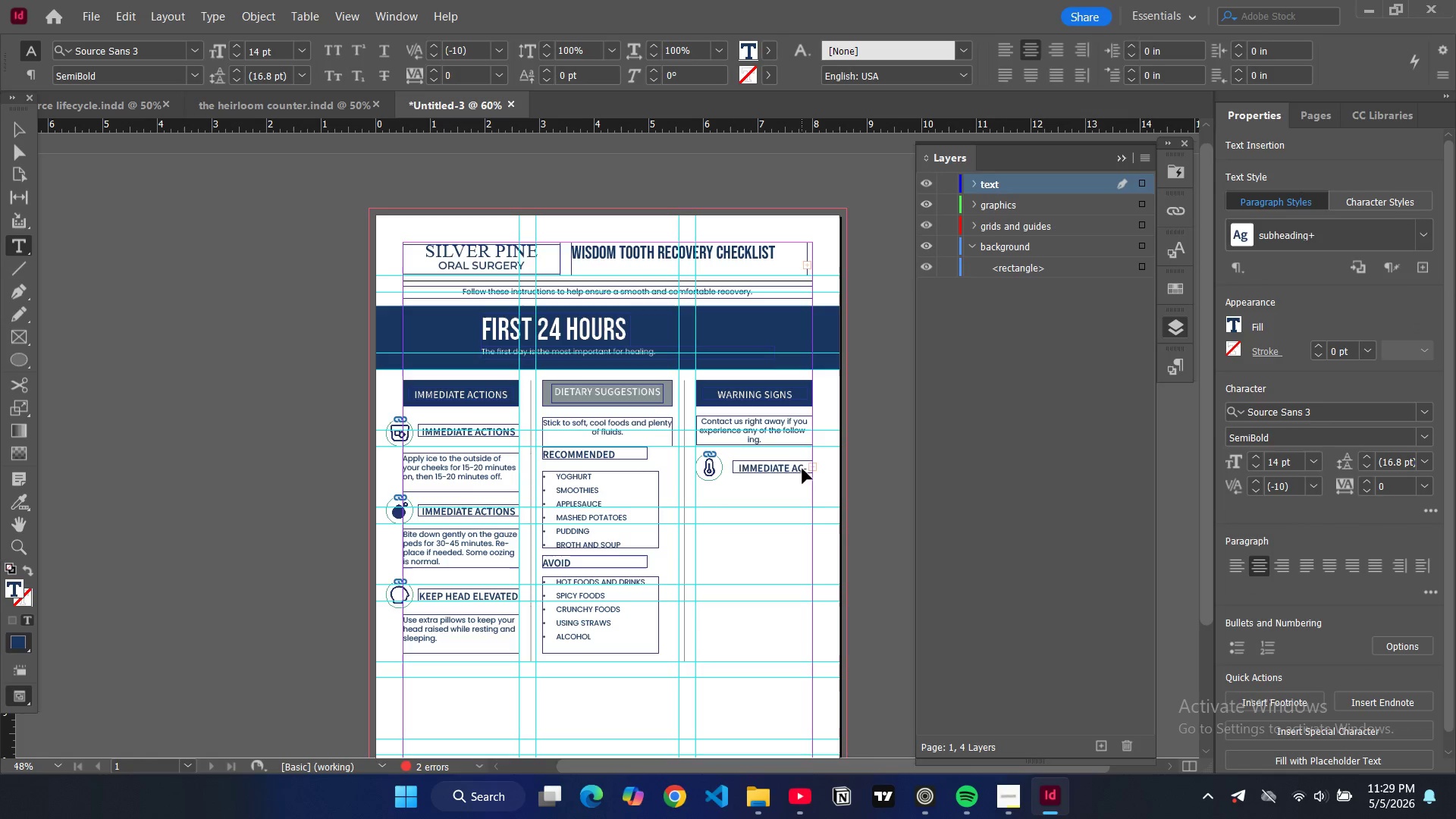 
key(Control+A)
 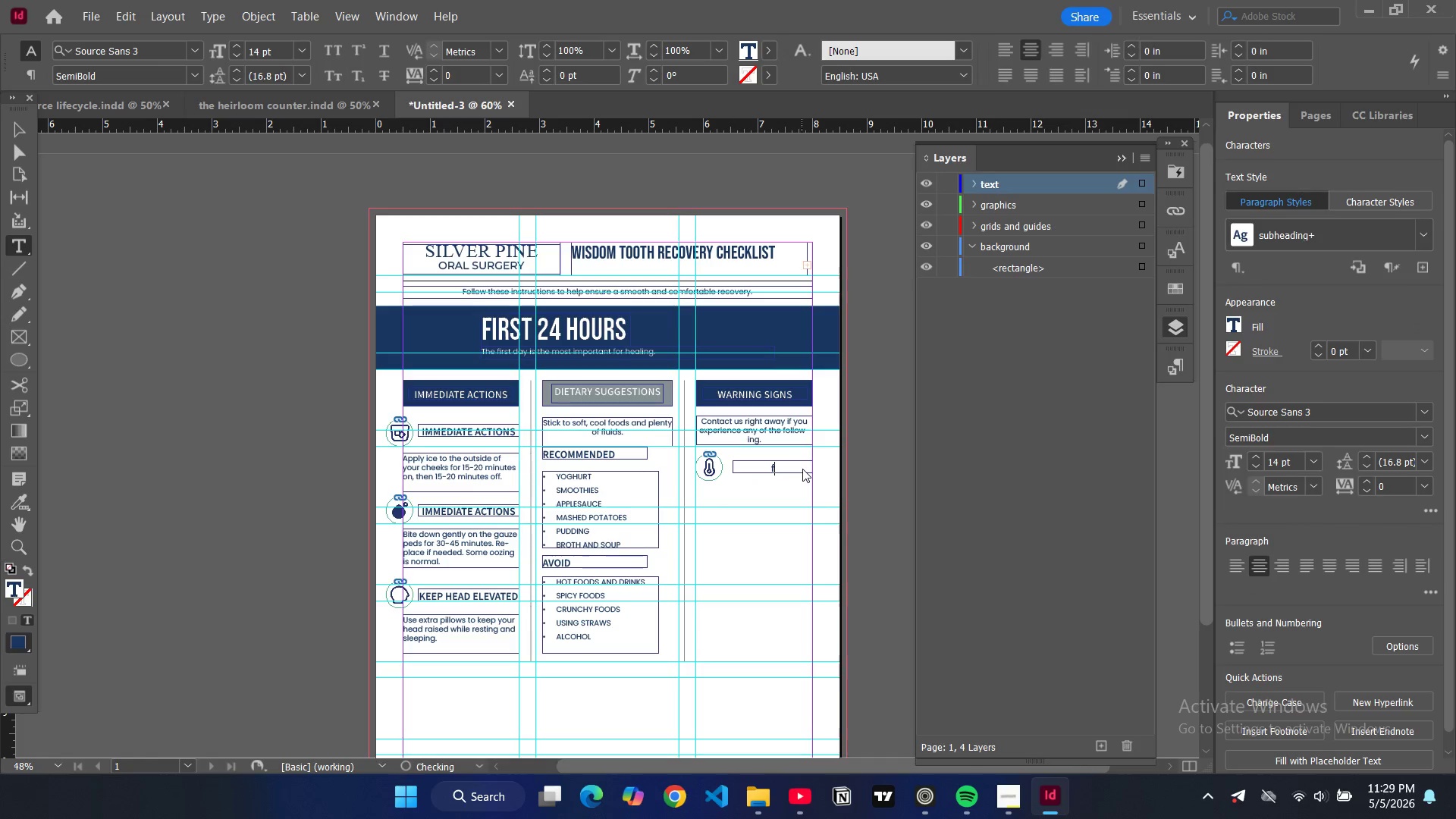 
type(FE)
key(Backspace)
key(Backspace)
type(fever)
 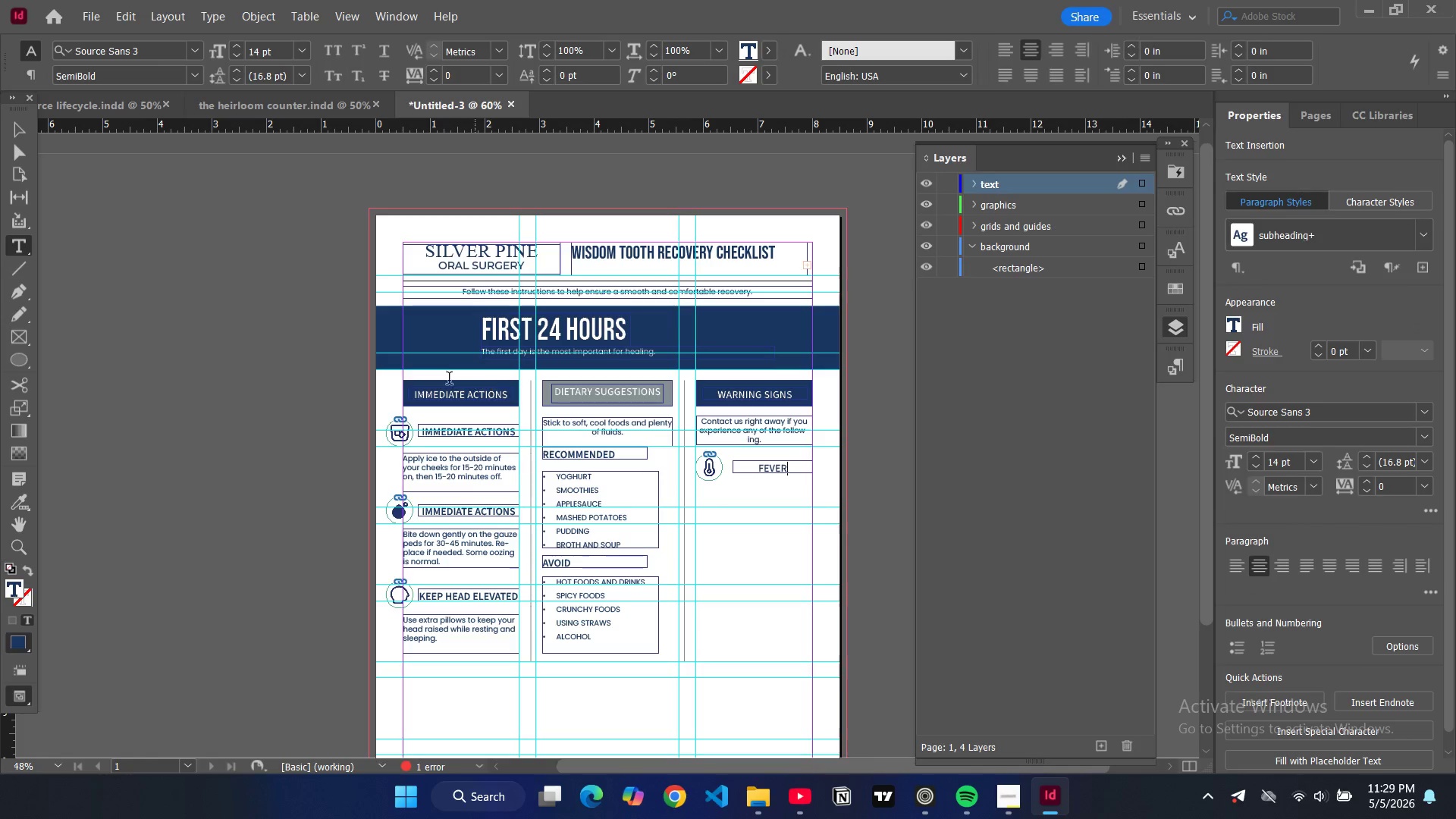 
key(CapsLock)
 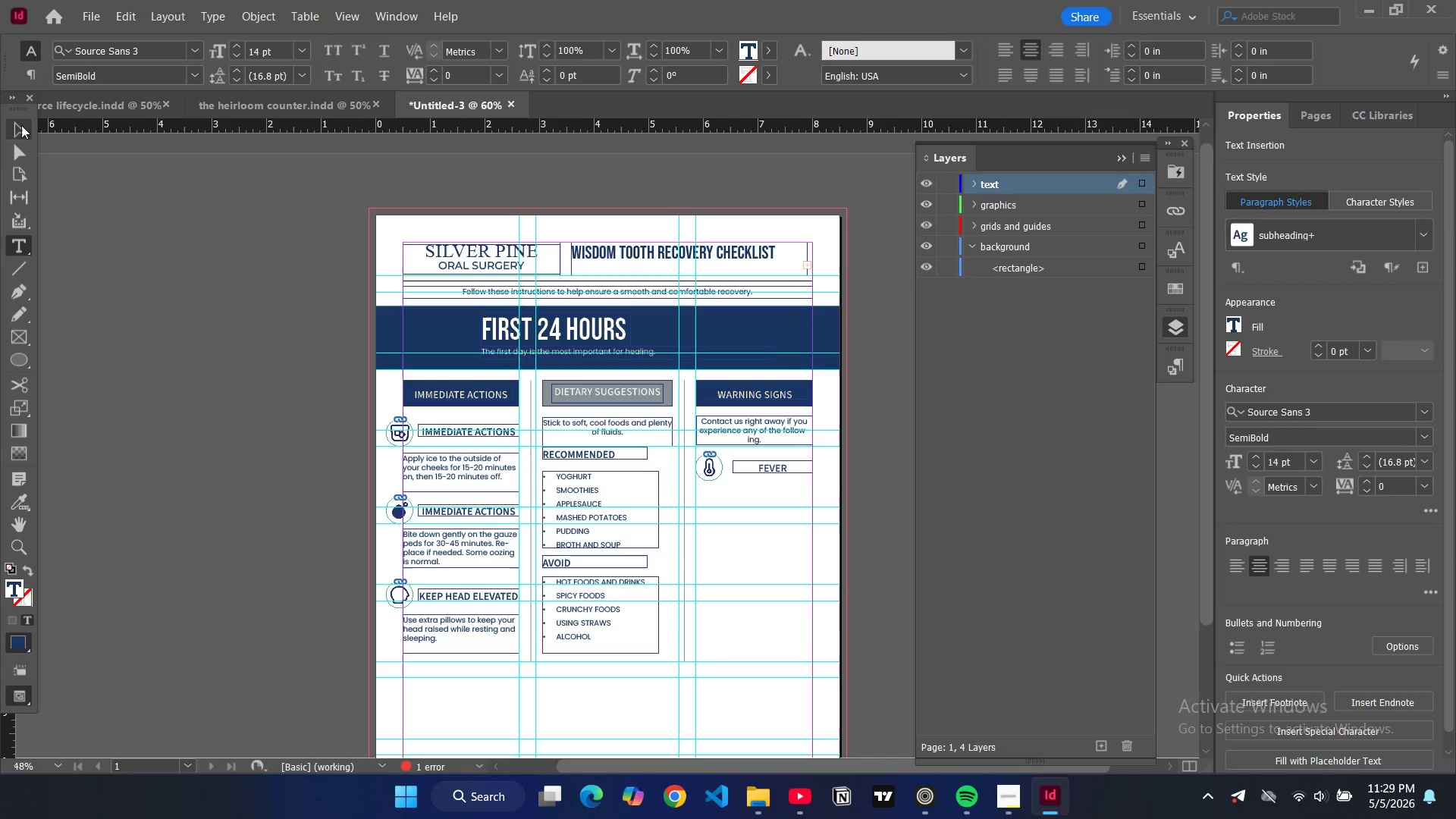 
left_click([21, 125])
 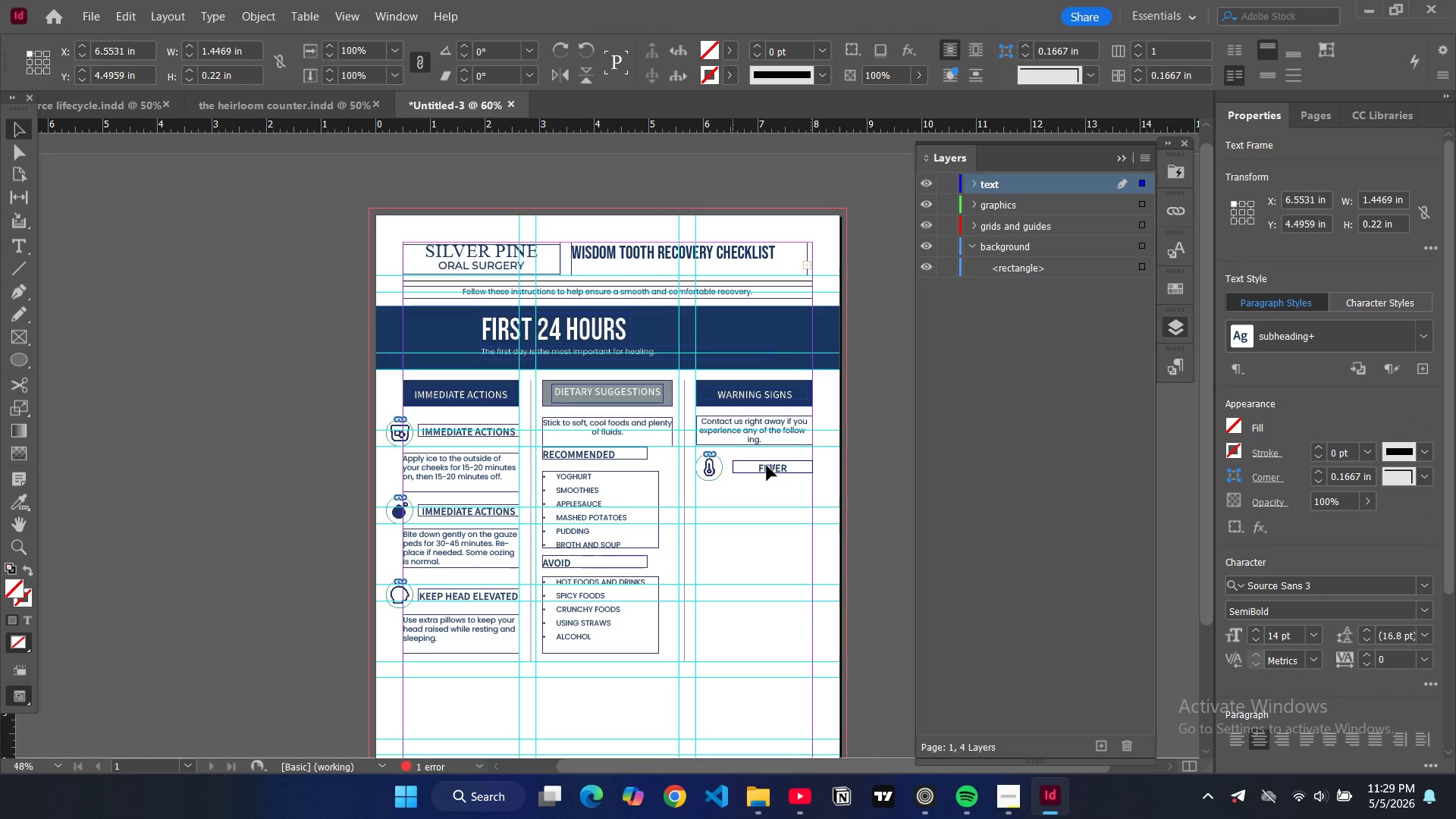 
left_click_drag(start_coordinate=[771, 466], to_coordinate=[761, 465])
 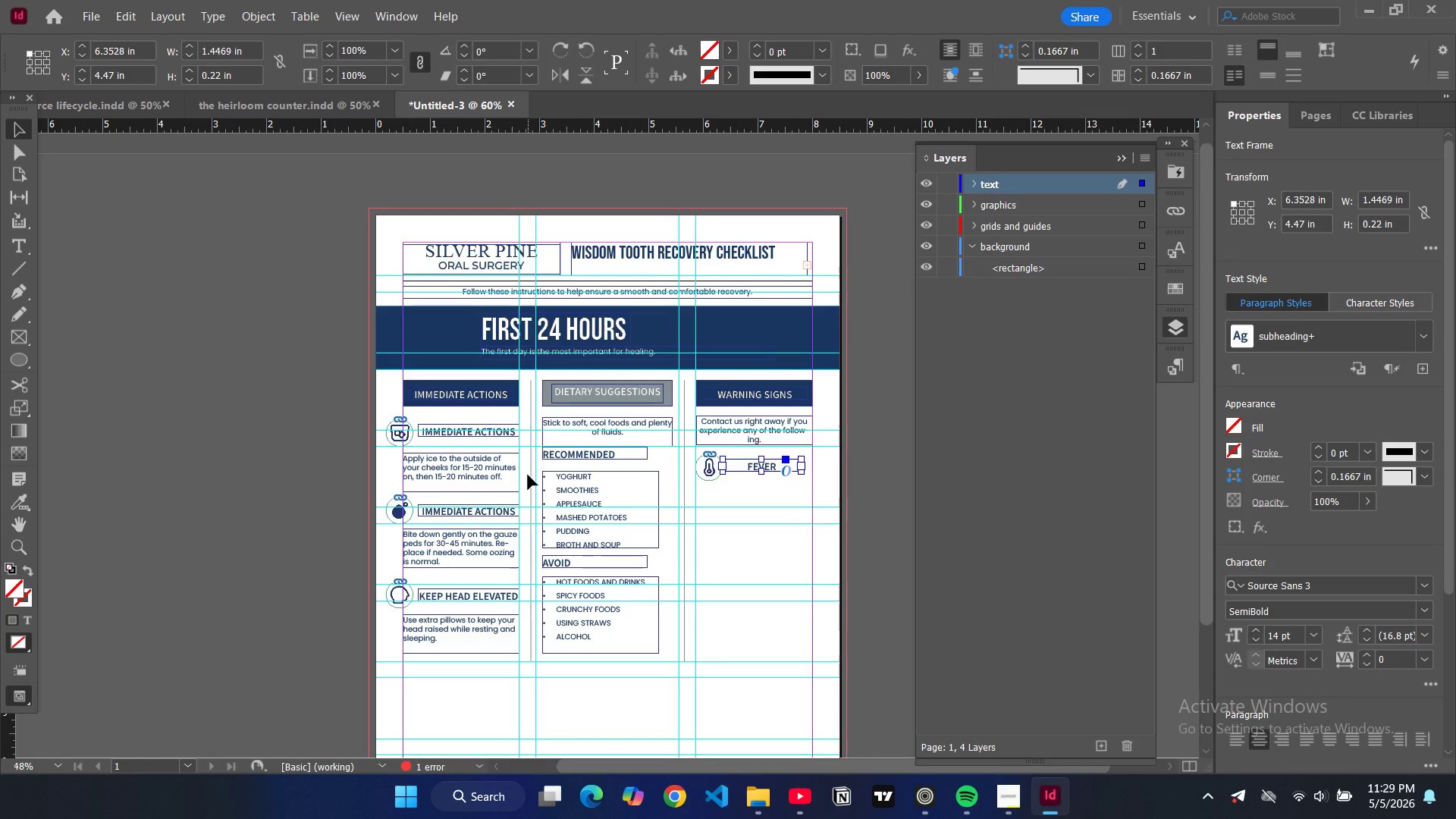 
left_click([528, 475])
 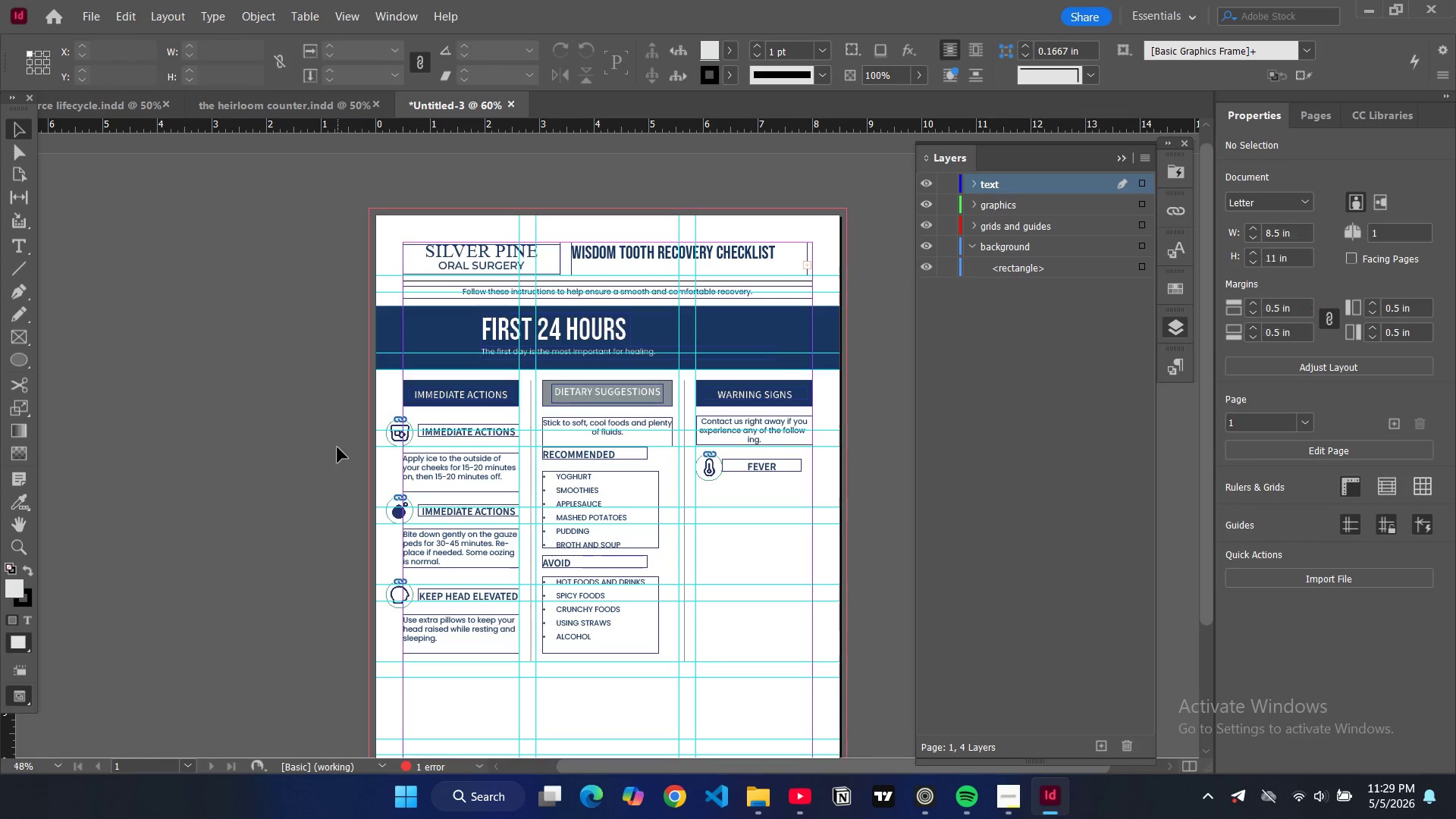 
left_click([337, 447])
 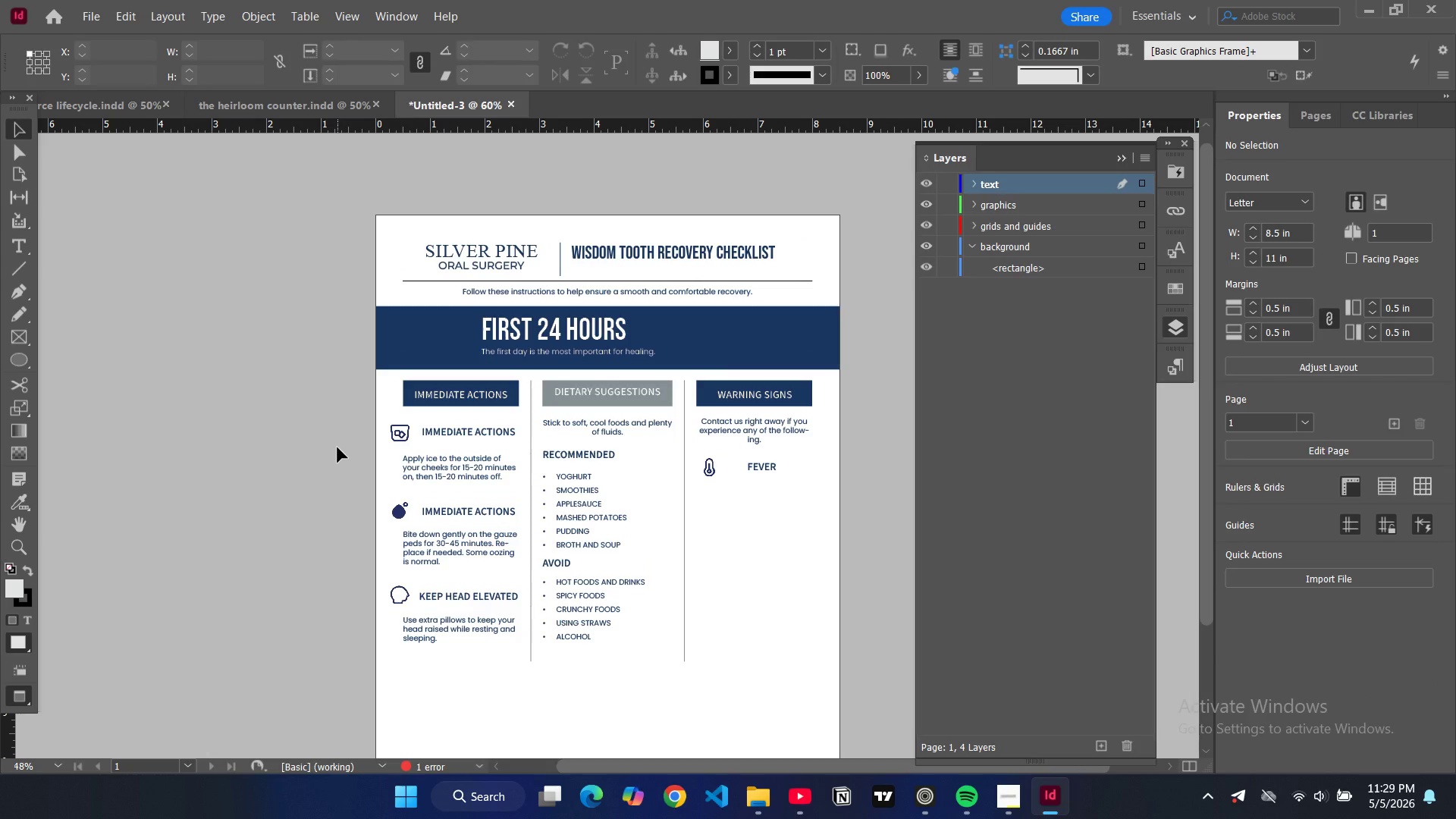 
key(W)
 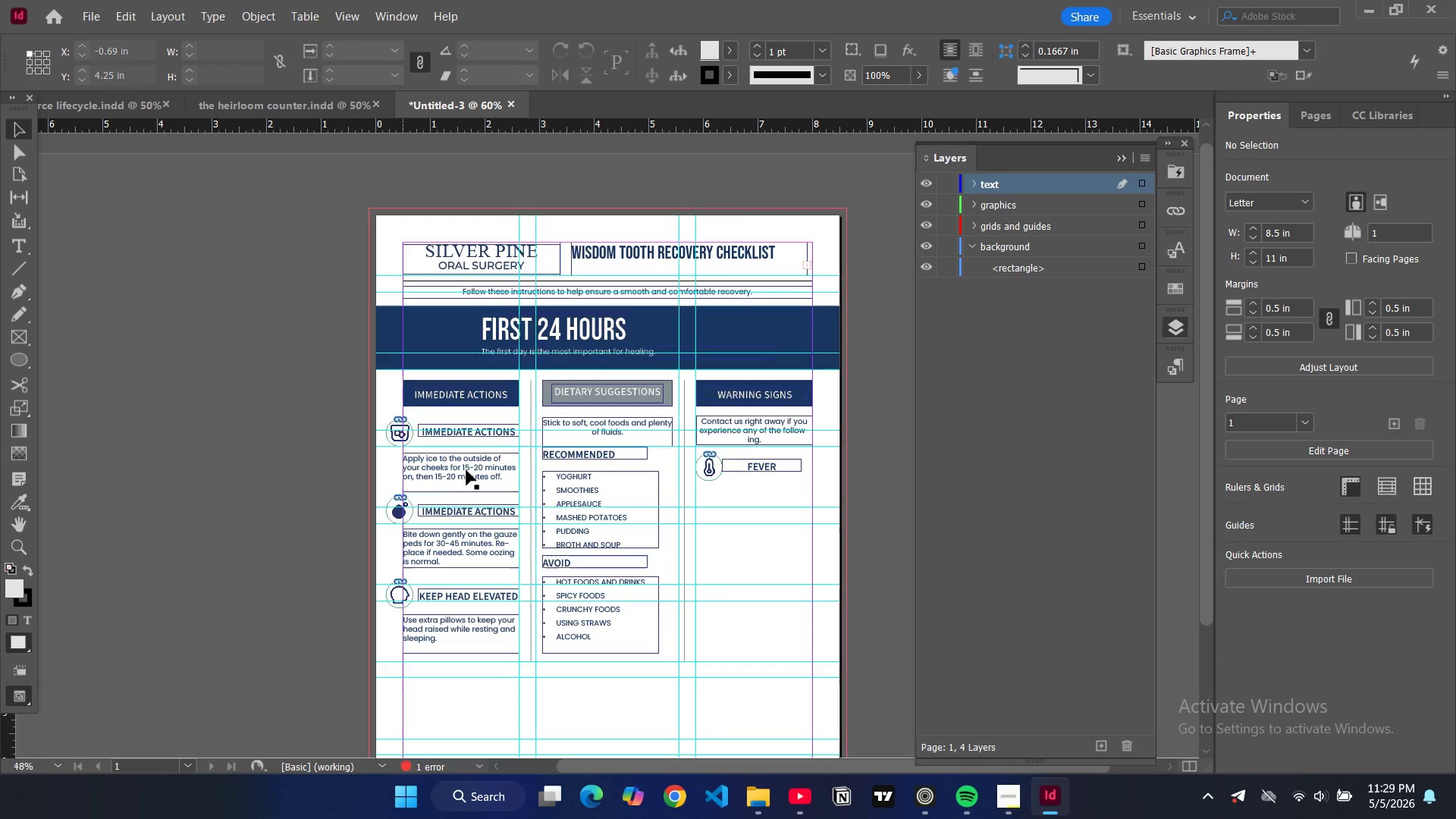 
key(W)
 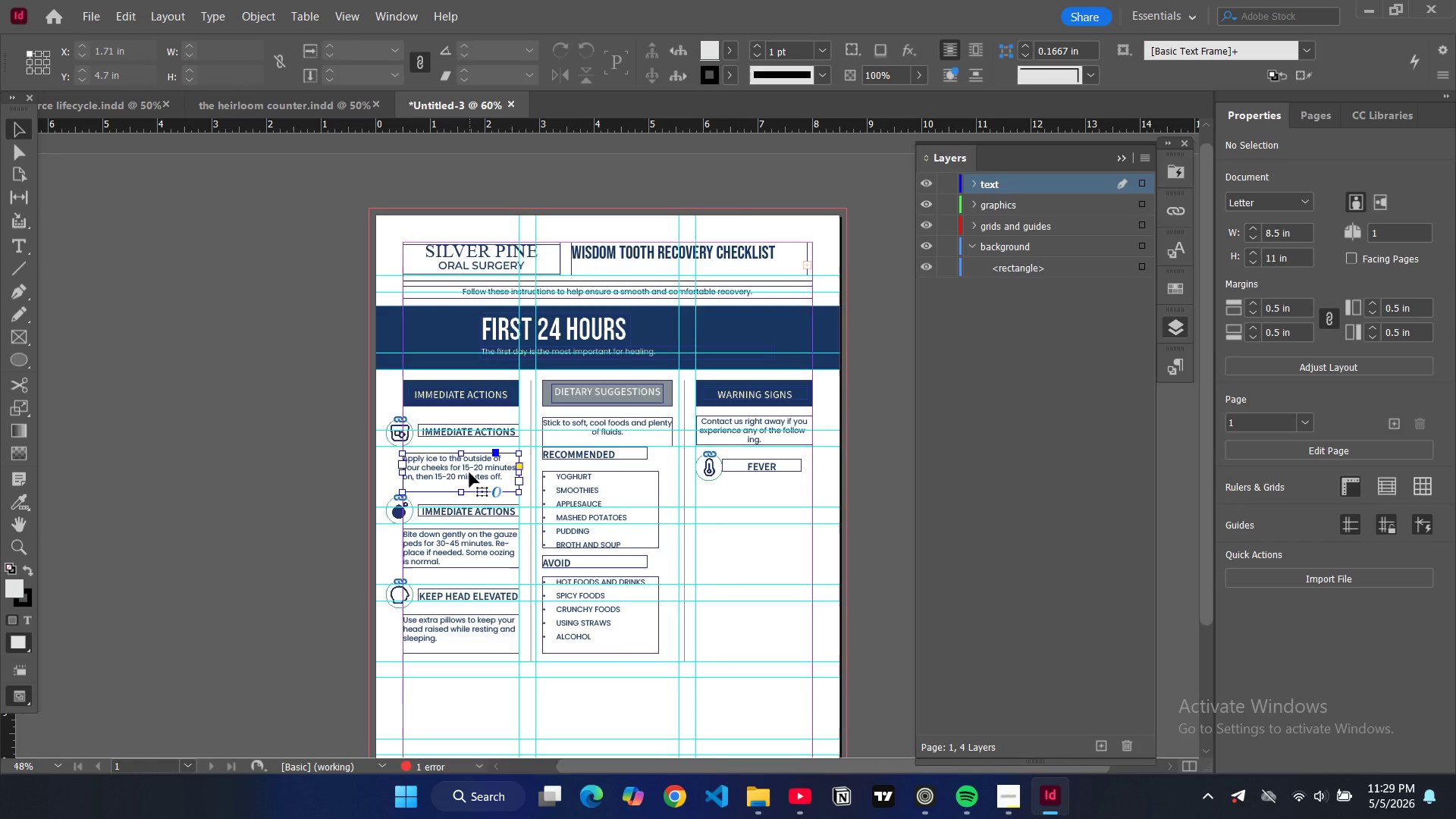 
left_click([469, 472])
 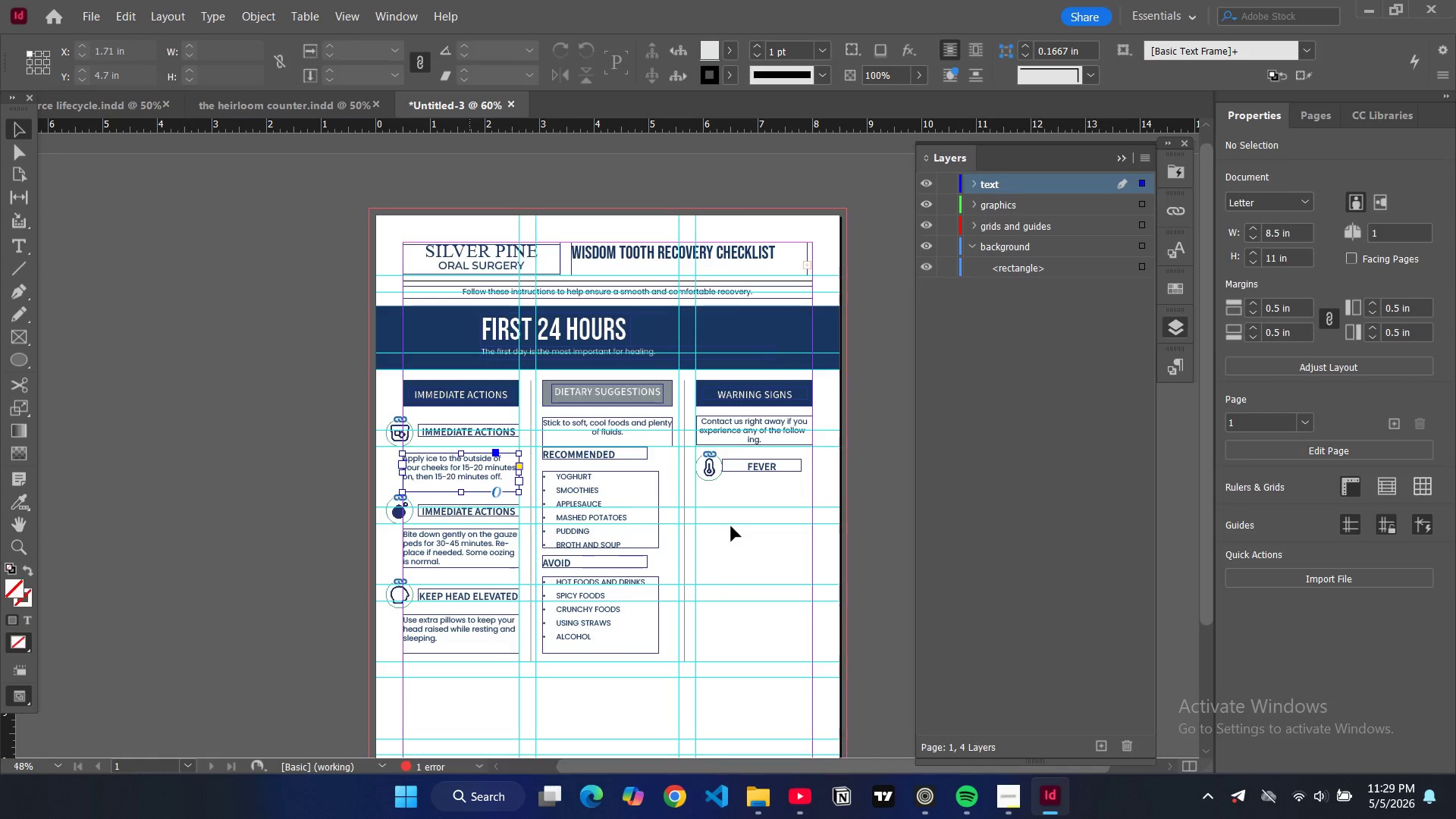 
key(Control+C)
 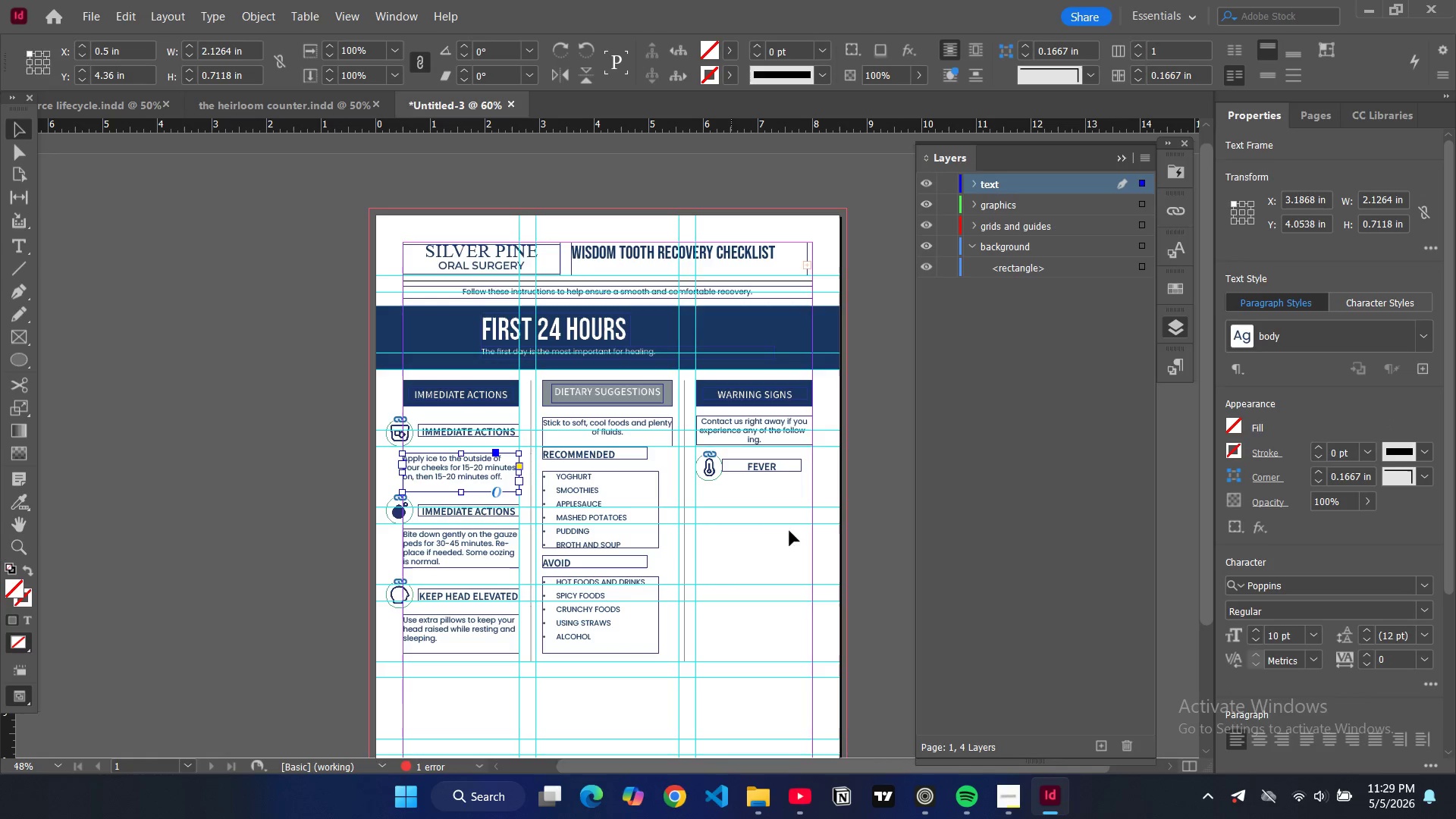 
key(Control+V)
 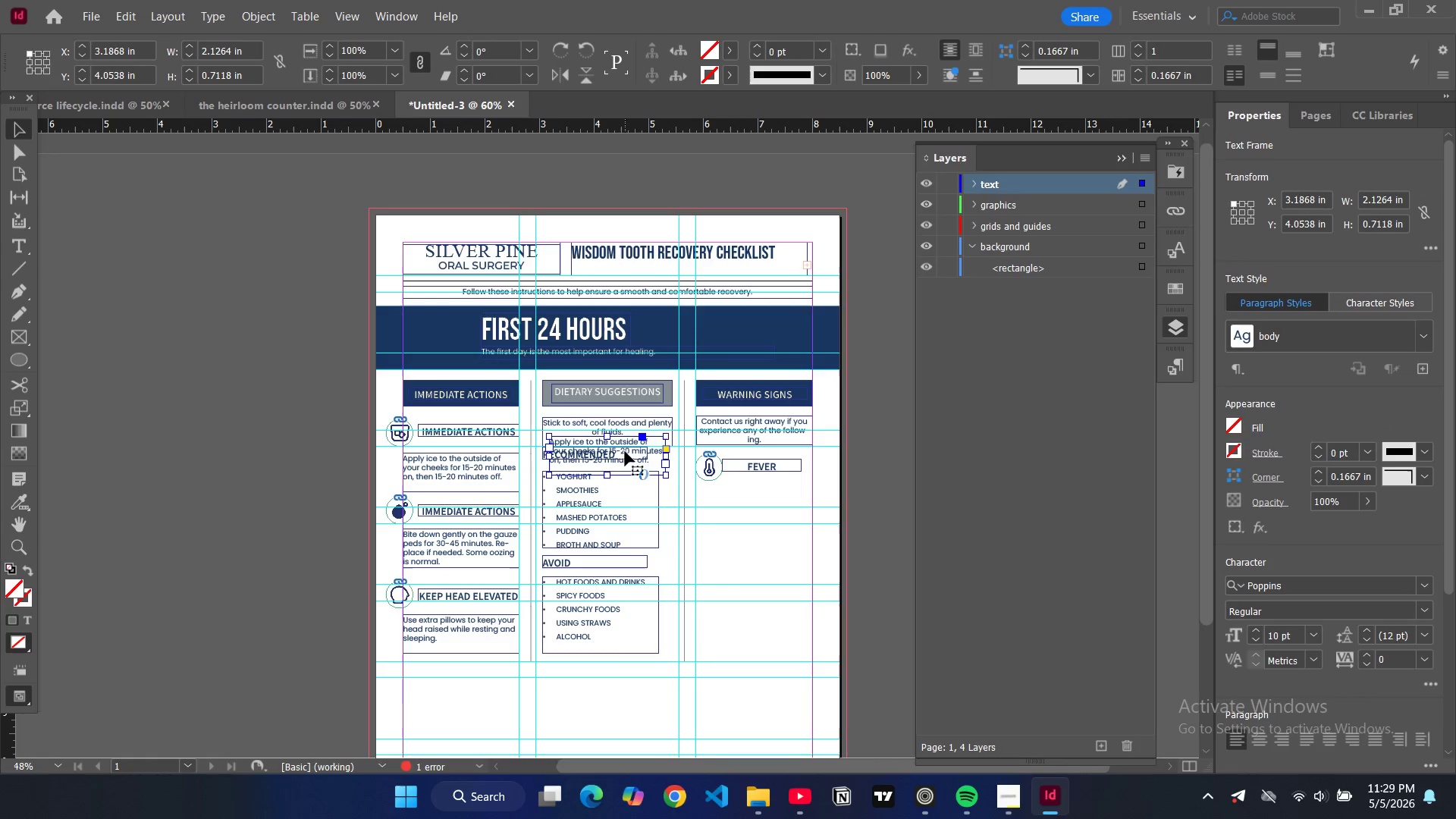 
left_click_drag(start_coordinate=[625, 451], to_coordinate=[773, 499])
 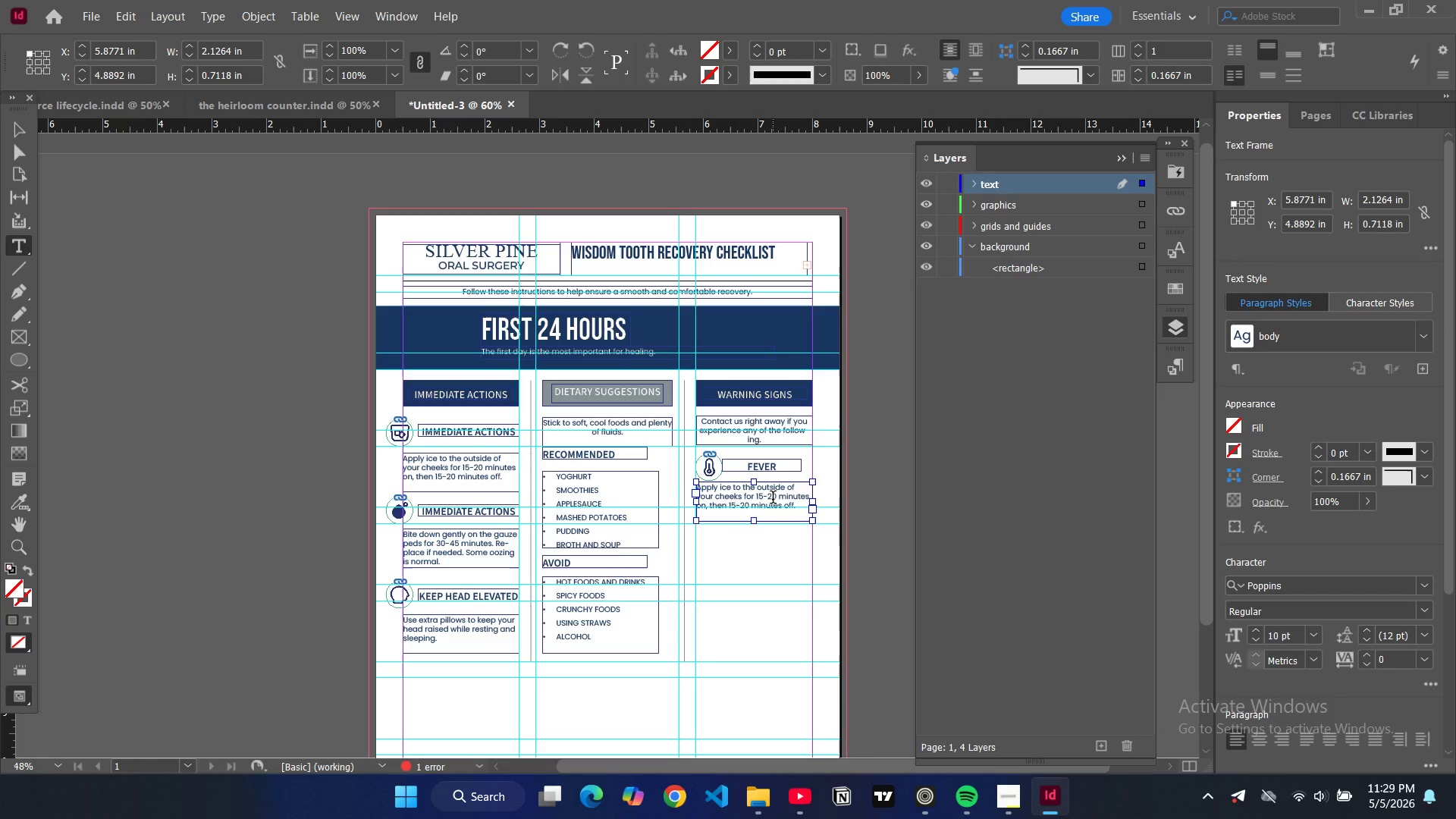 
double_click([773, 499])
 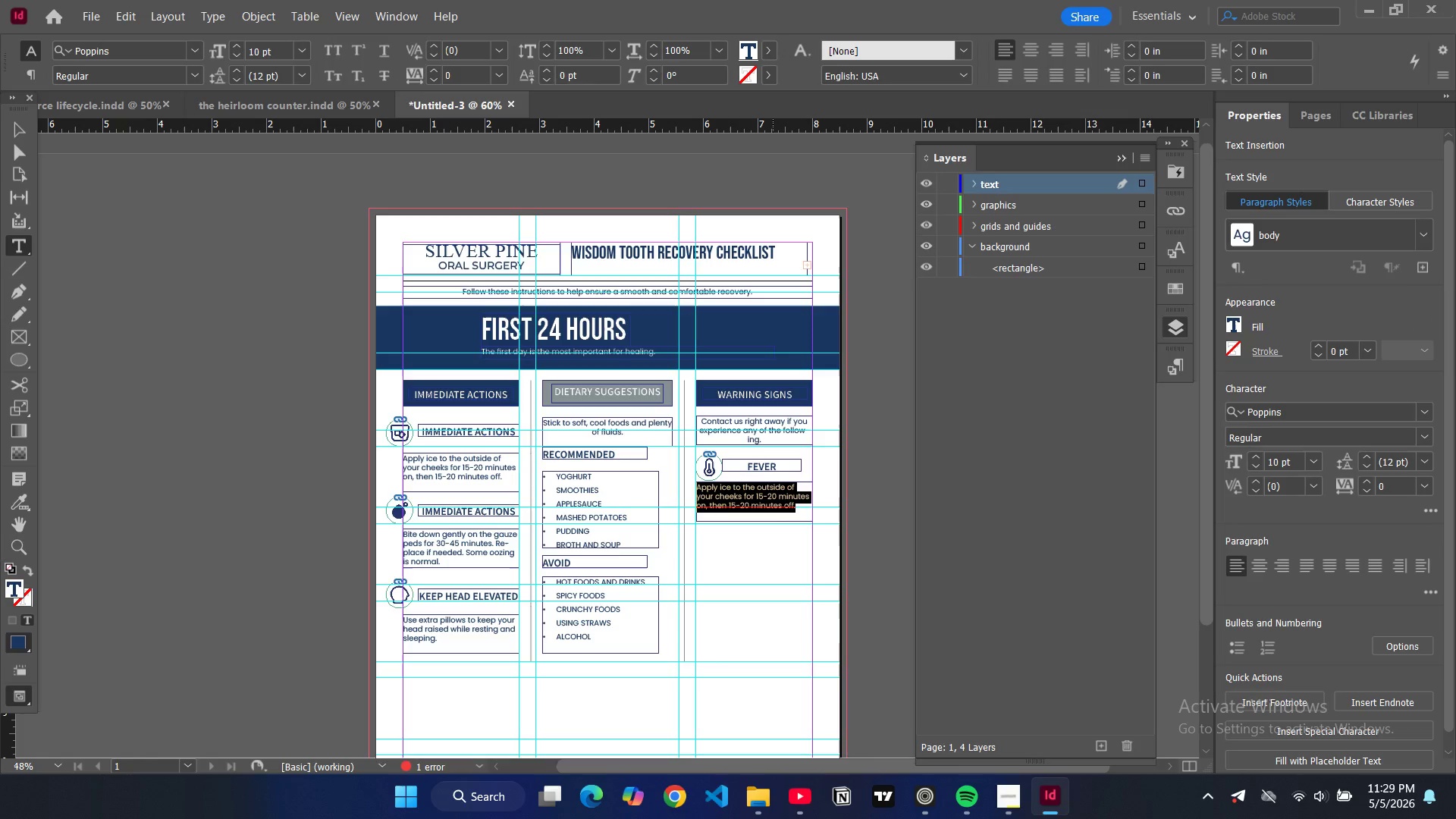 
key(Control+A)
 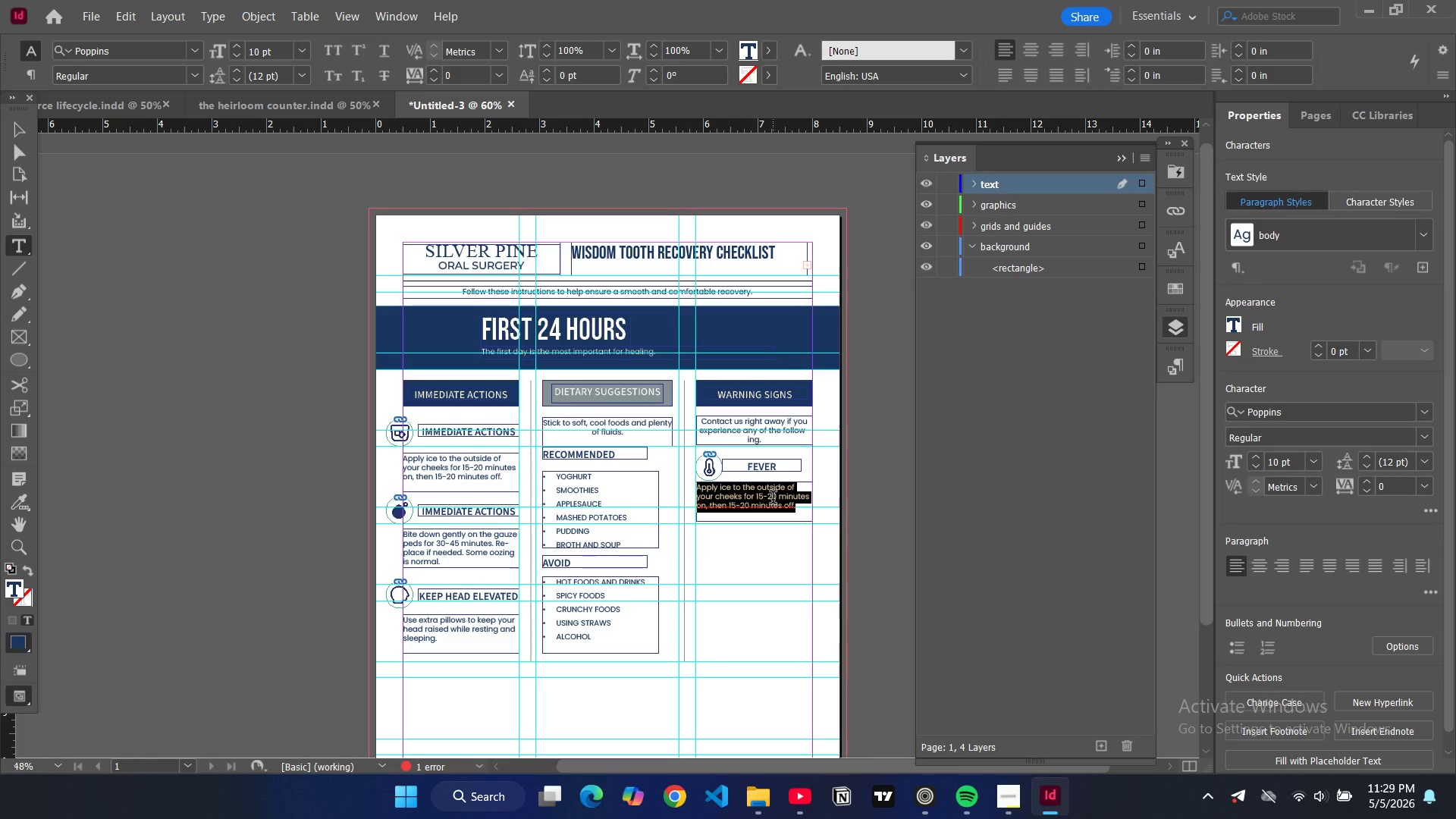 
type(Fever over )
 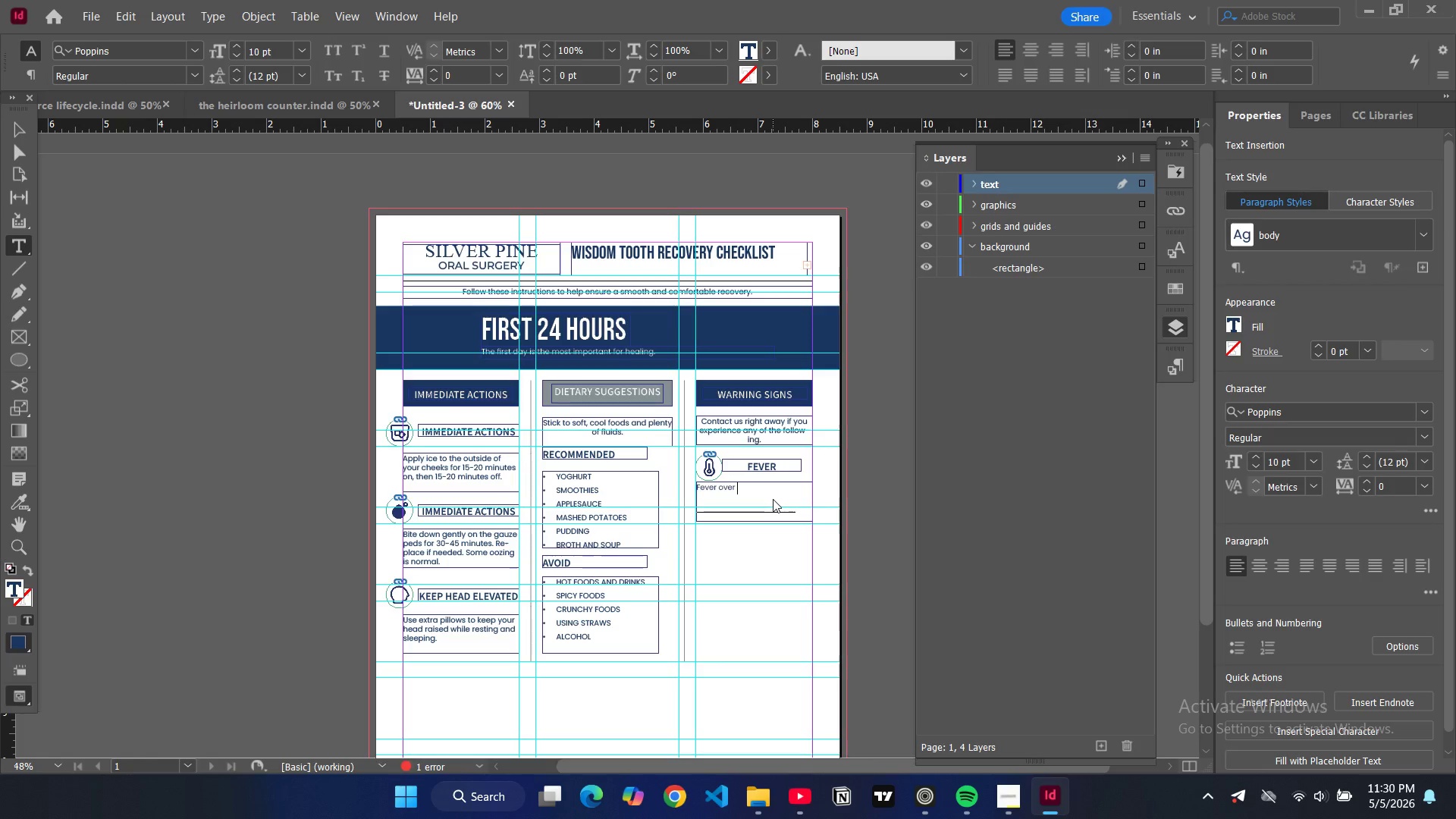 
wait(5.61)
 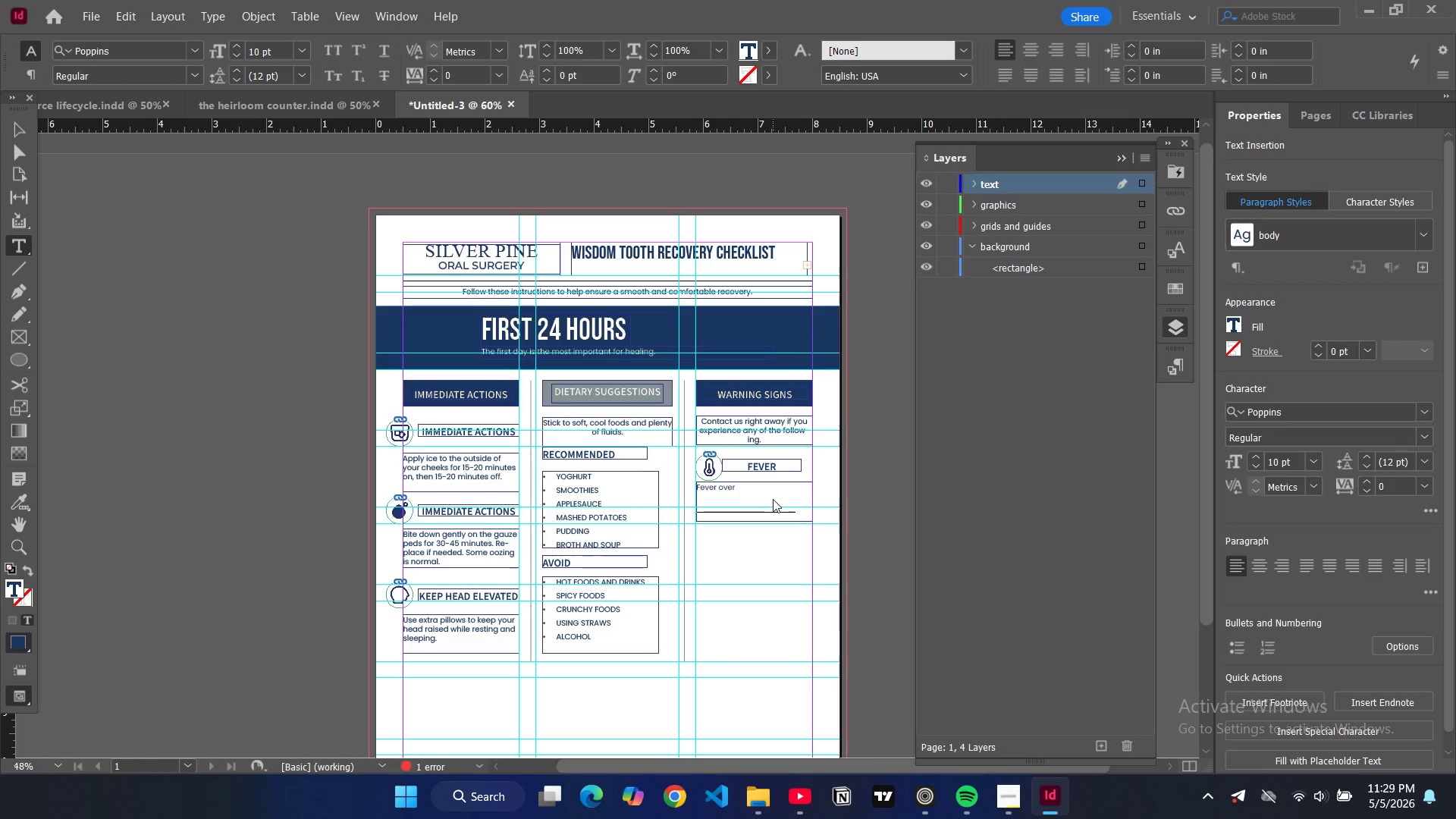 
type(100.4 F)
 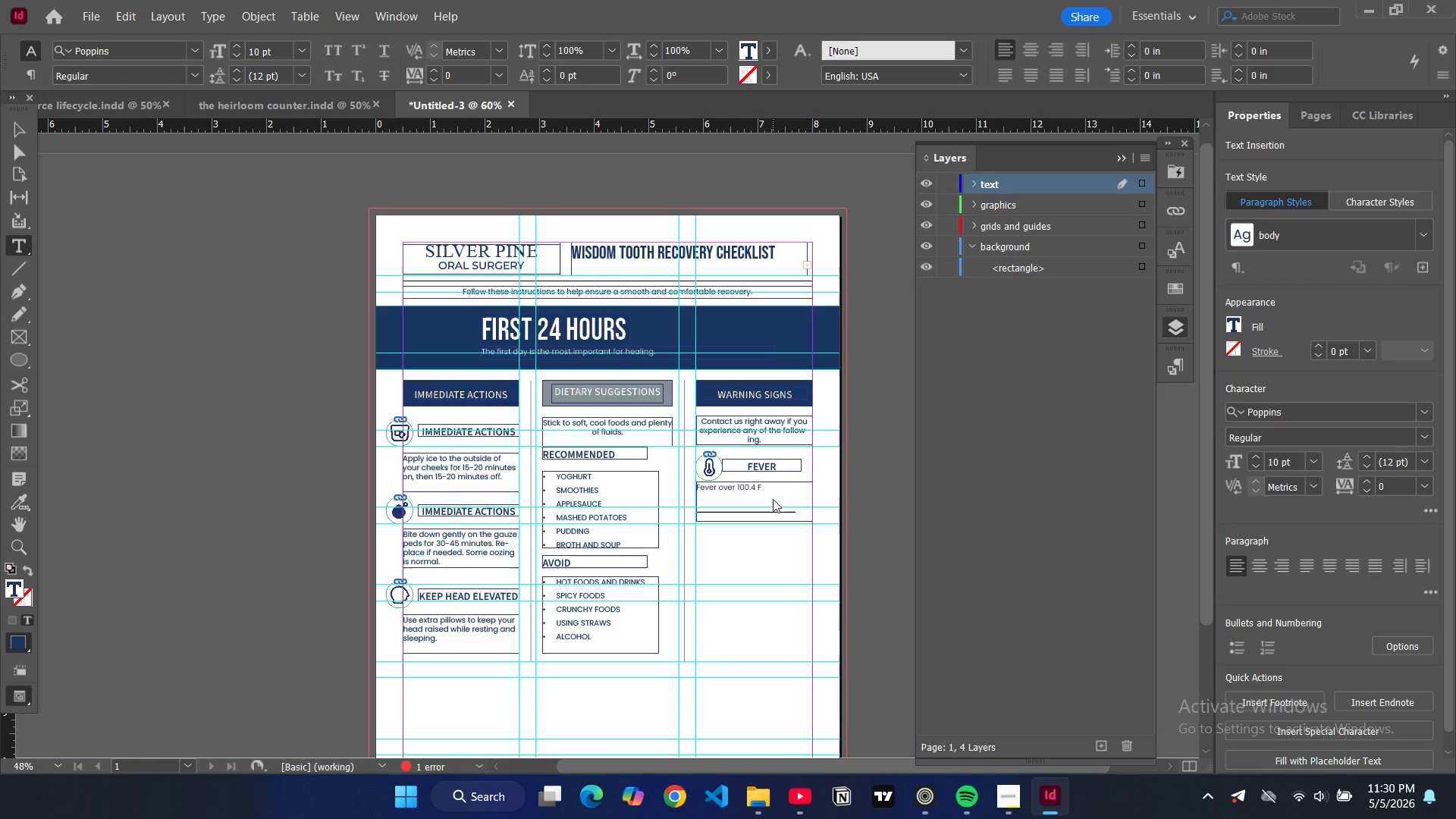 
type( )
key(Backspace)
type((38C))
 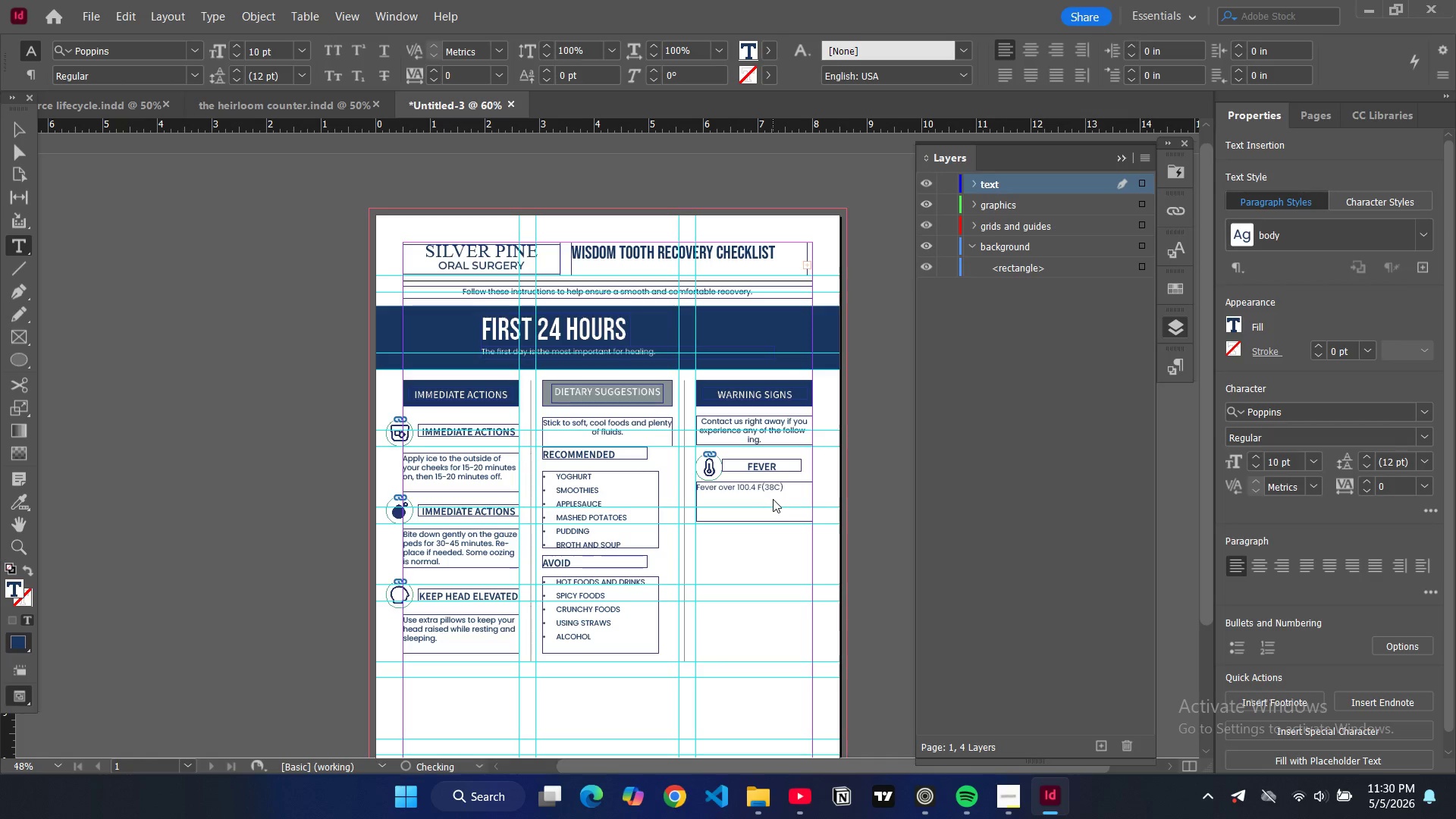 
left_click([762, 494])
 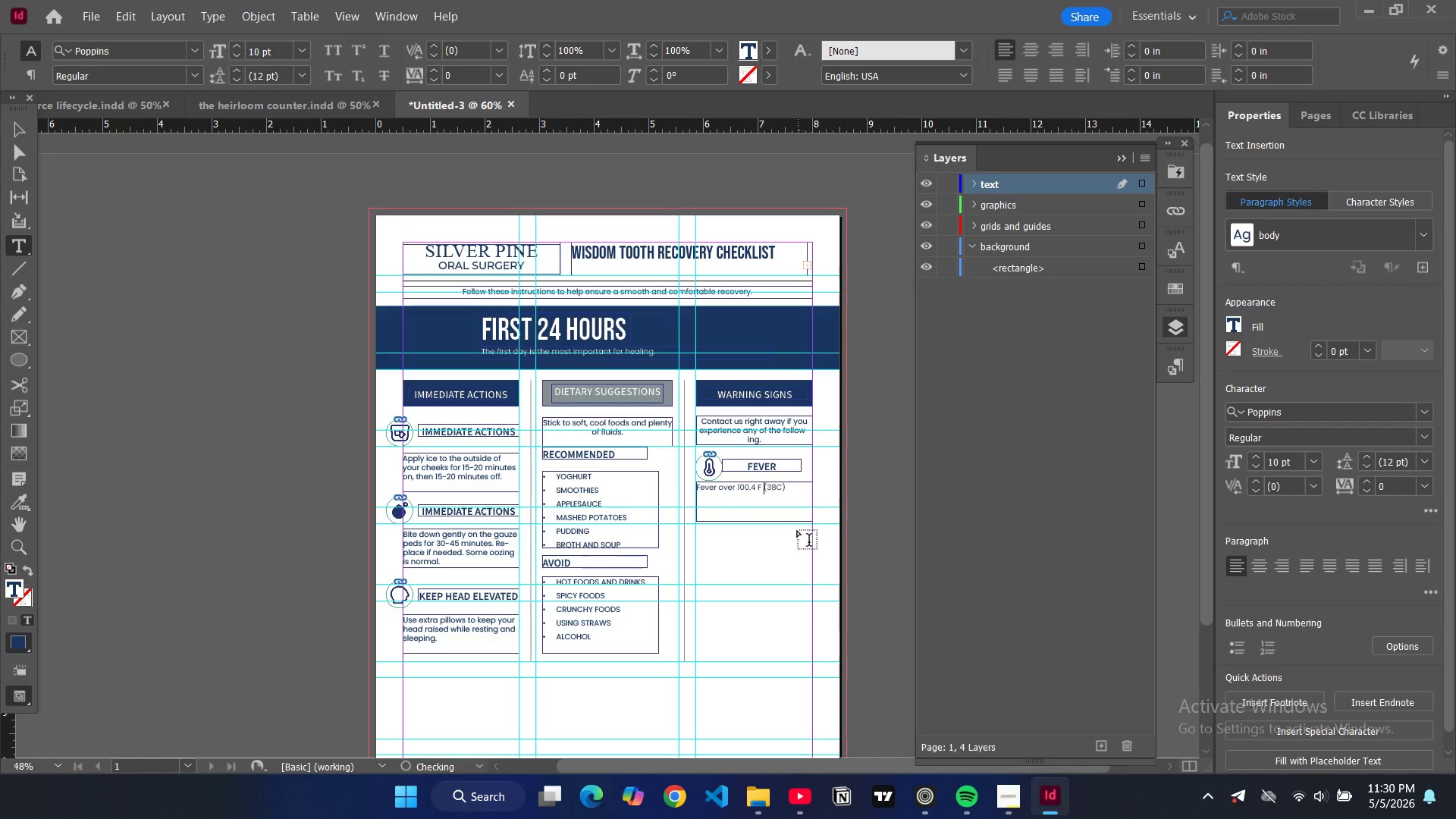 
key(Space)
 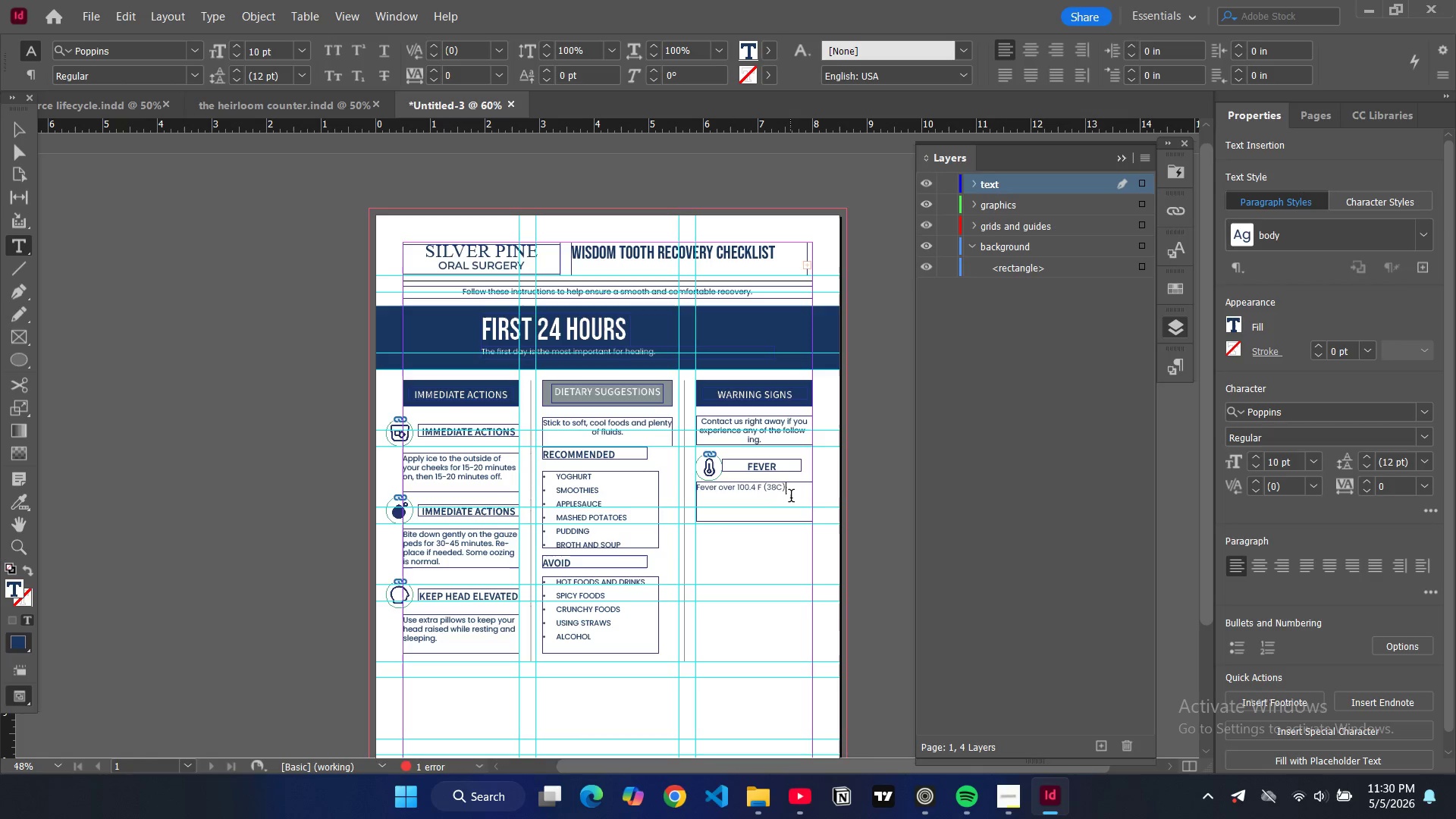 
left_click([791, 497])
 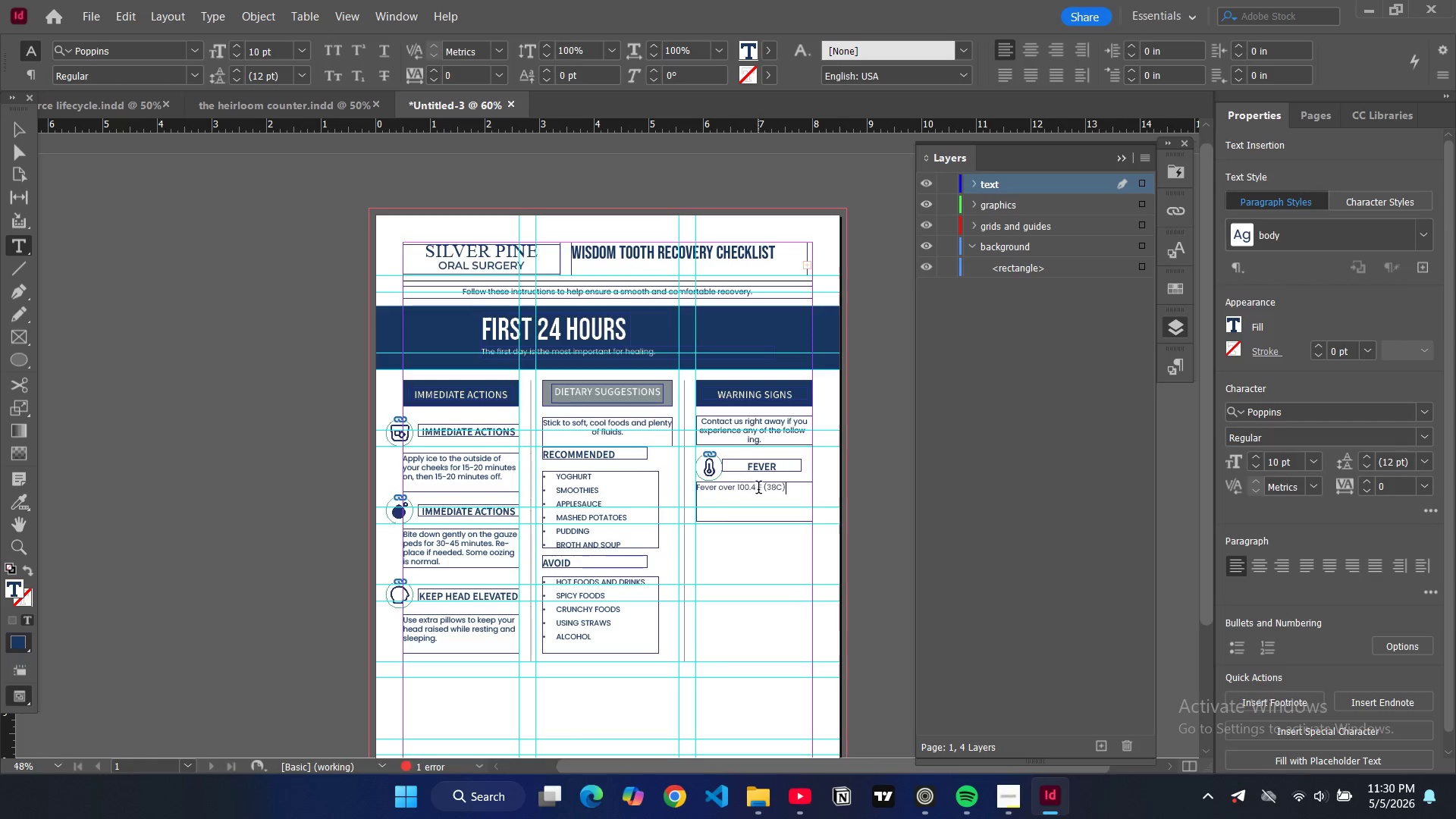 
left_click([758, 489])
 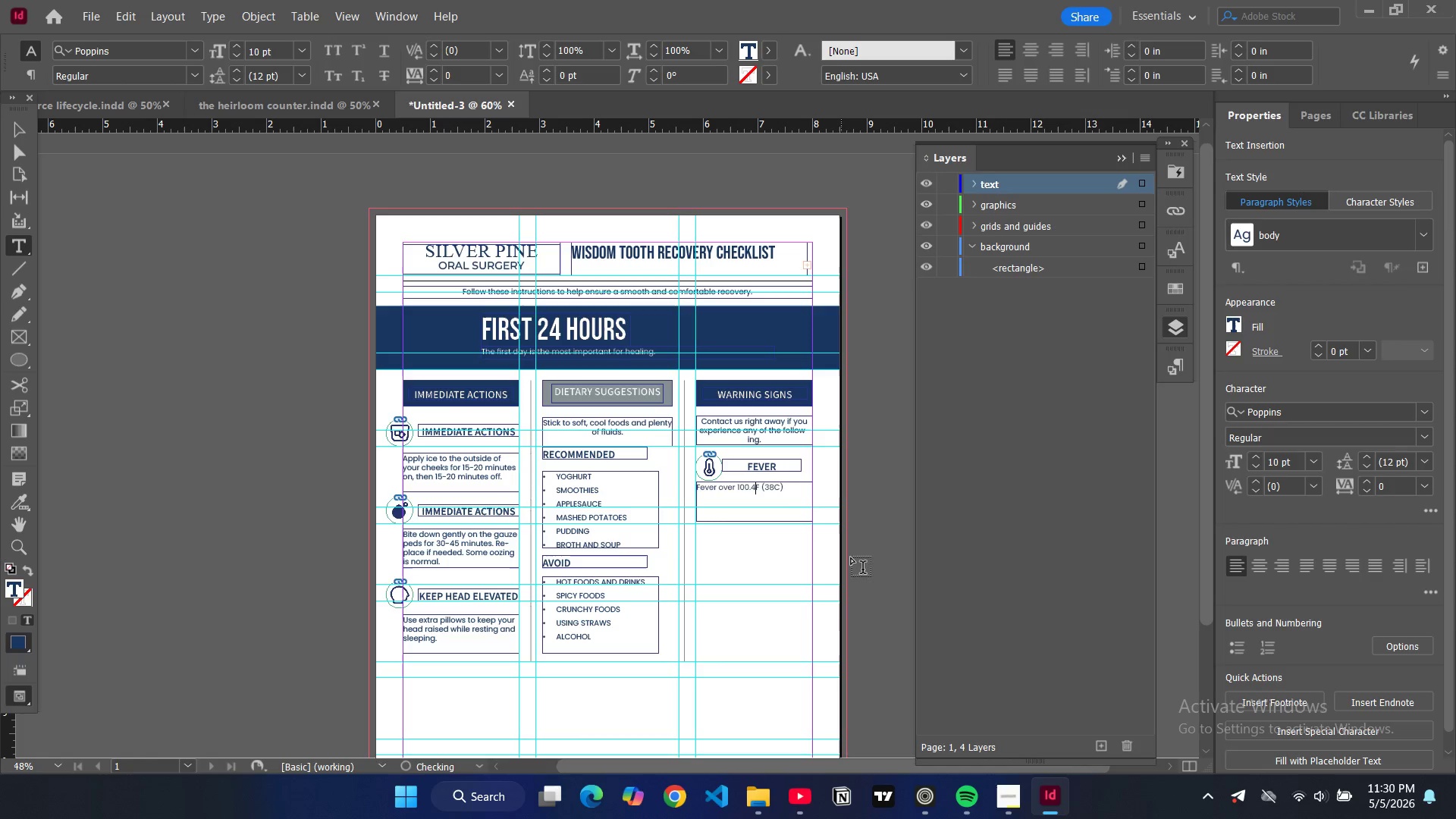 
key(Backspace)
 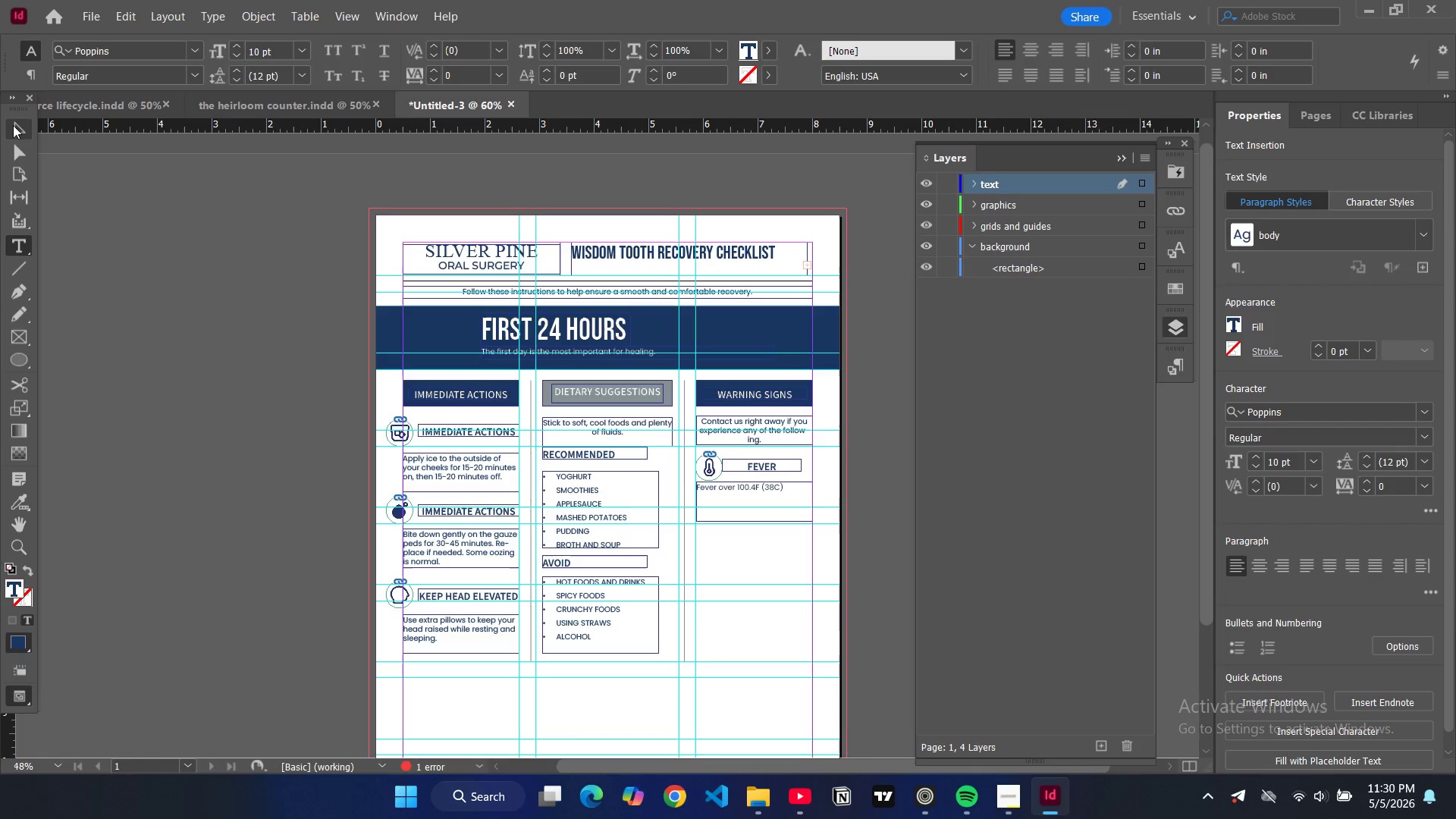 
left_click([13, 125])
 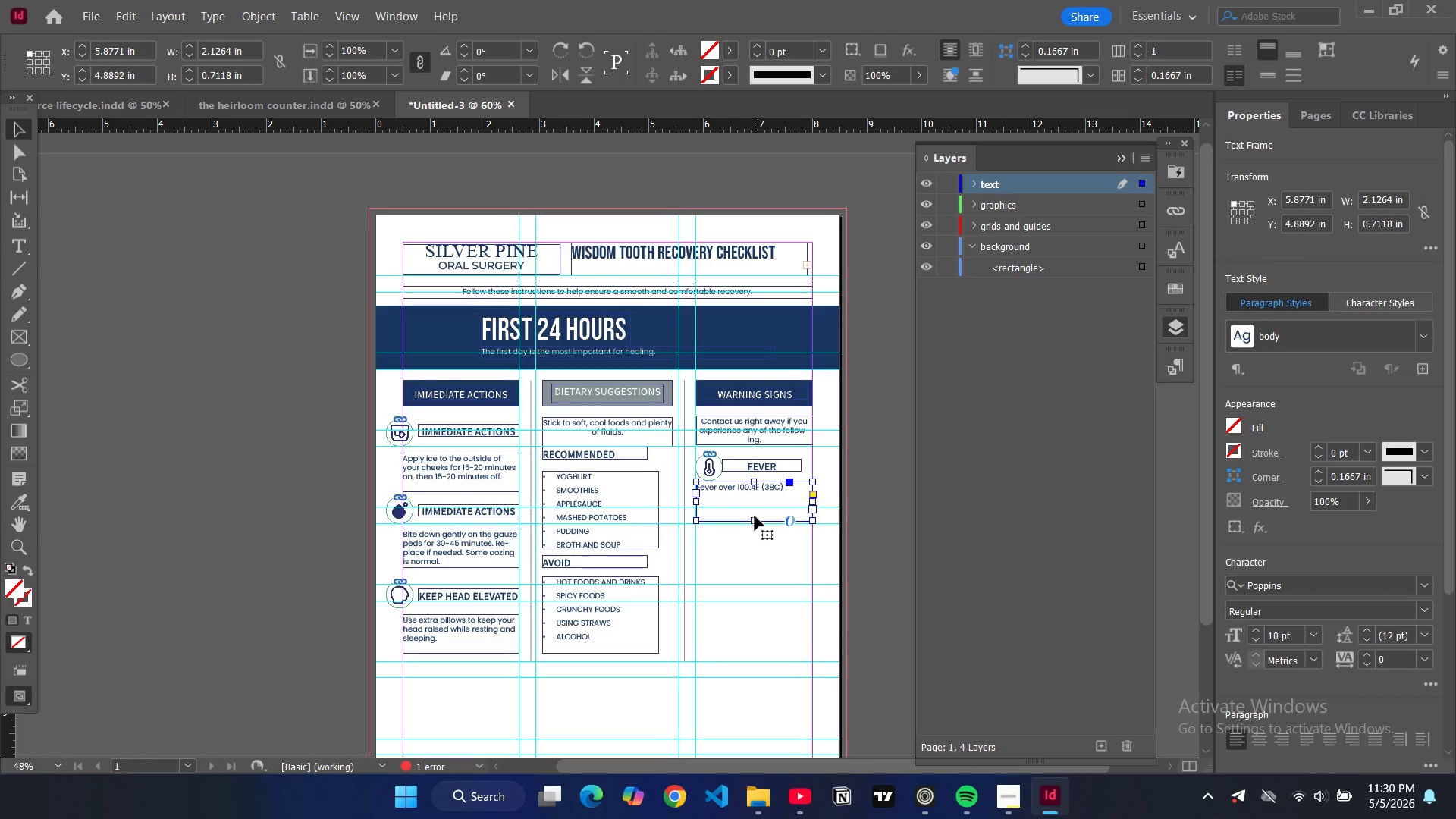 
left_click([758, 514])
 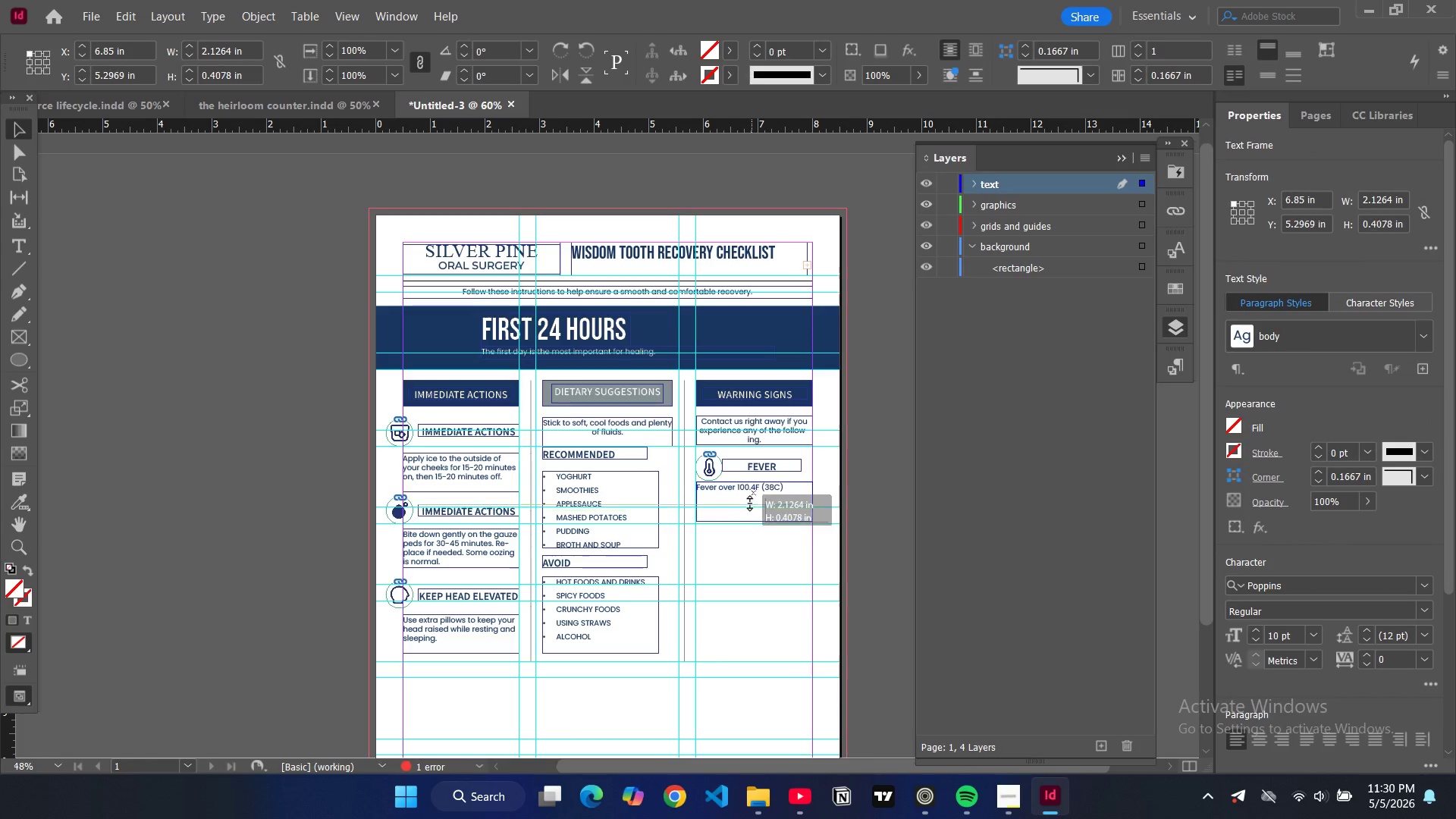 
left_click_drag(start_coordinate=[752, 518], to_coordinate=[751, 500])
 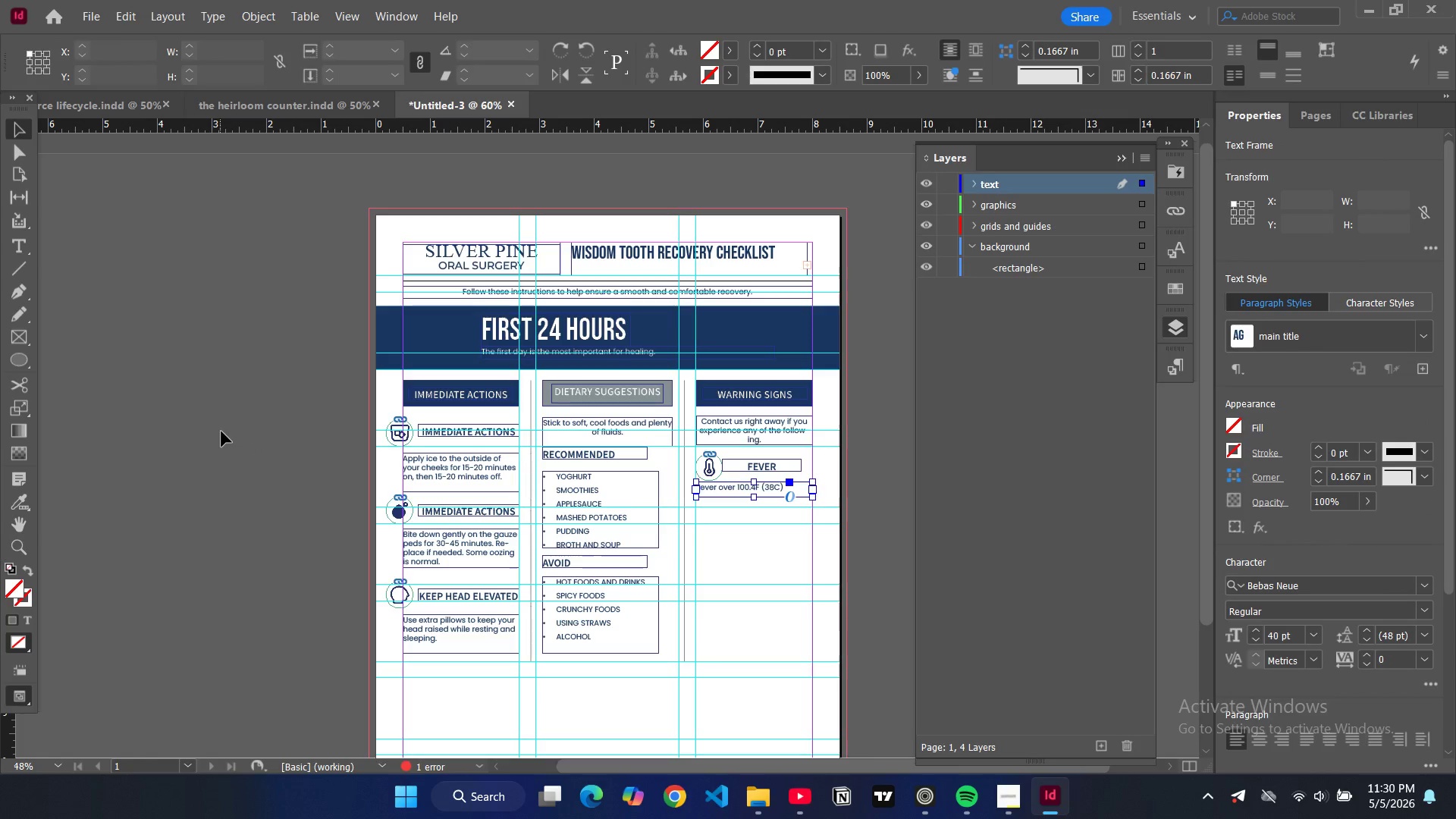 
left_click([220, 431])
 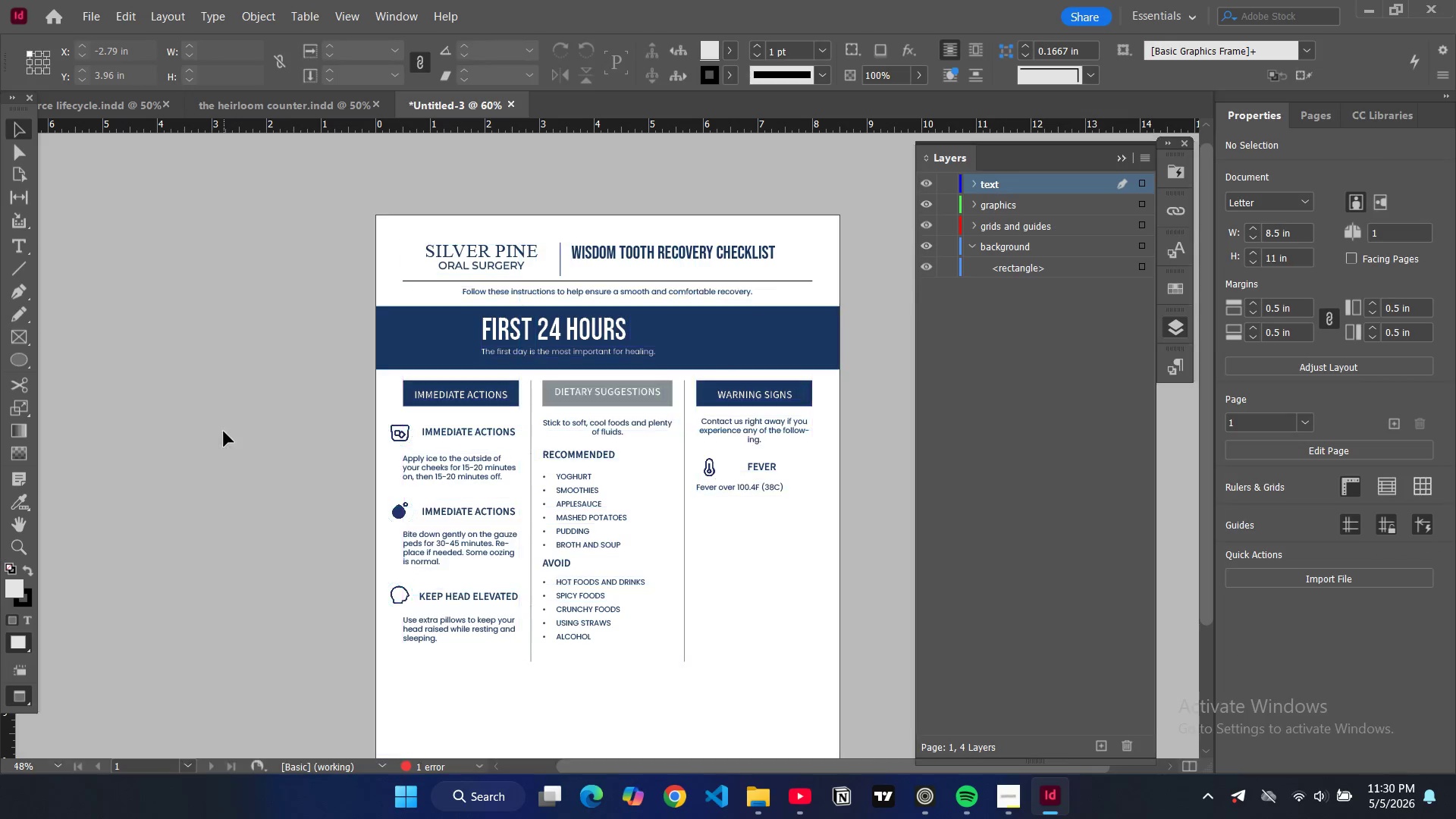 
key(W)
 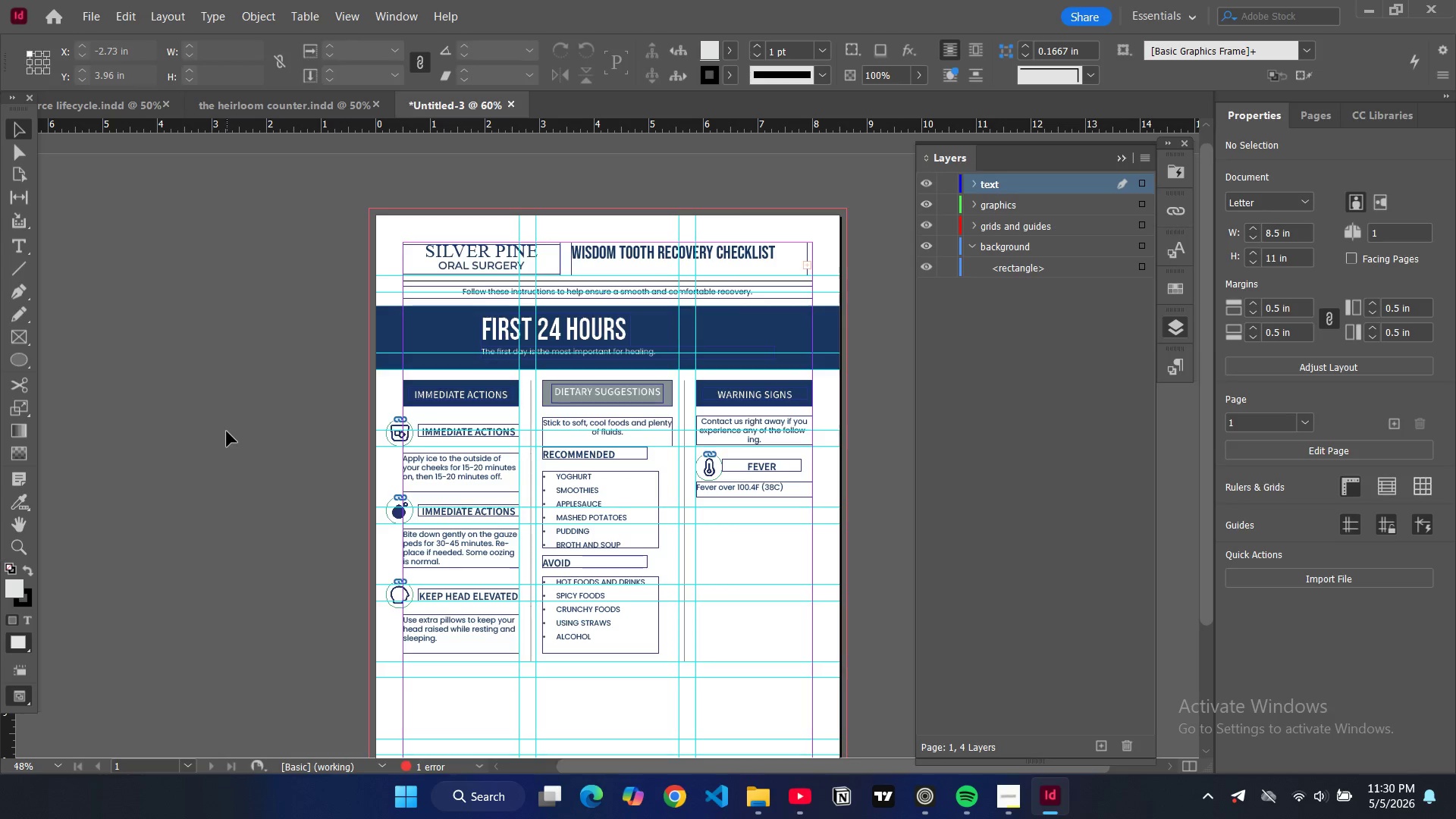 
type(www)
 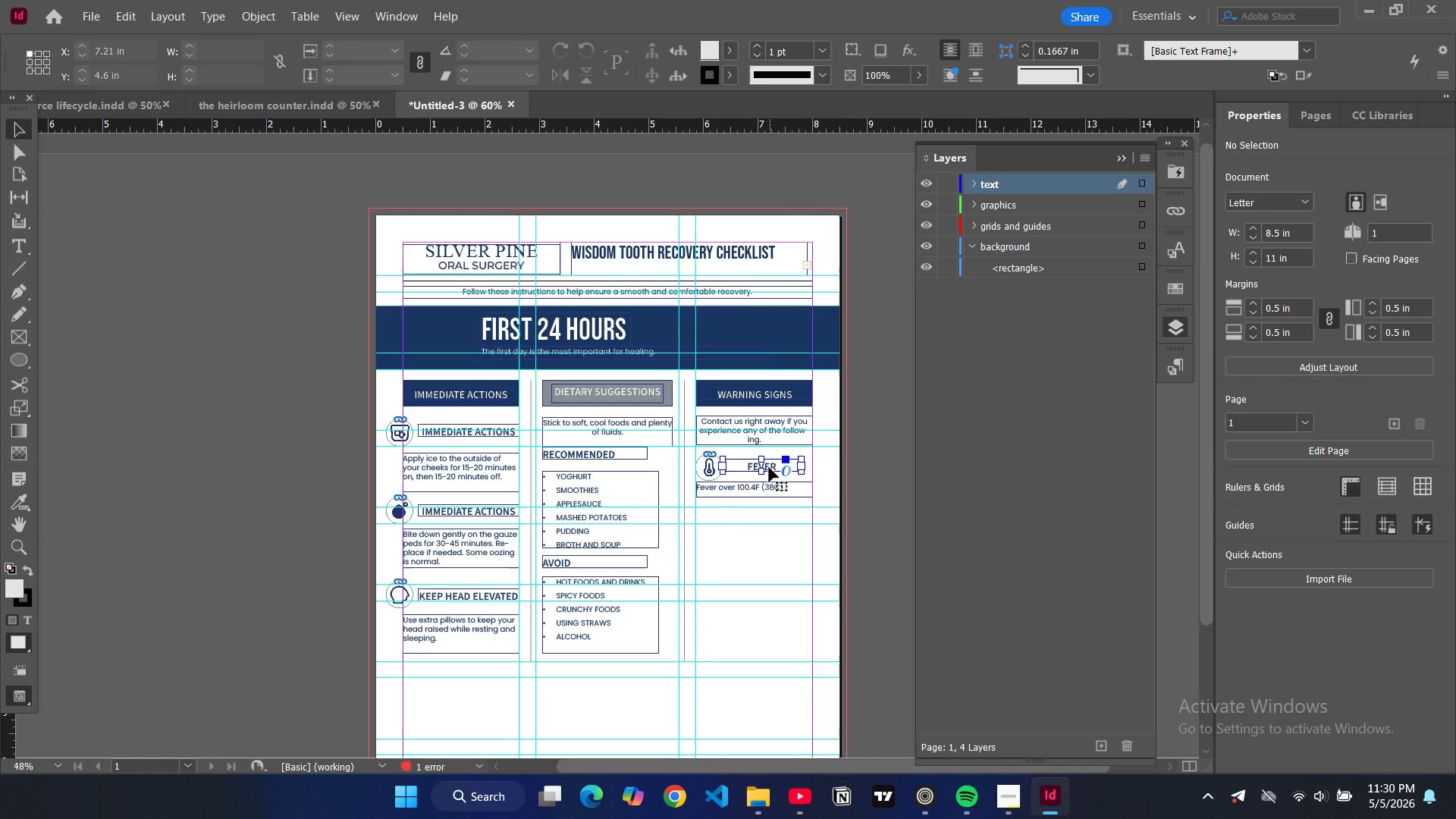 
left_click([770, 466])
 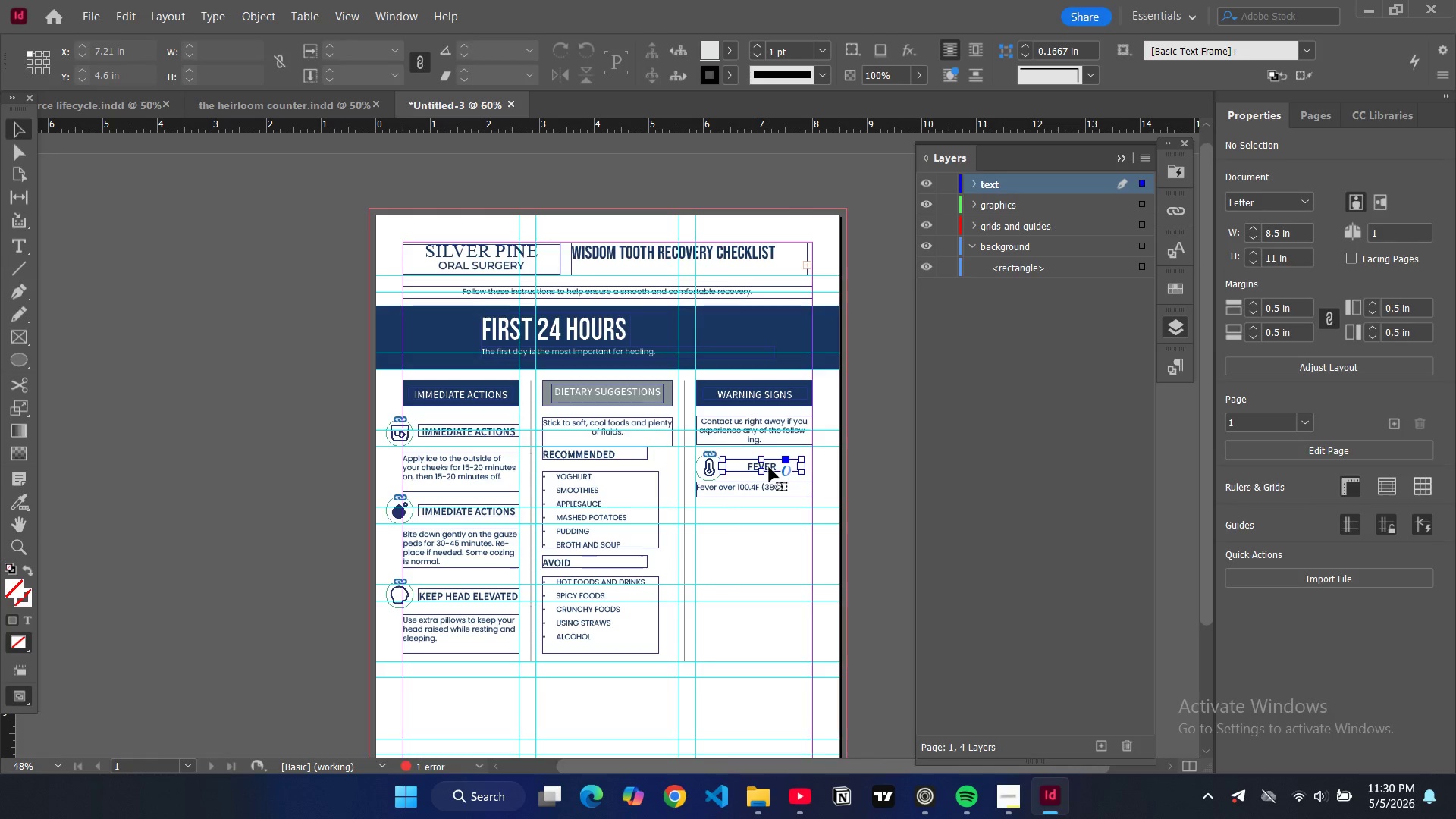 
key(Control+Shift+C)
 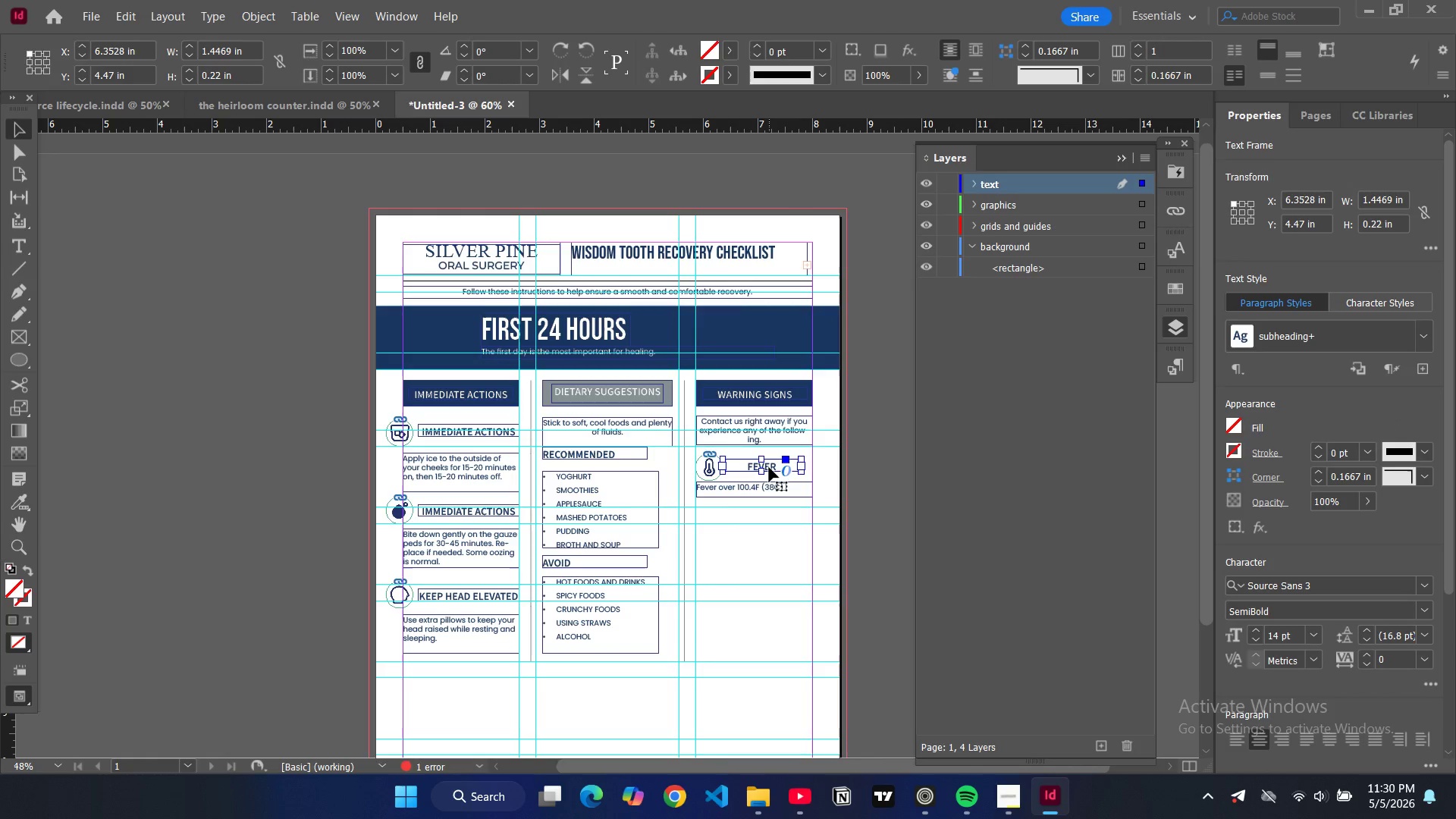 
key(Control+Shift+ControlLeft)
 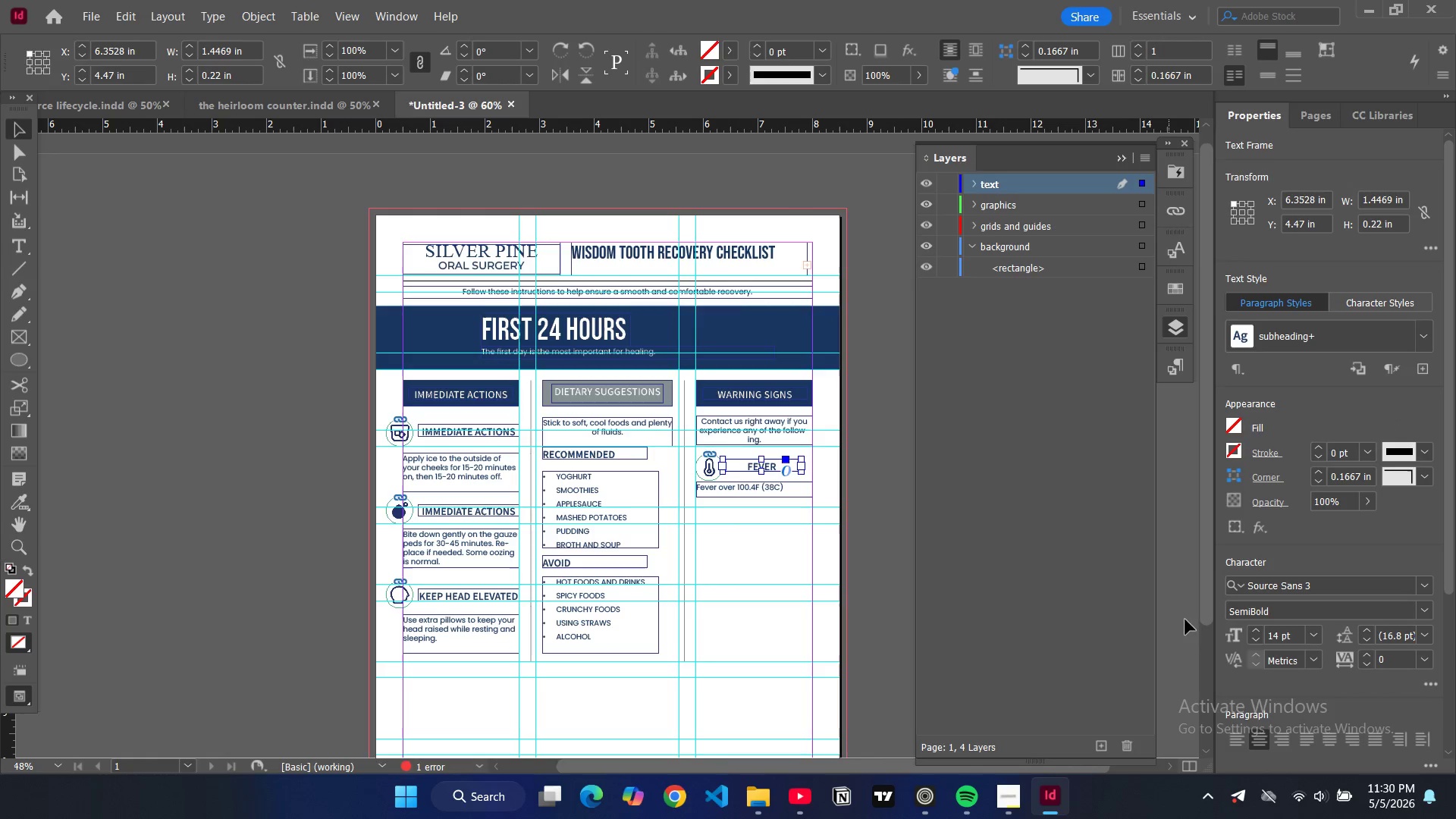 
left_click([1241, 740])
 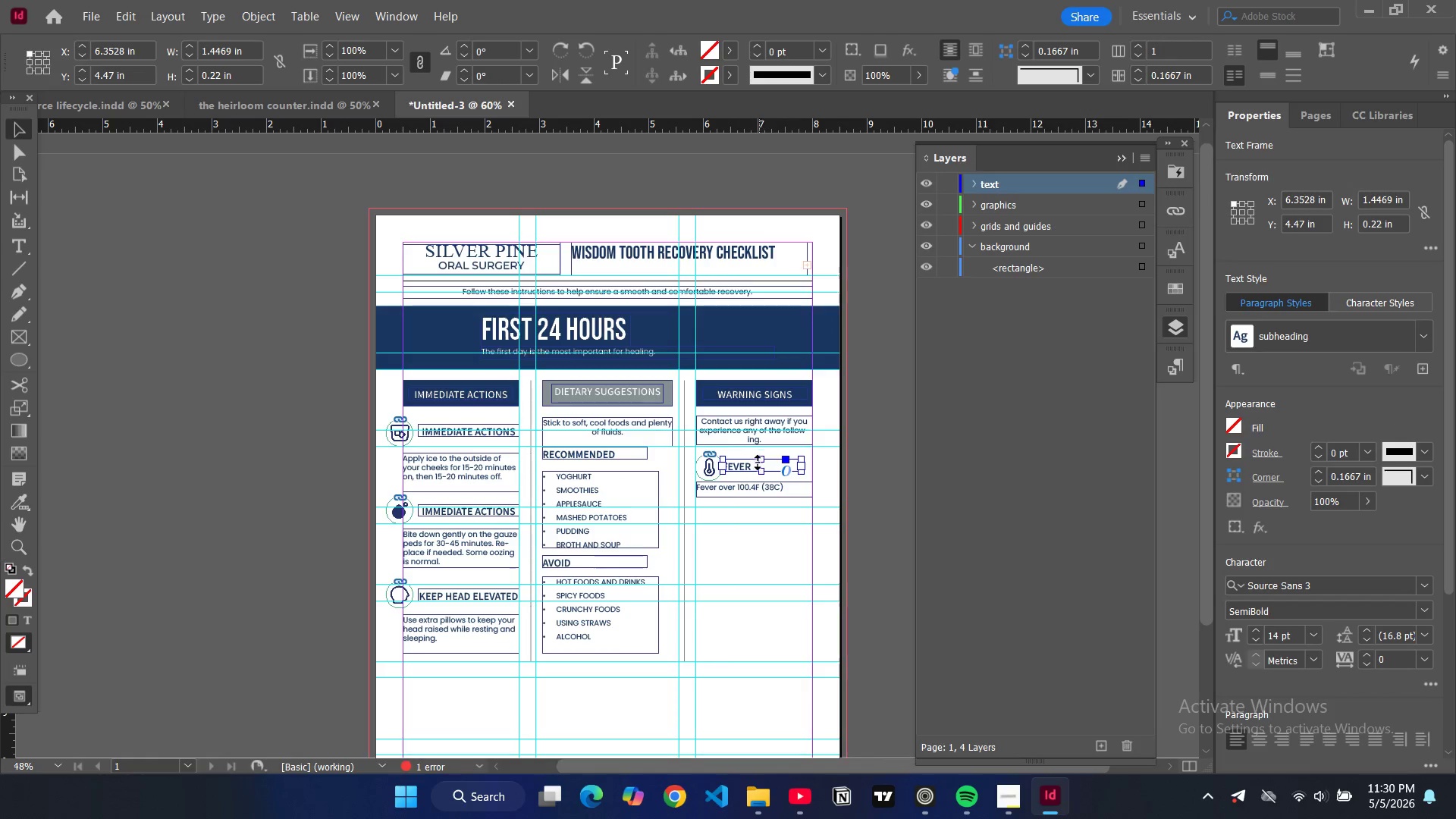 
left_click_drag(start_coordinate=[757, 465], to_coordinate=[767, 466])
 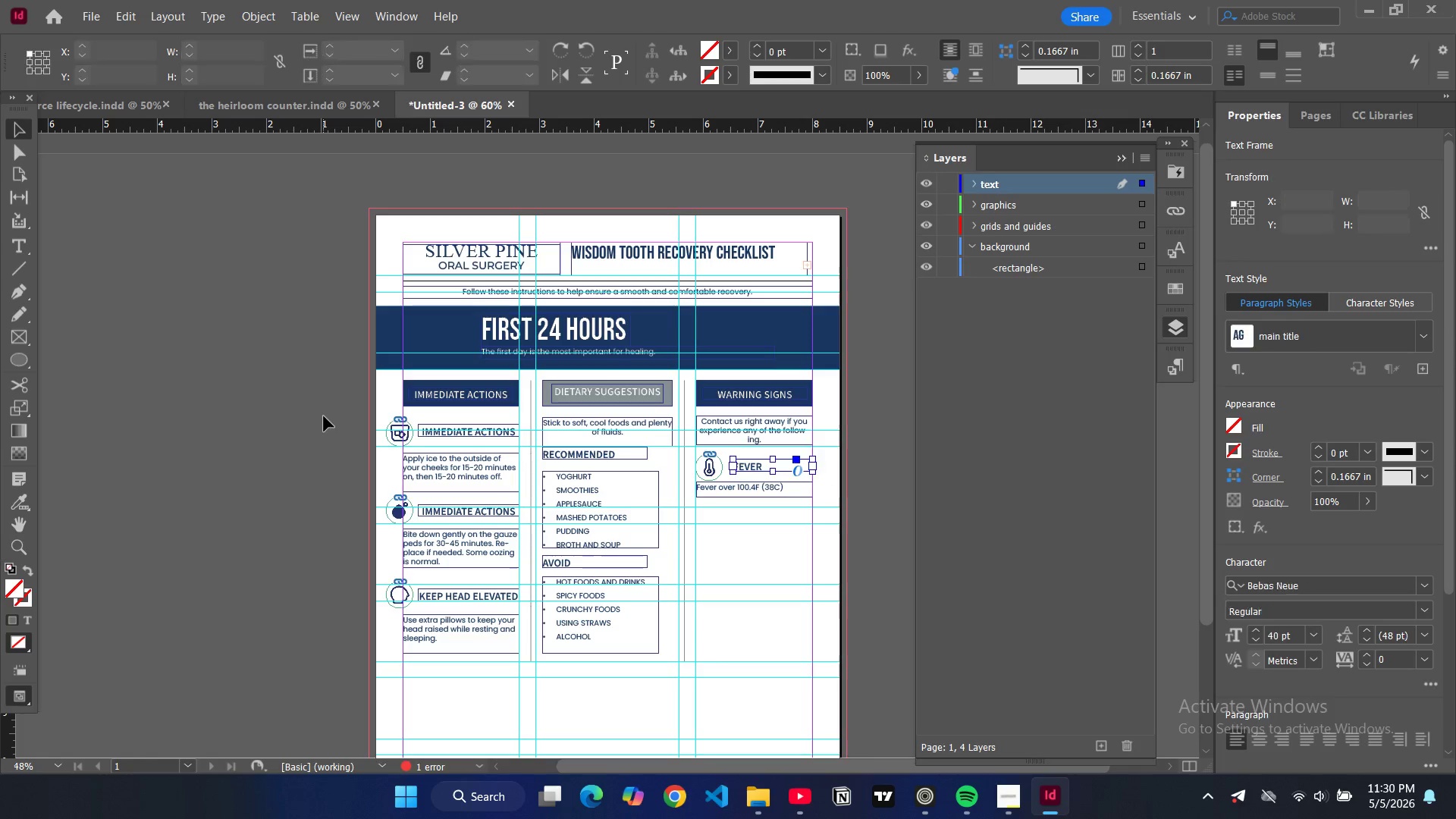 
left_click([324, 416])
 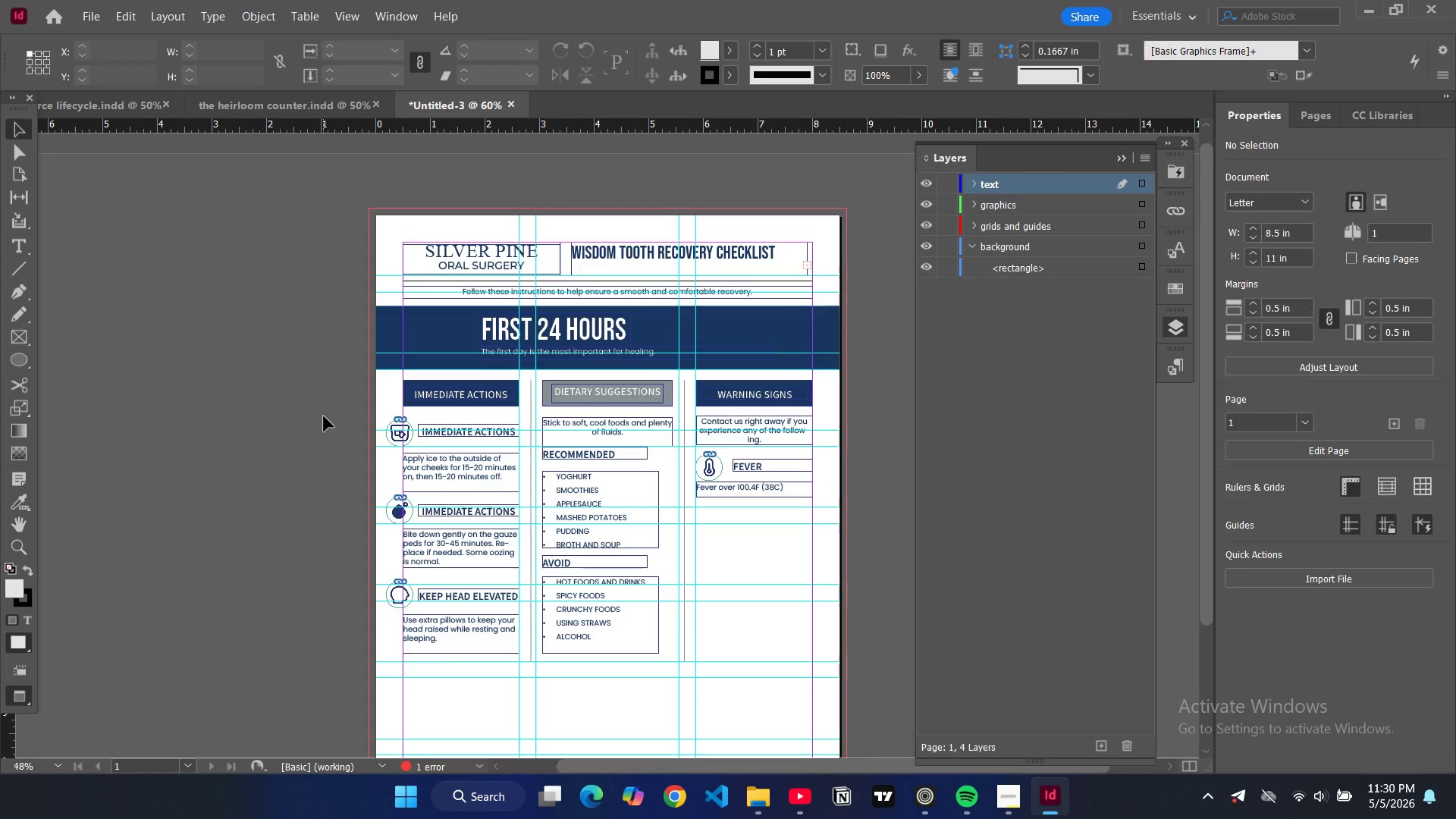 
key(W)
 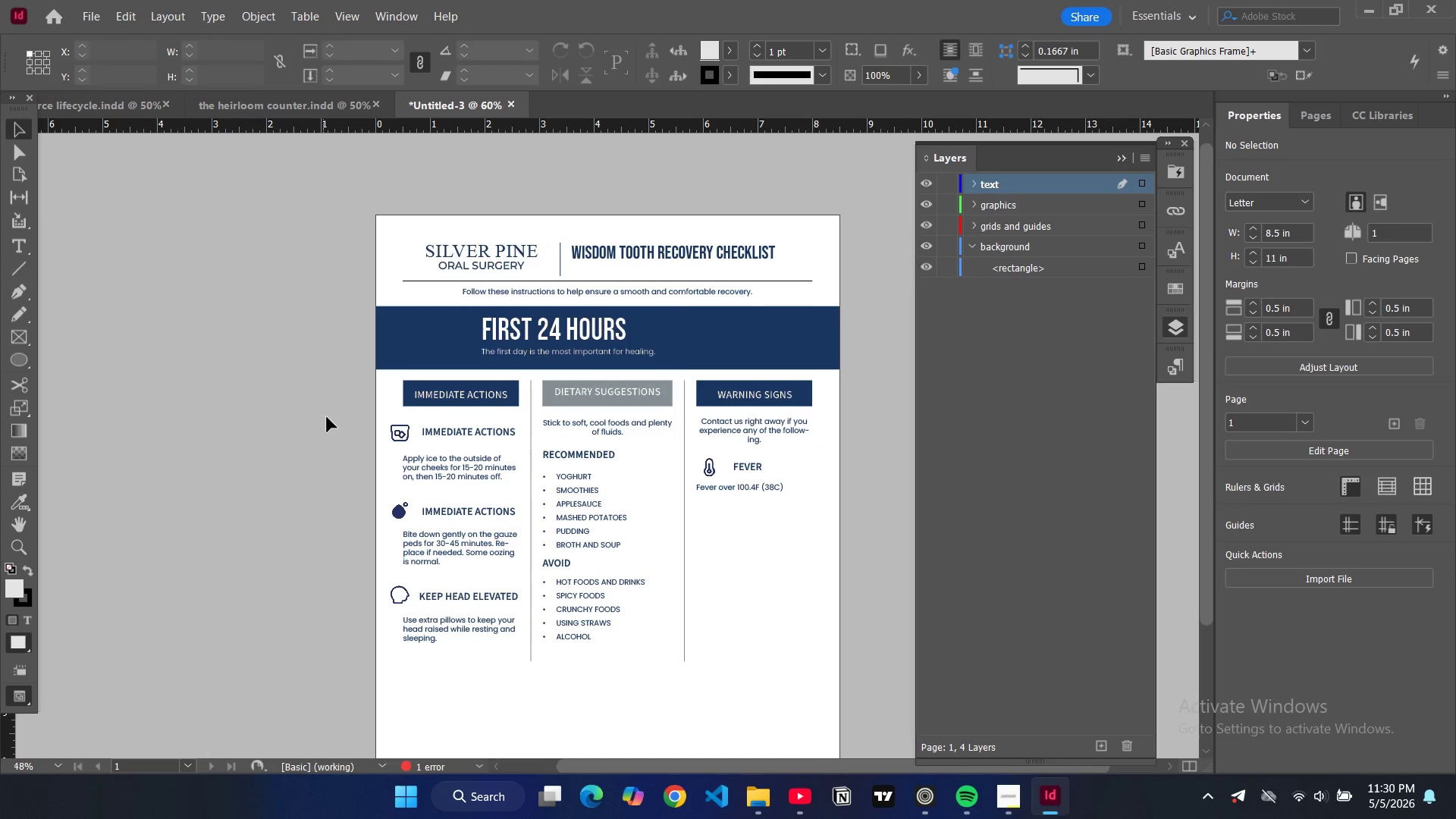 
key(W)
 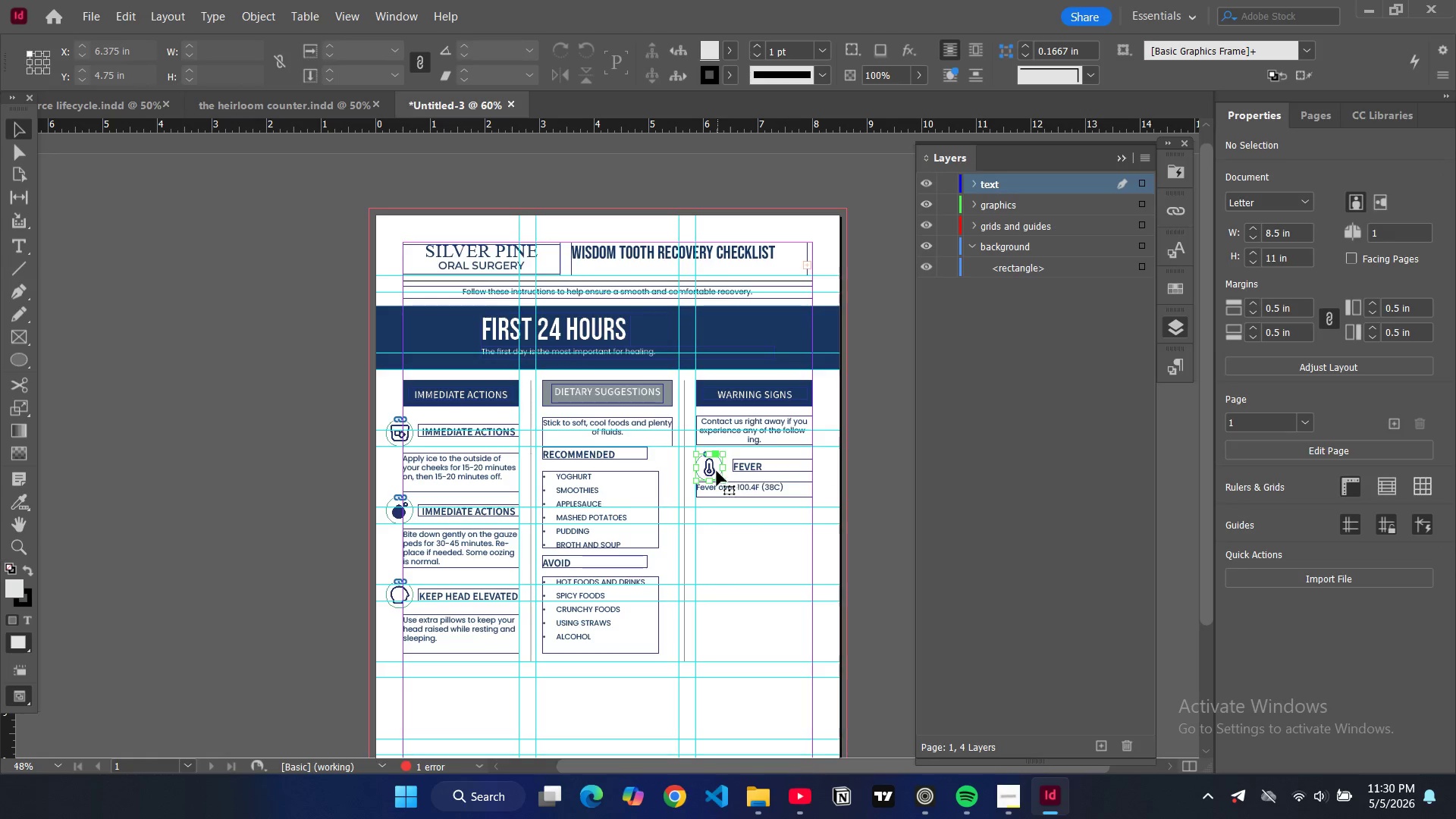 
left_click([723, 474])
 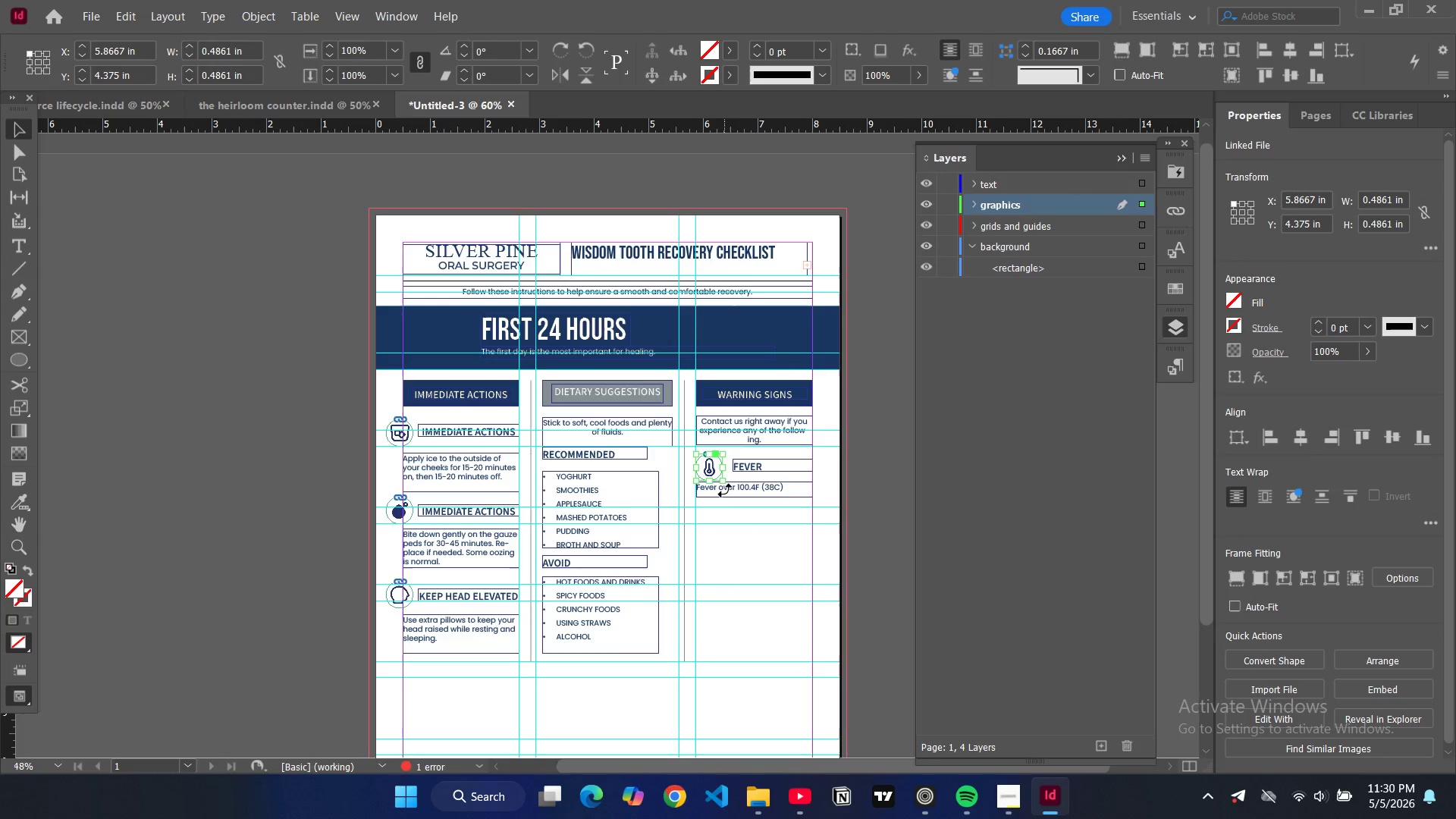 
key(Control+C)
 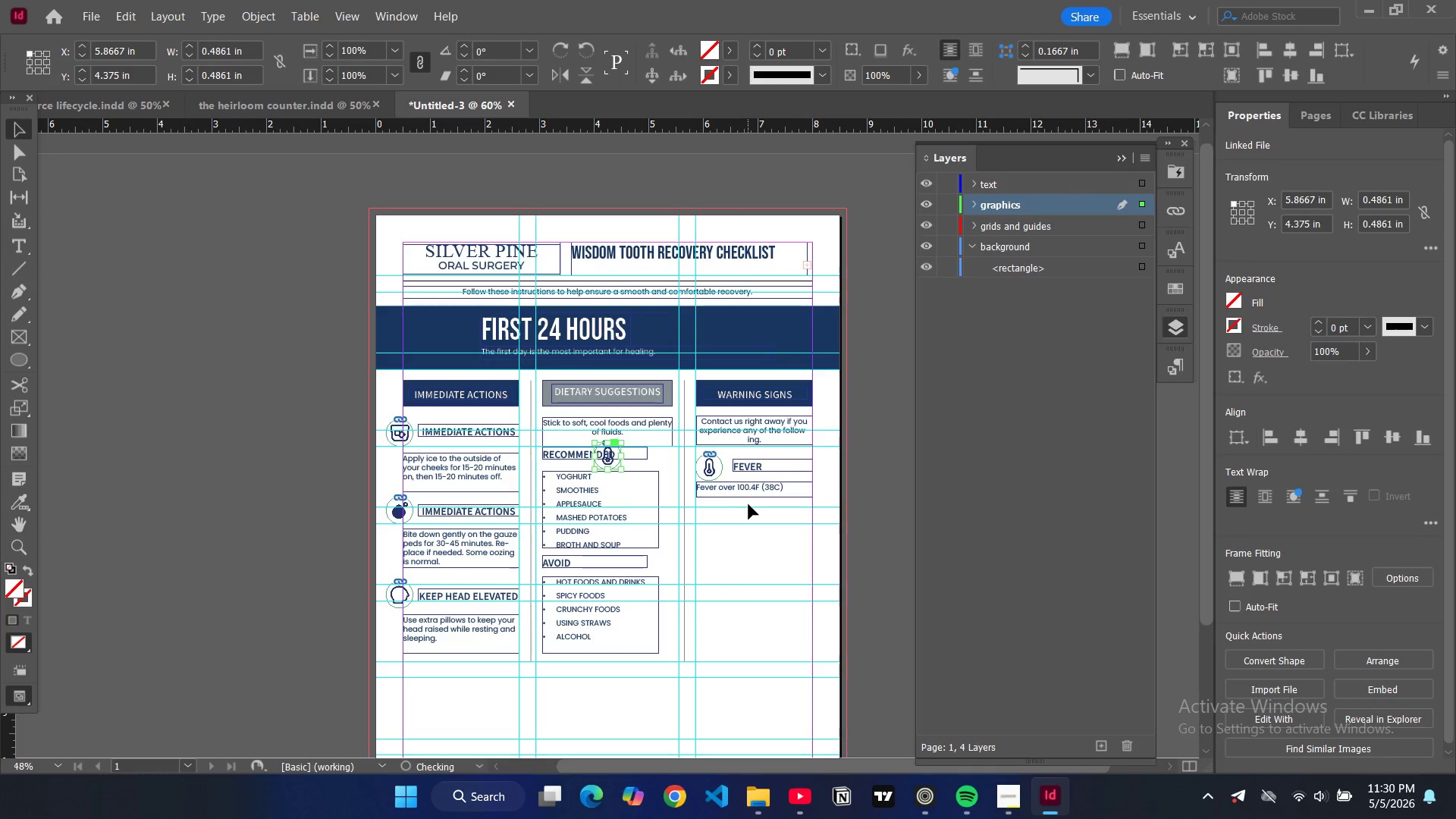 
key(Control+V)
 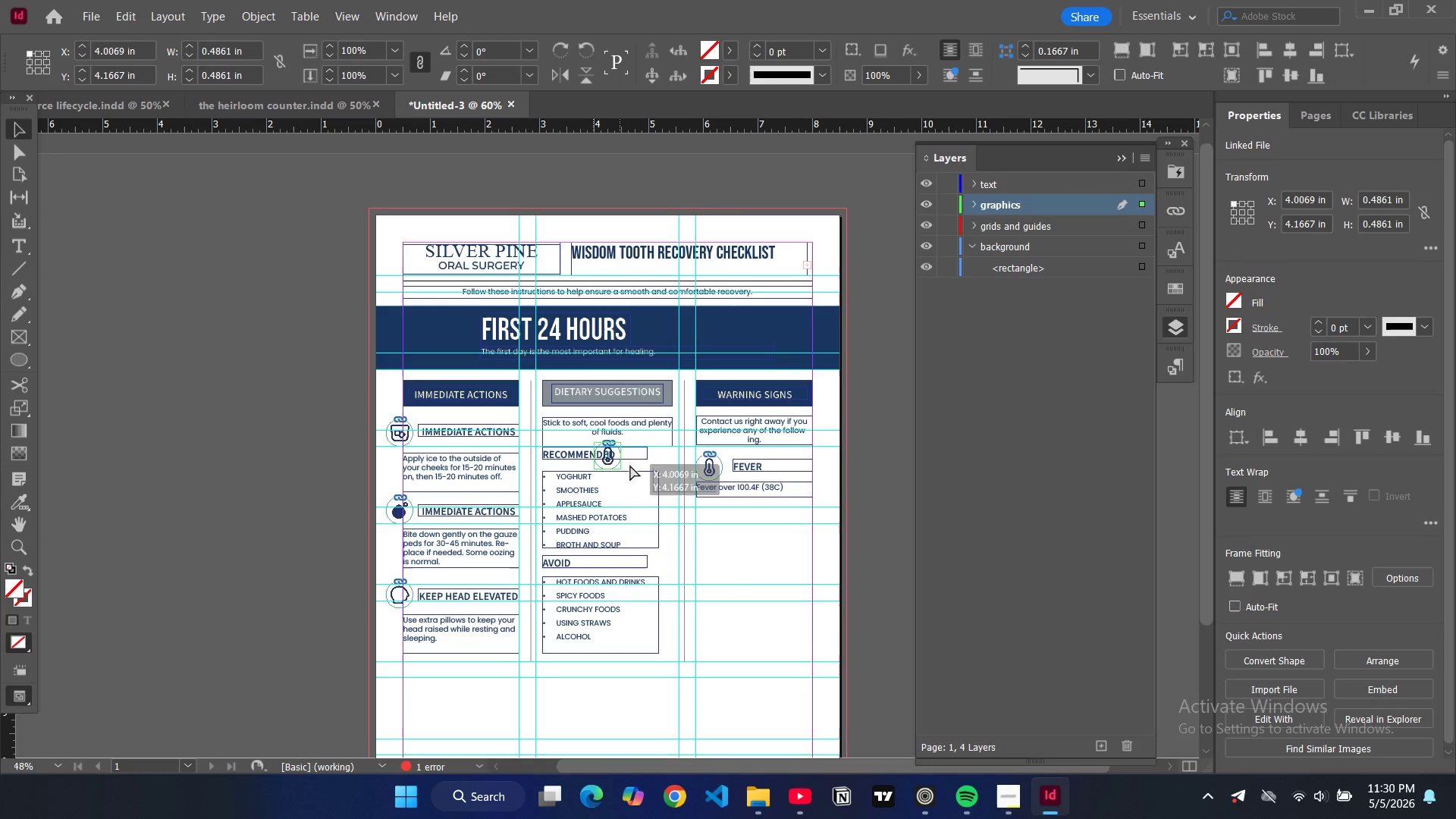 
left_click_drag(start_coordinate=[610, 452], to_coordinate=[714, 517])
 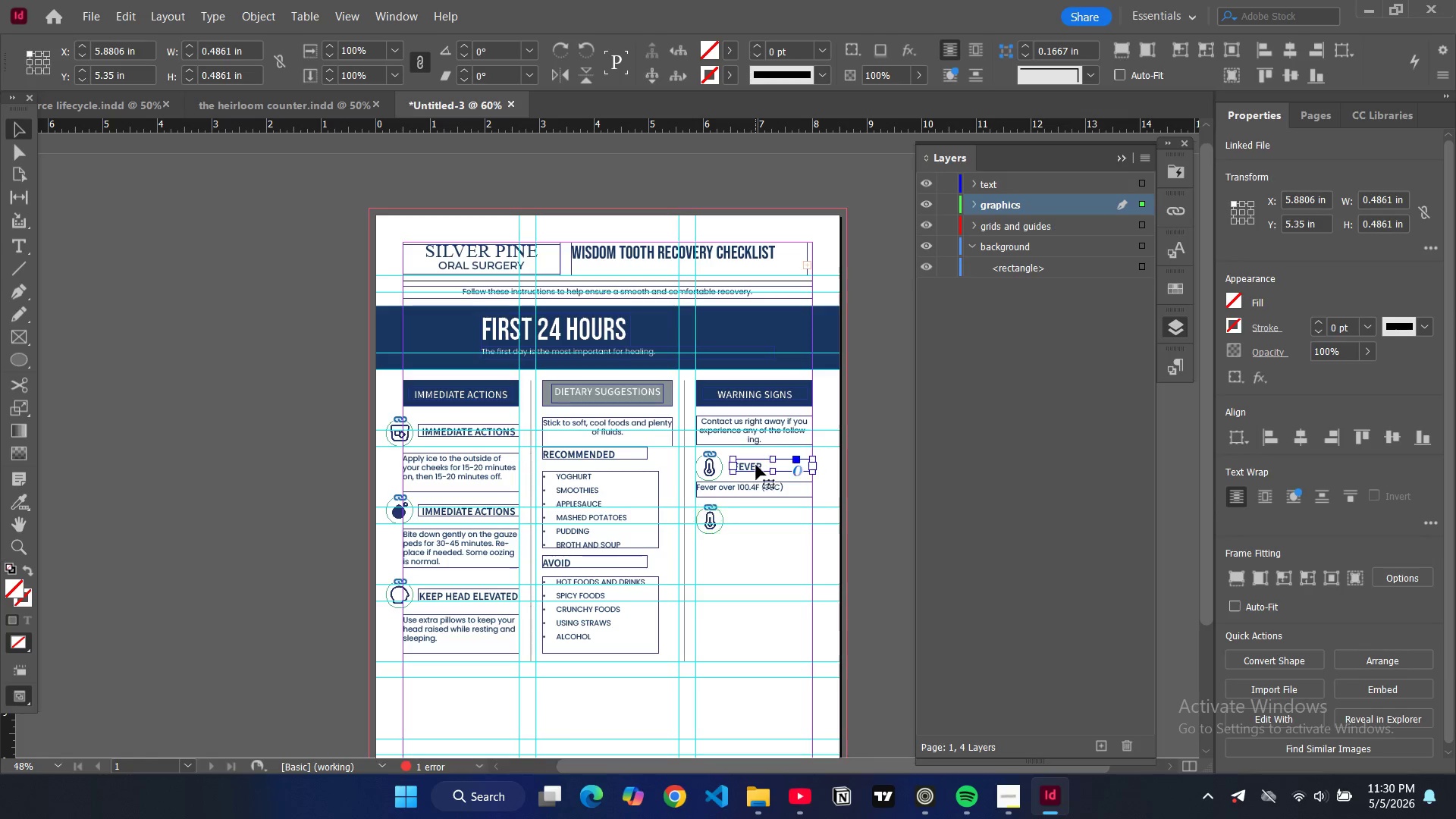 
left_click([756, 465])
 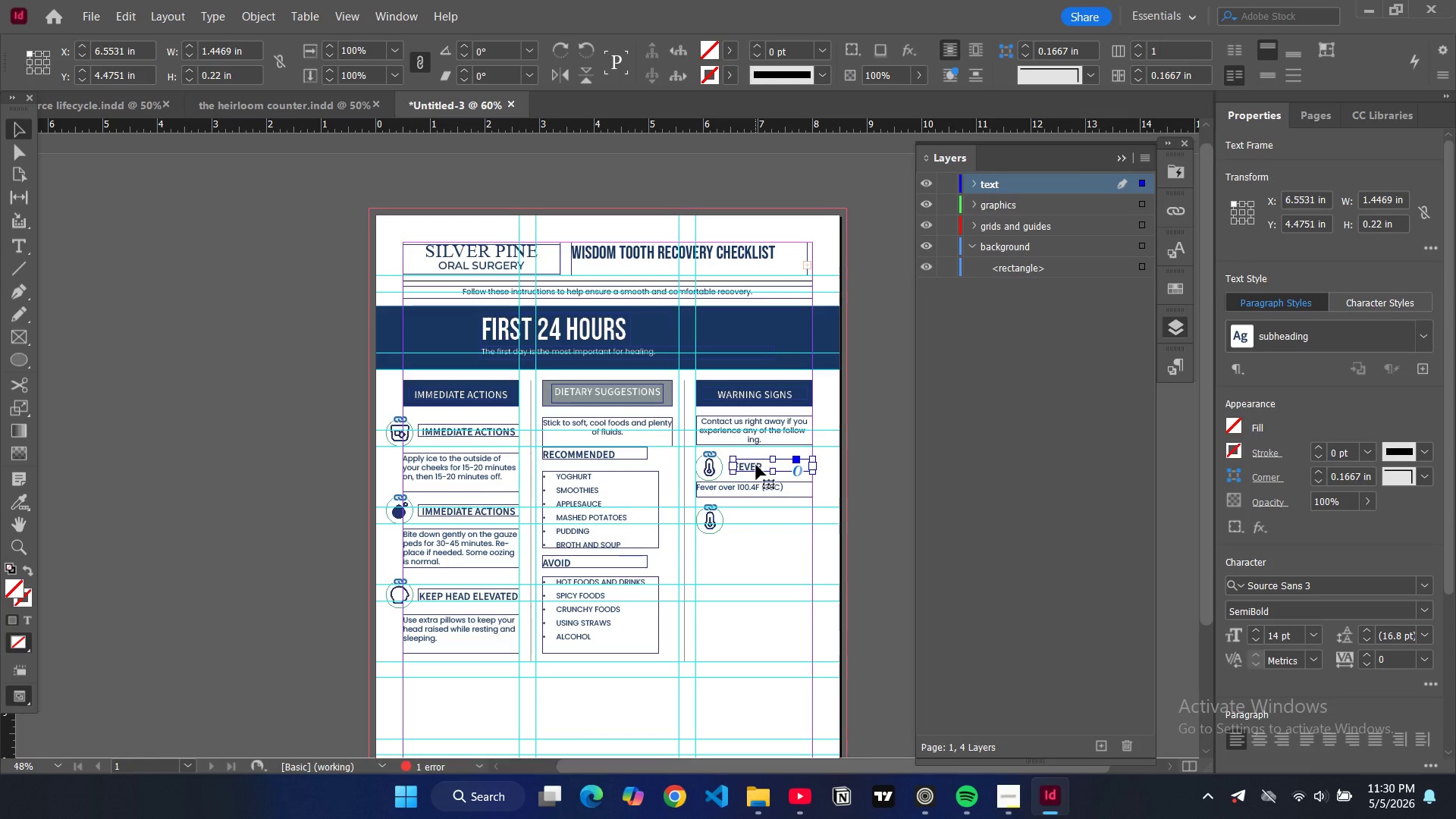 
key(Control+C)
 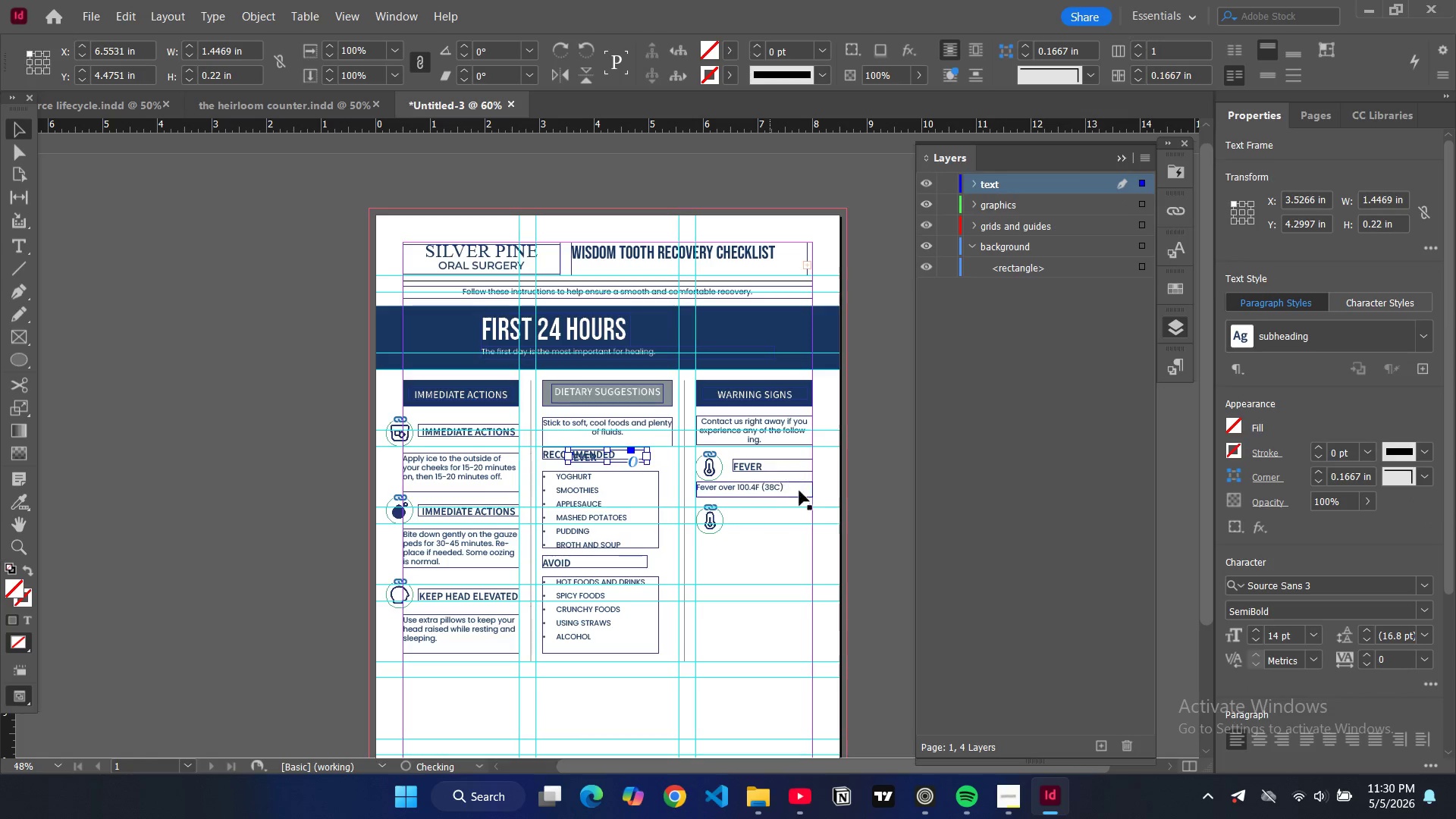 
key(Control+V)
 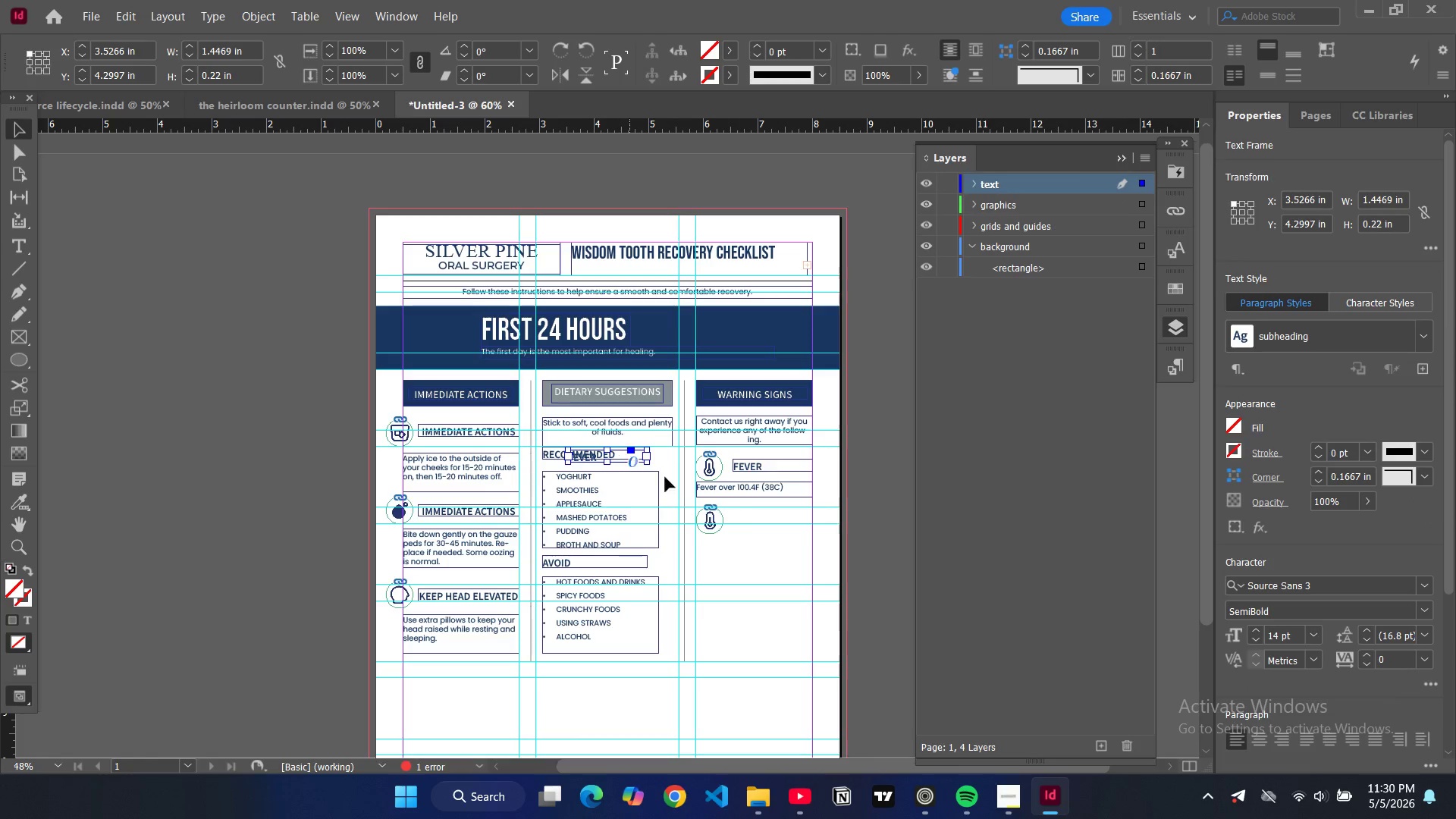 
left_click_drag(start_coordinate=[627, 456], to_coordinate=[809, 526])
 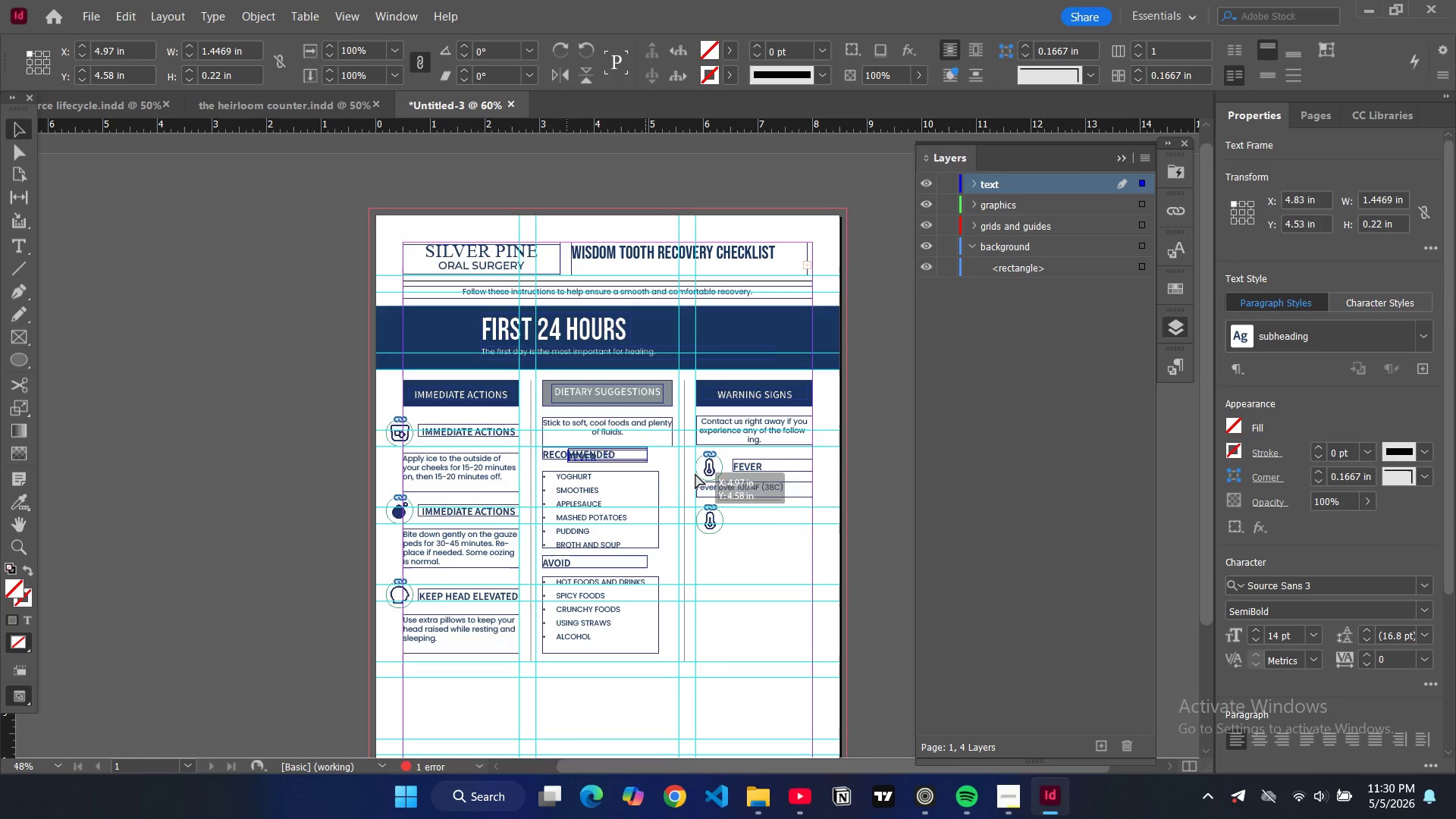 
left_click_drag(start_coordinate=[607, 455], to_coordinate=[777, 514])
 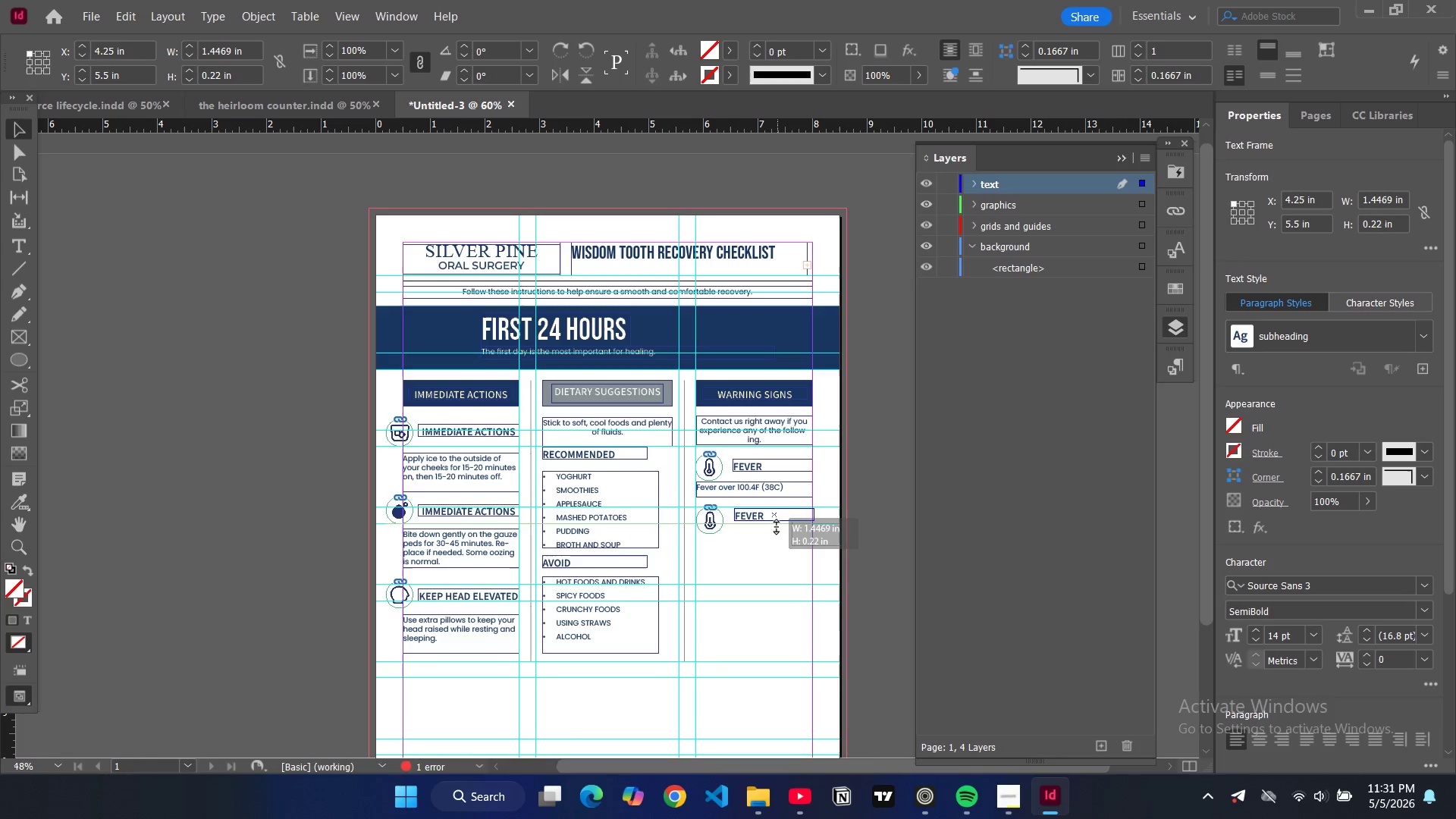 
left_click_drag(start_coordinate=[777, 519], to_coordinate=[777, 531])
 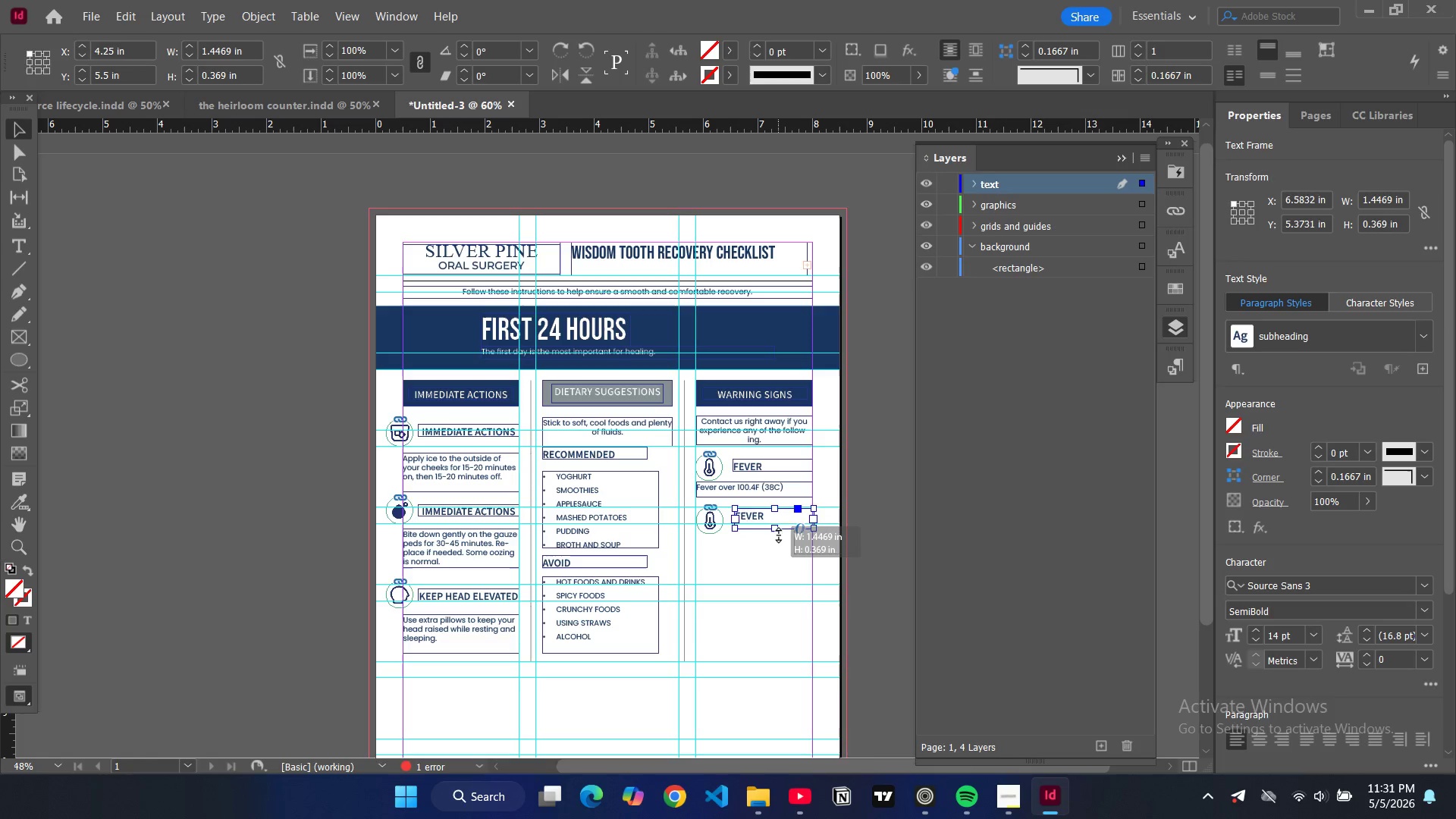 
left_click_drag(start_coordinate=[778, 531], to_coordinate=[779, 536])
 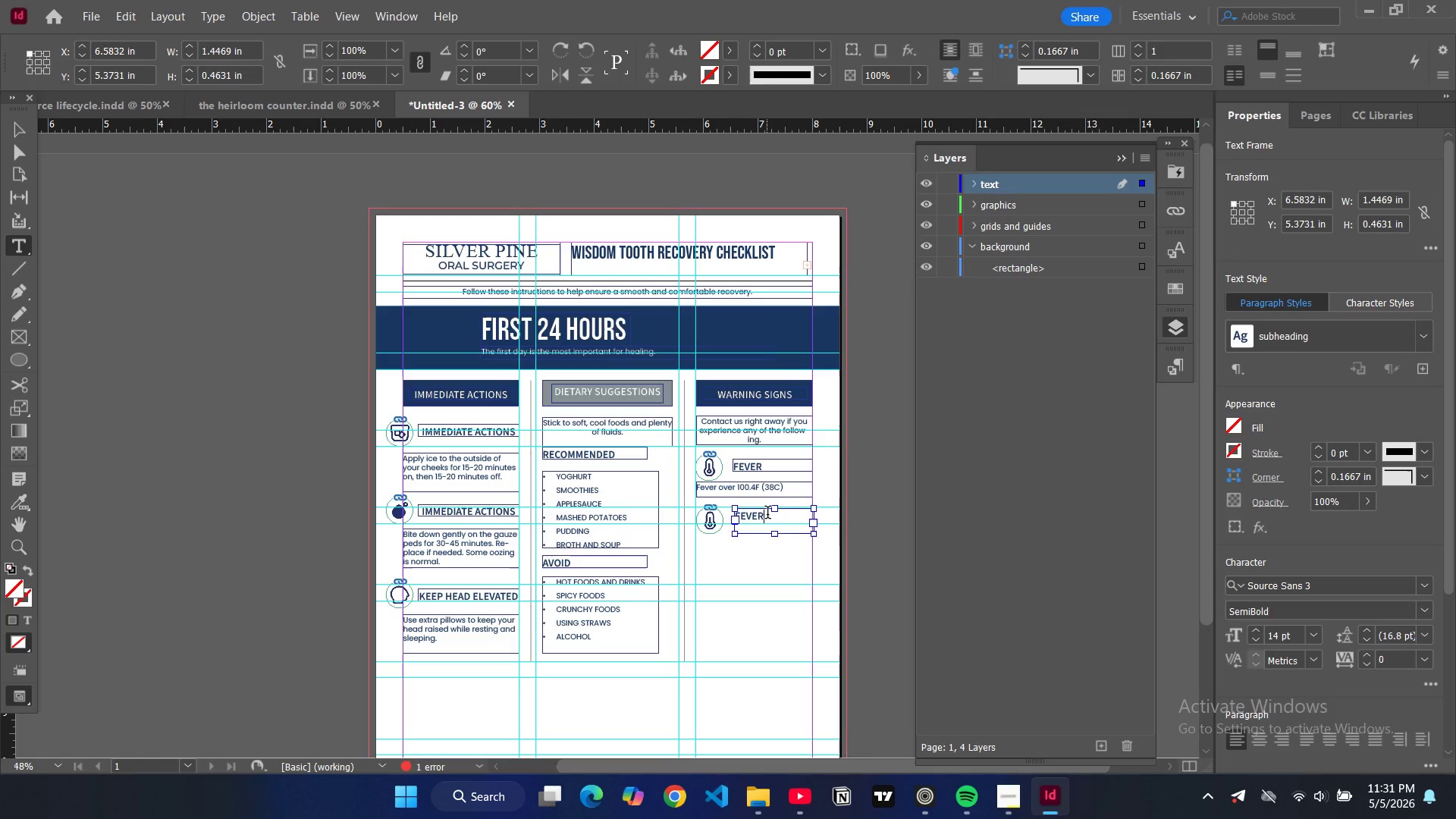 
double_click([767, 514])
 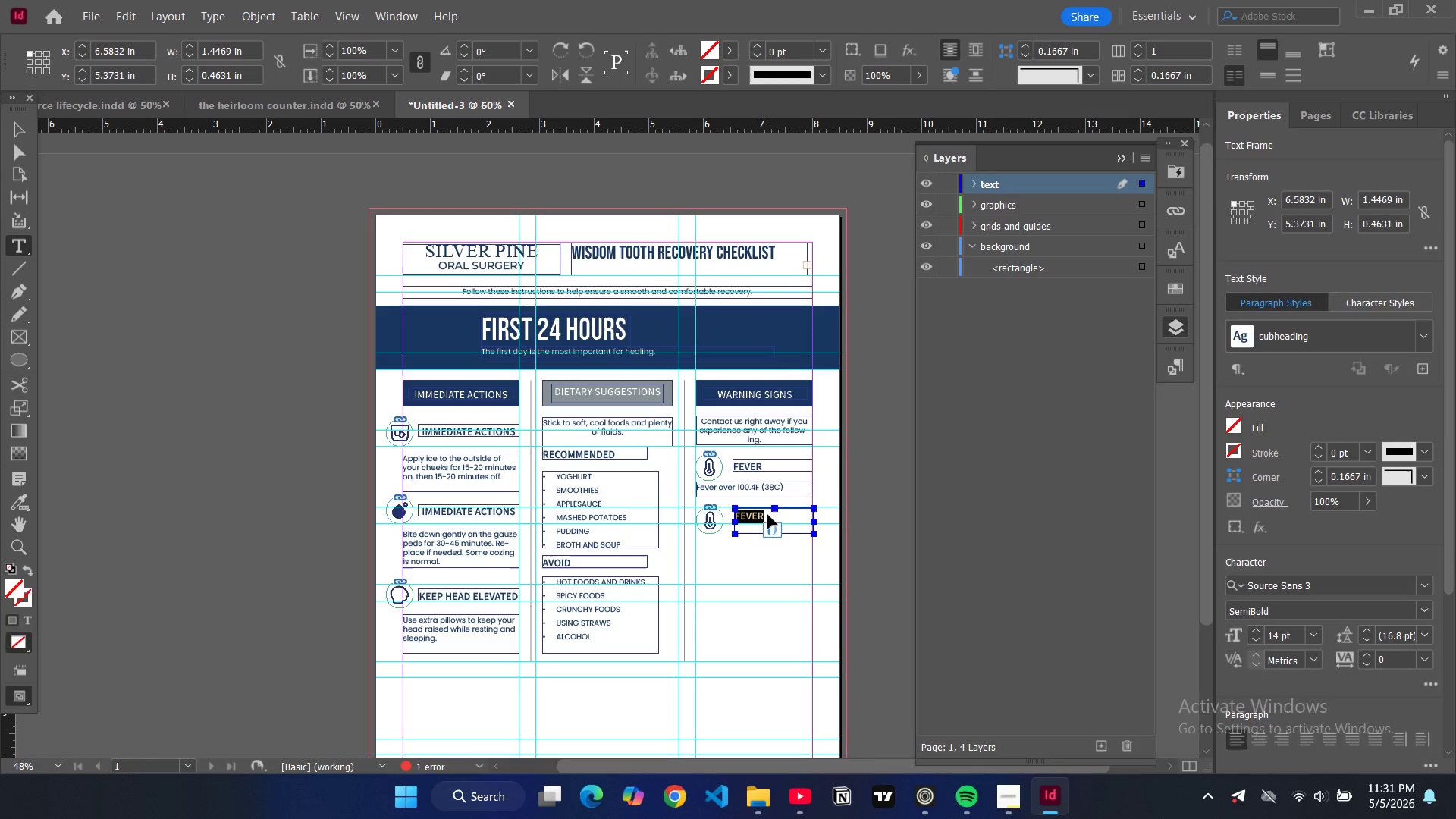 
key(Control+A)
 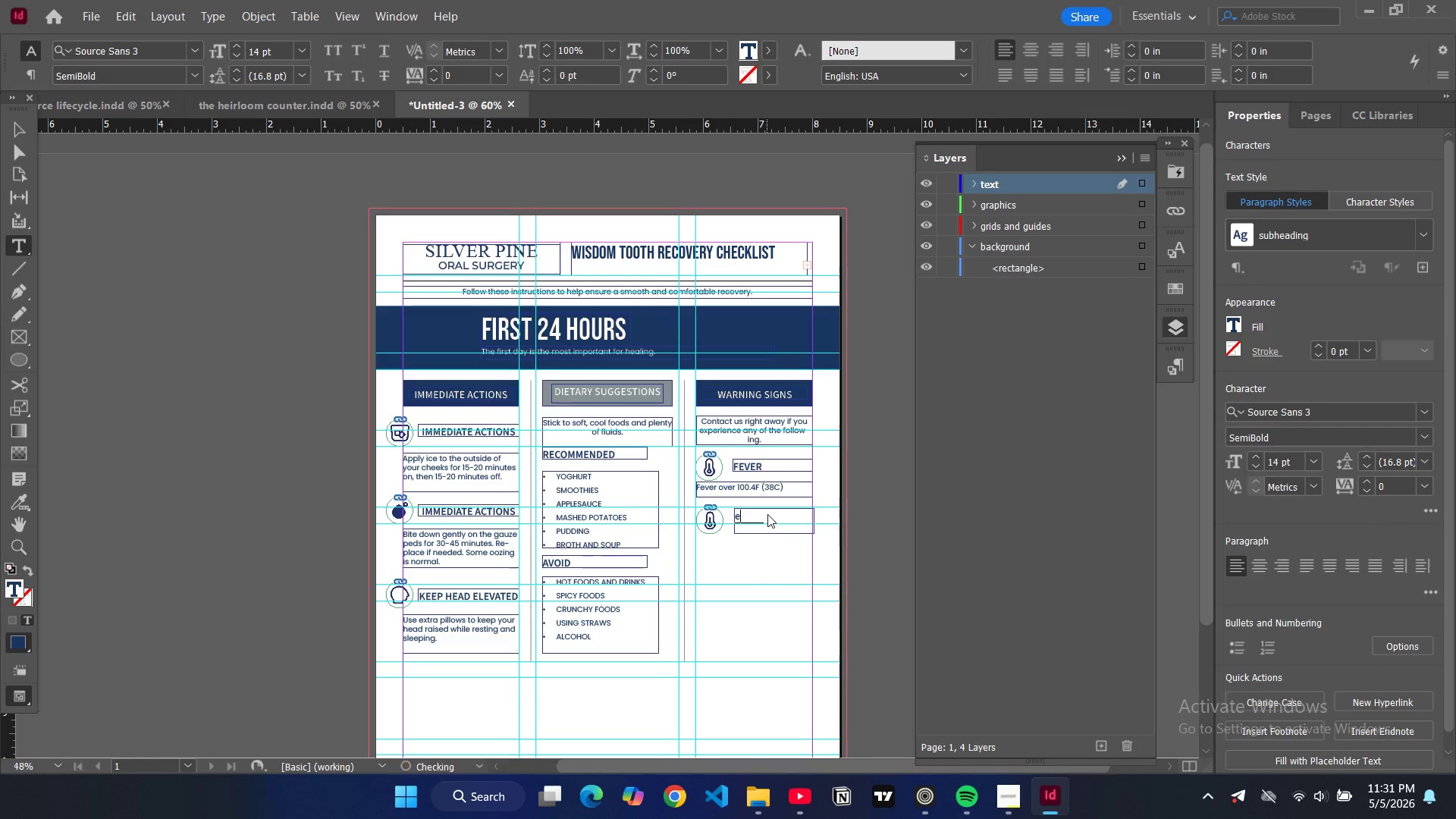 
type(ex)
key(Backspace)
key(Backspace)
type(EXCESSIVE )
 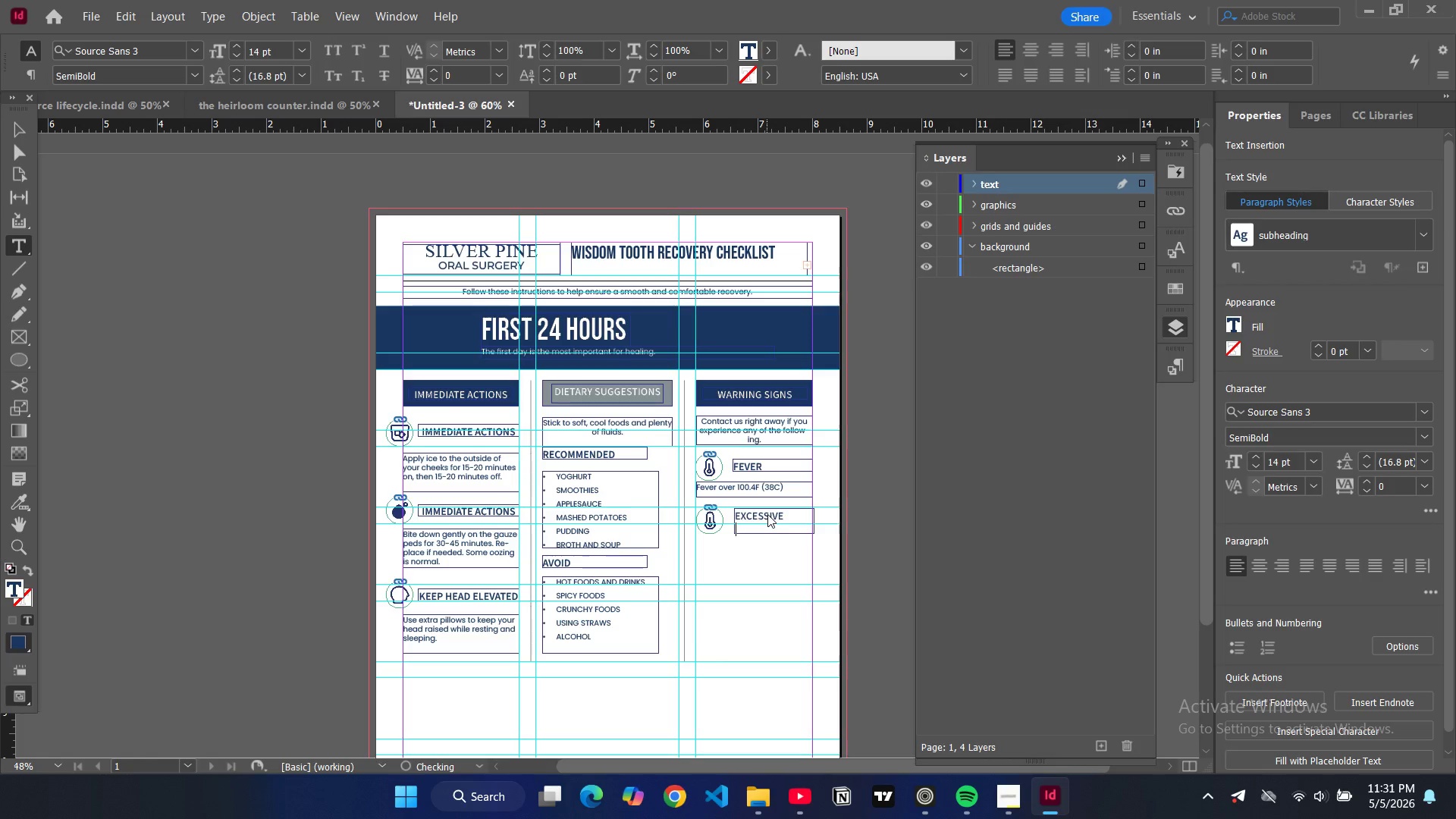 
key(Enter)
 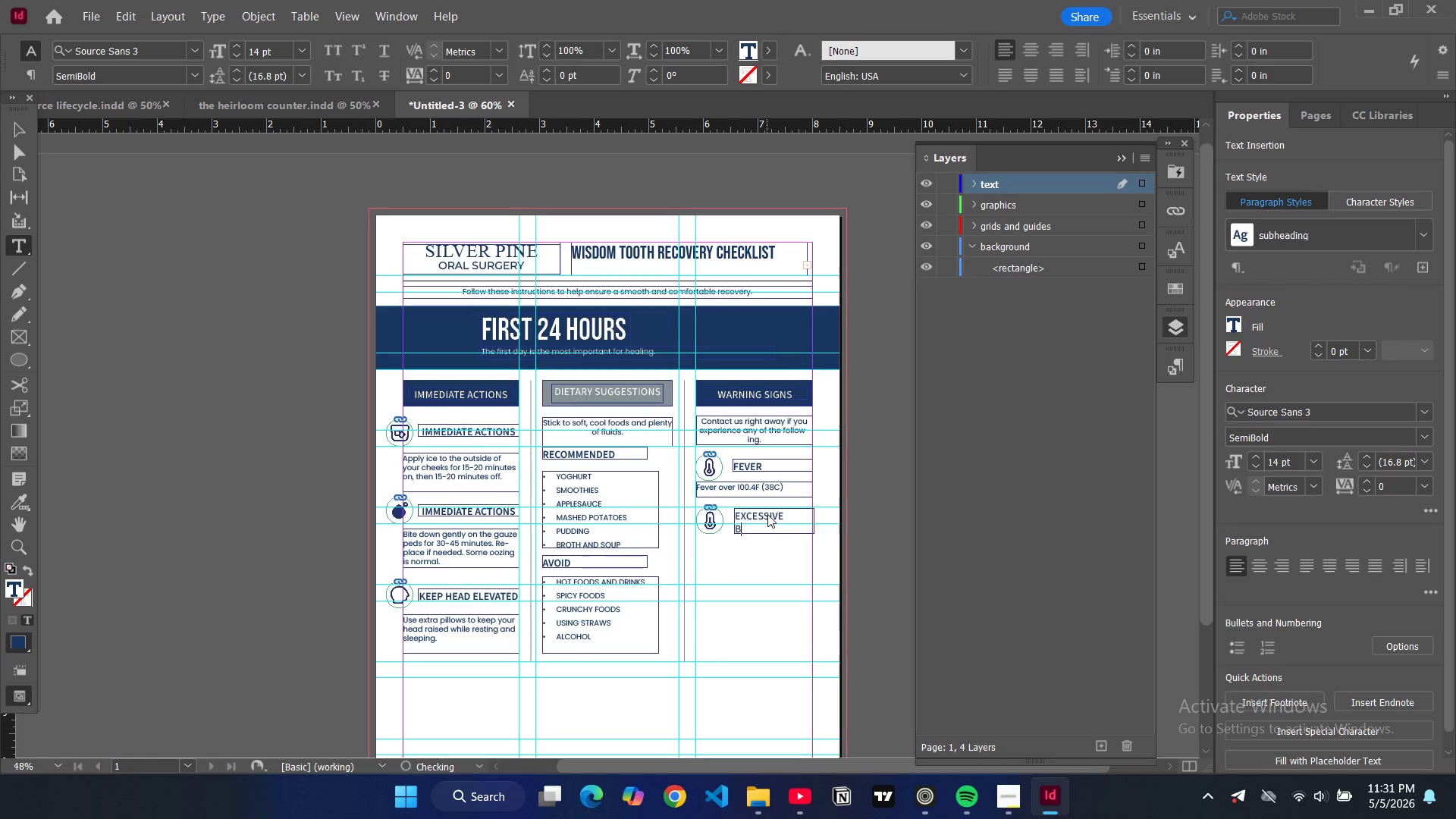 
type(BLEEDING)
 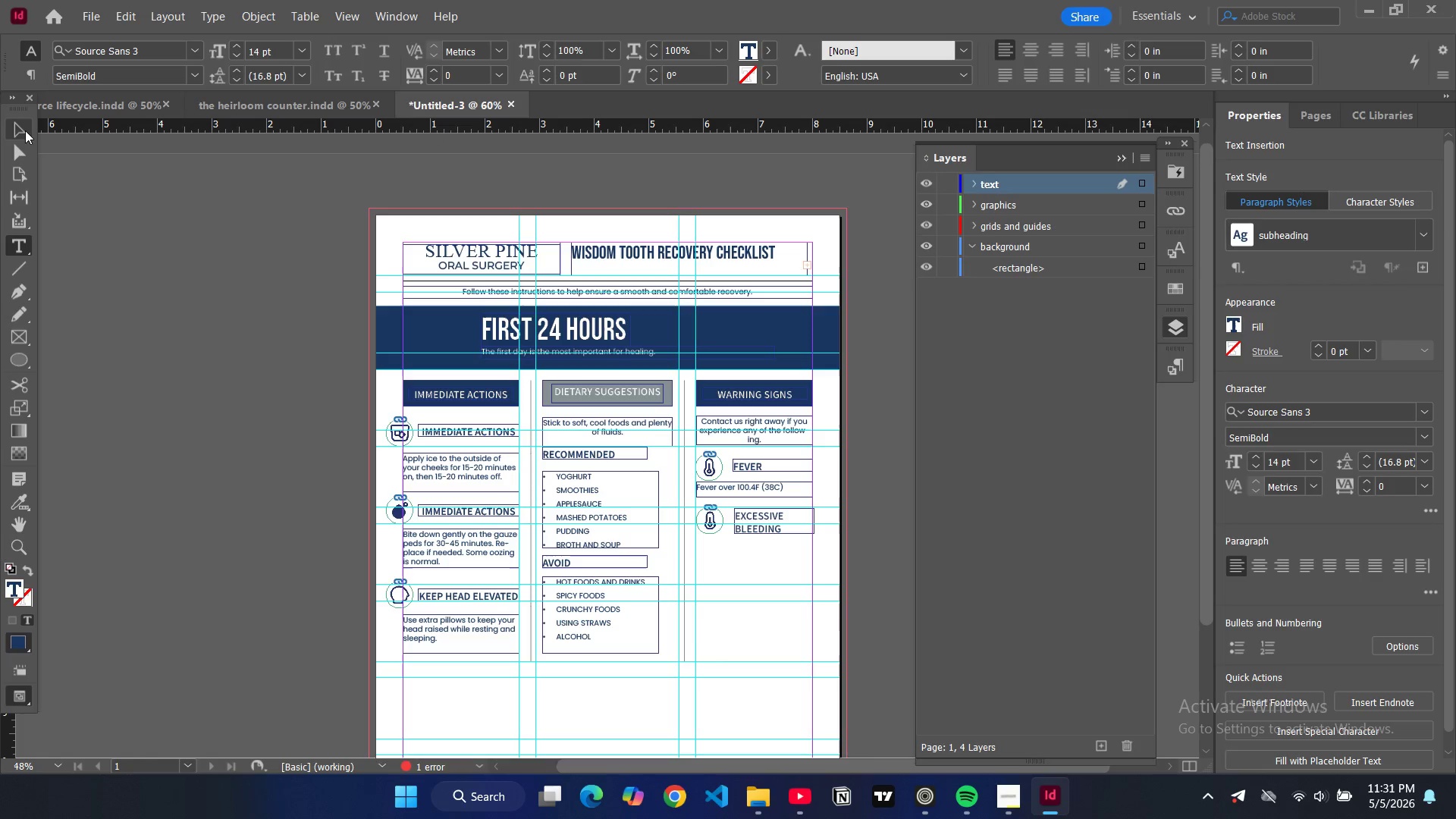 
left_click([25, 130])
 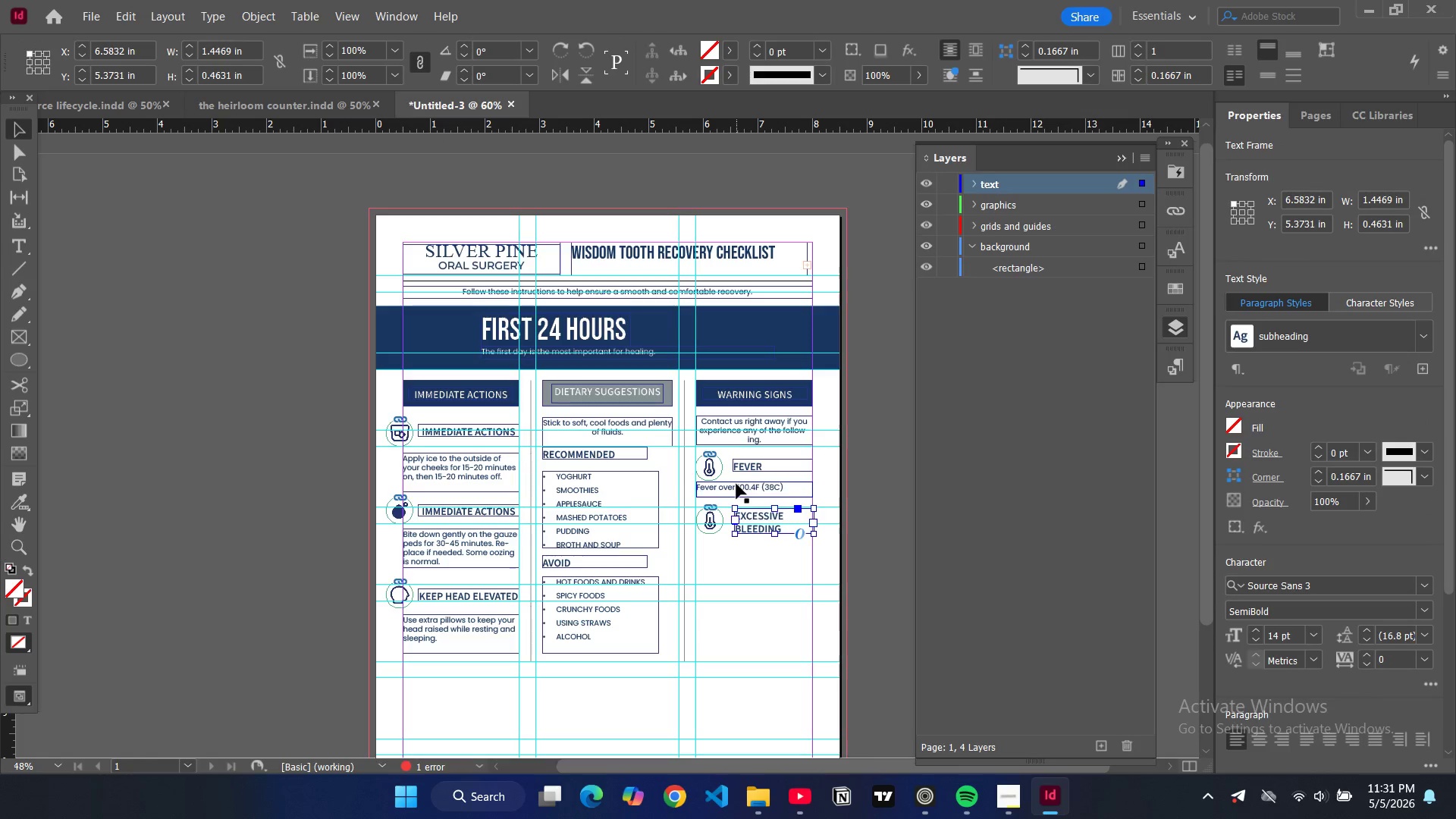 
left_click([736, 484])
 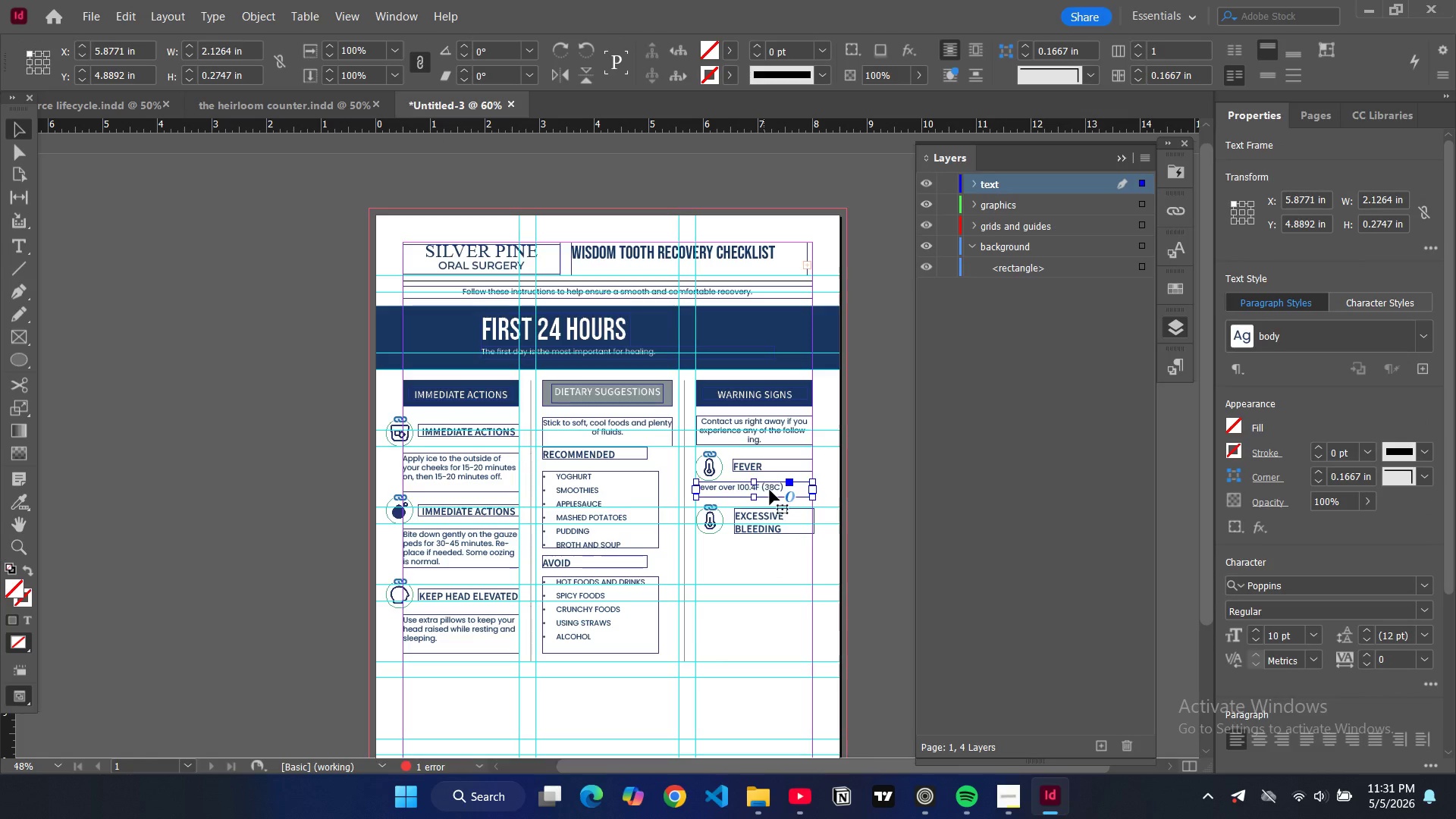 
key(Control+C)
 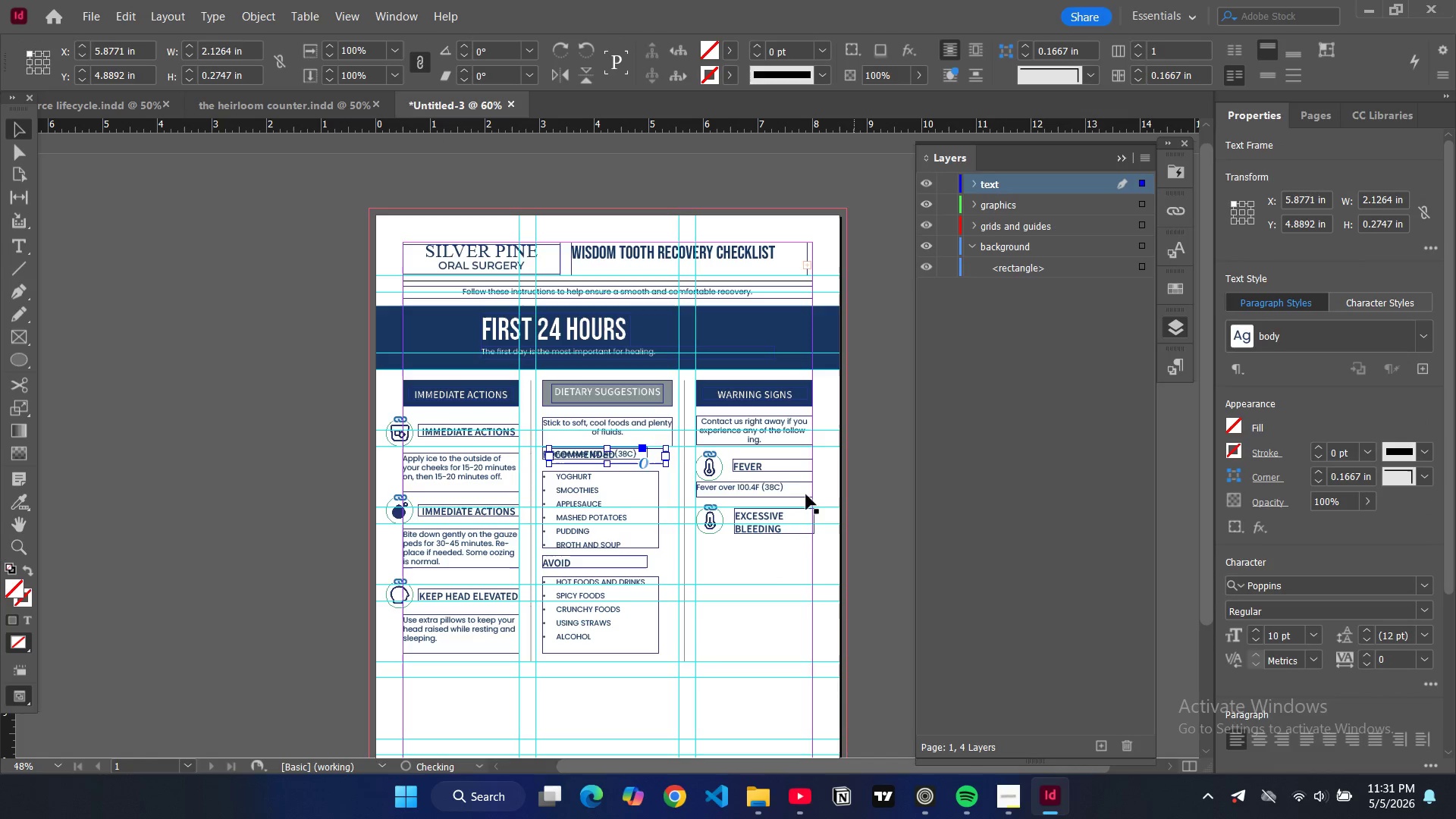 
key(Control+V)
 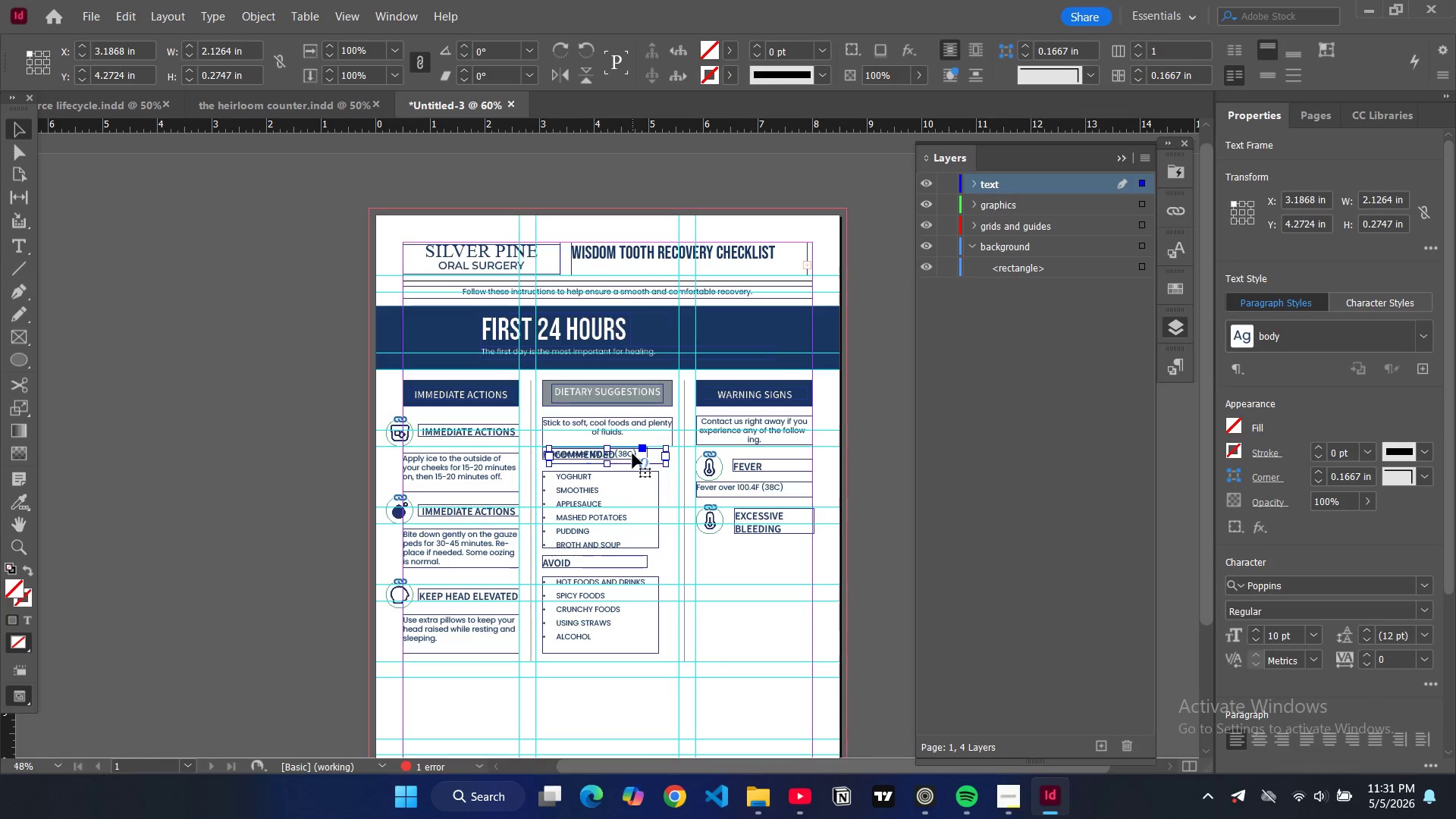 
left_click_drag(start_coordinate=[632, 453], to_coordinate=[780, 543])
 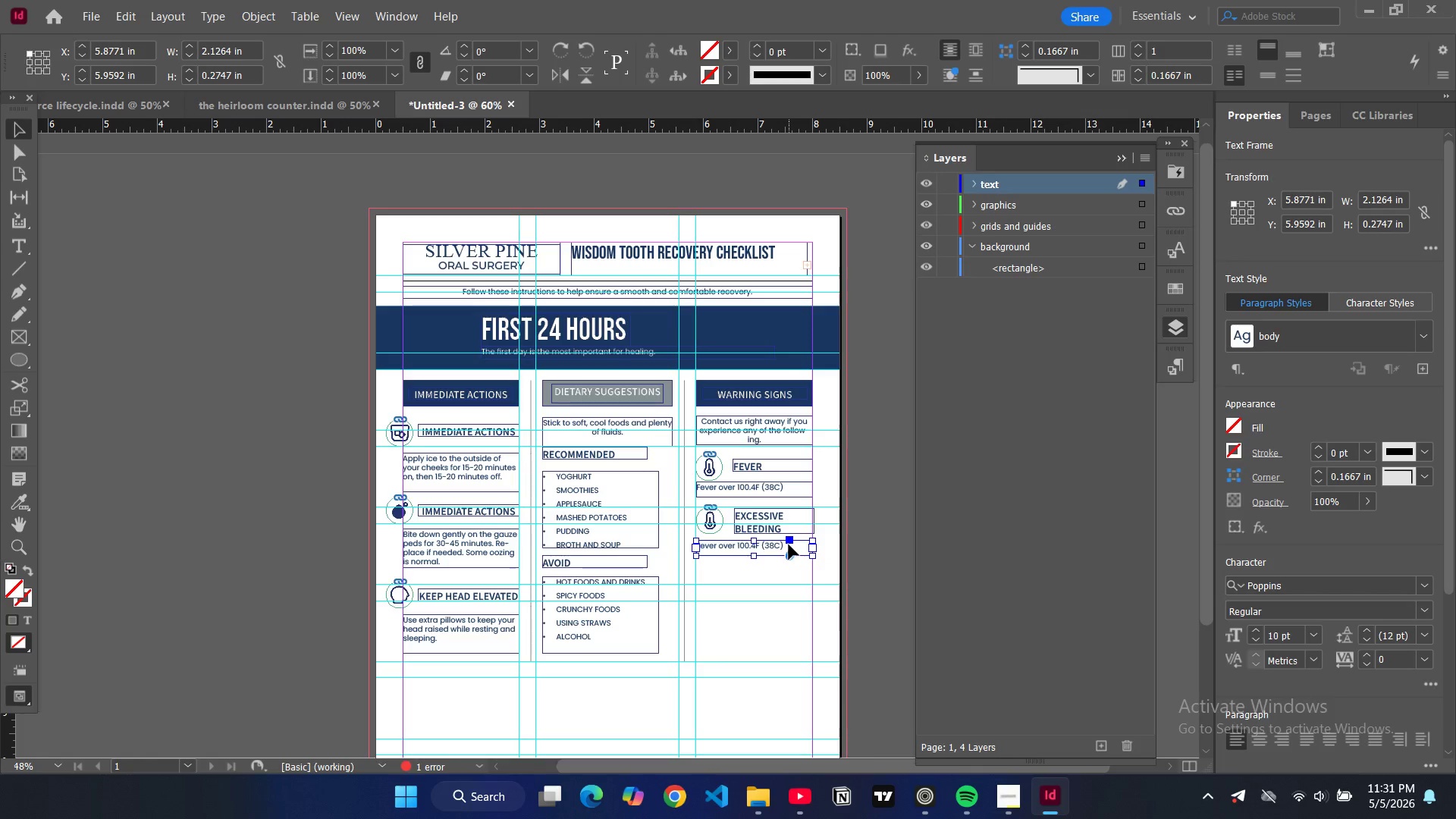 
double_click([789, 544])
 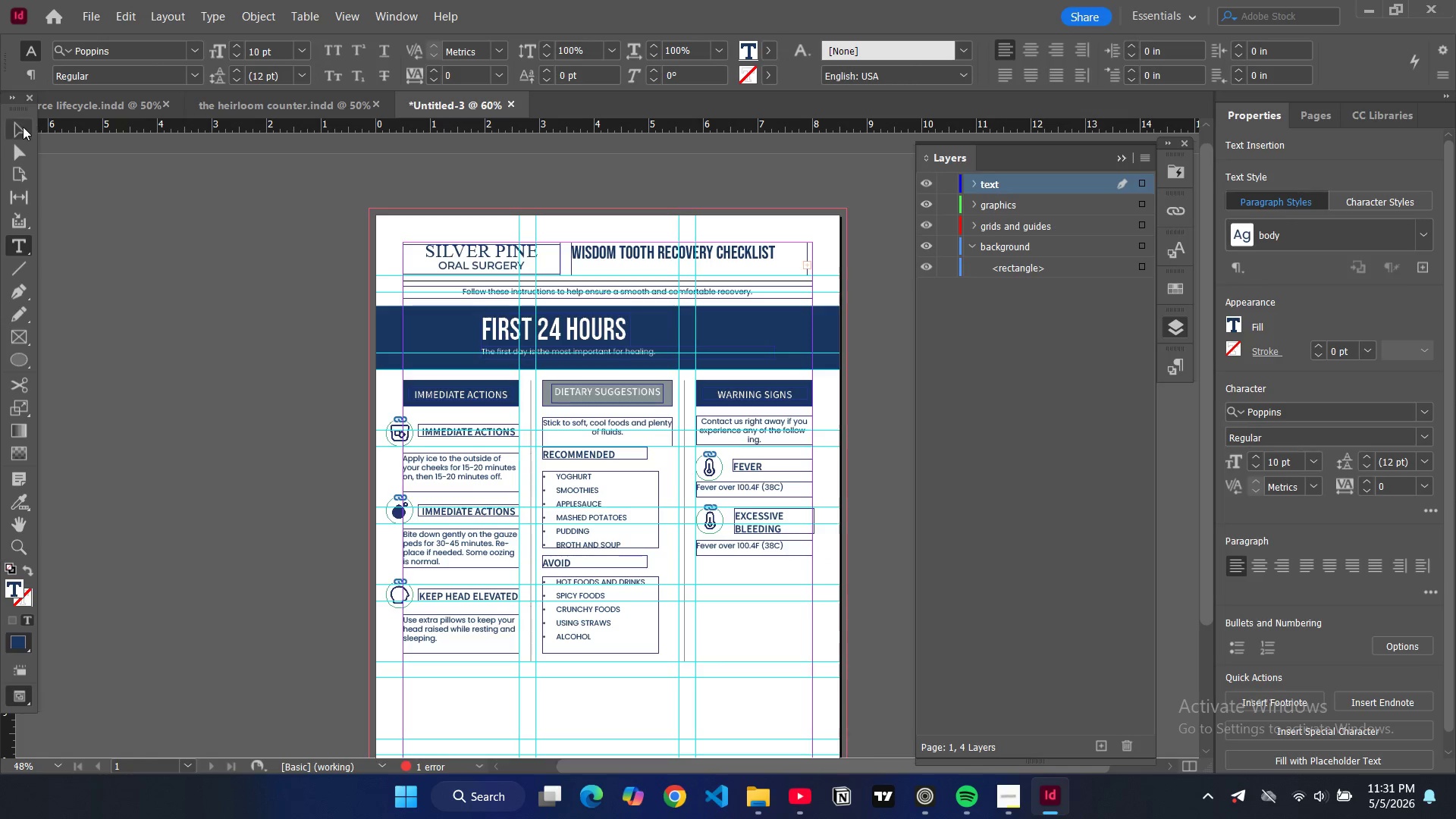 
left_click([23, 127])
 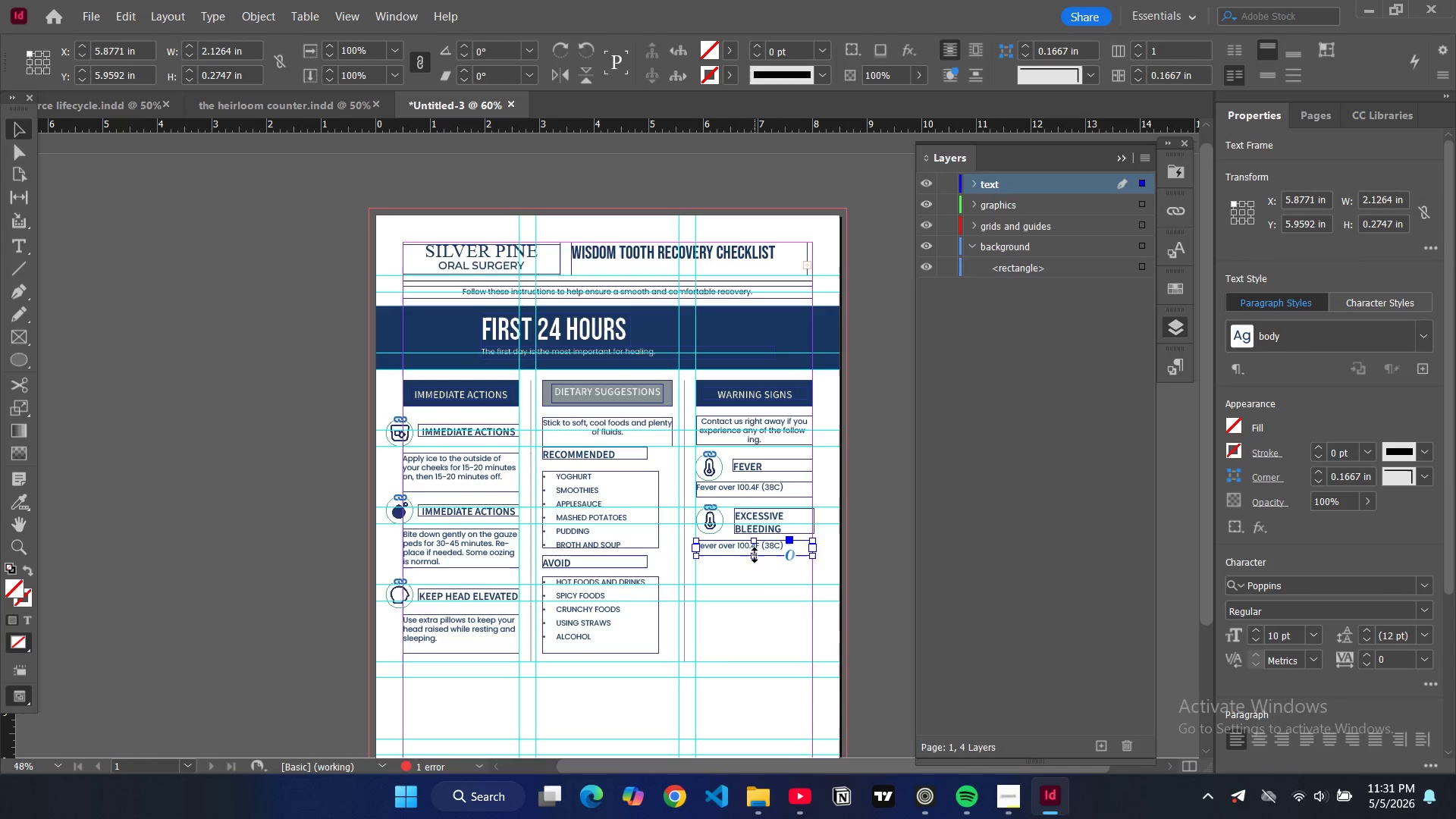 
left_click_drag(start_coordinate=[755, 555], to_coordinate=[758, 581])
 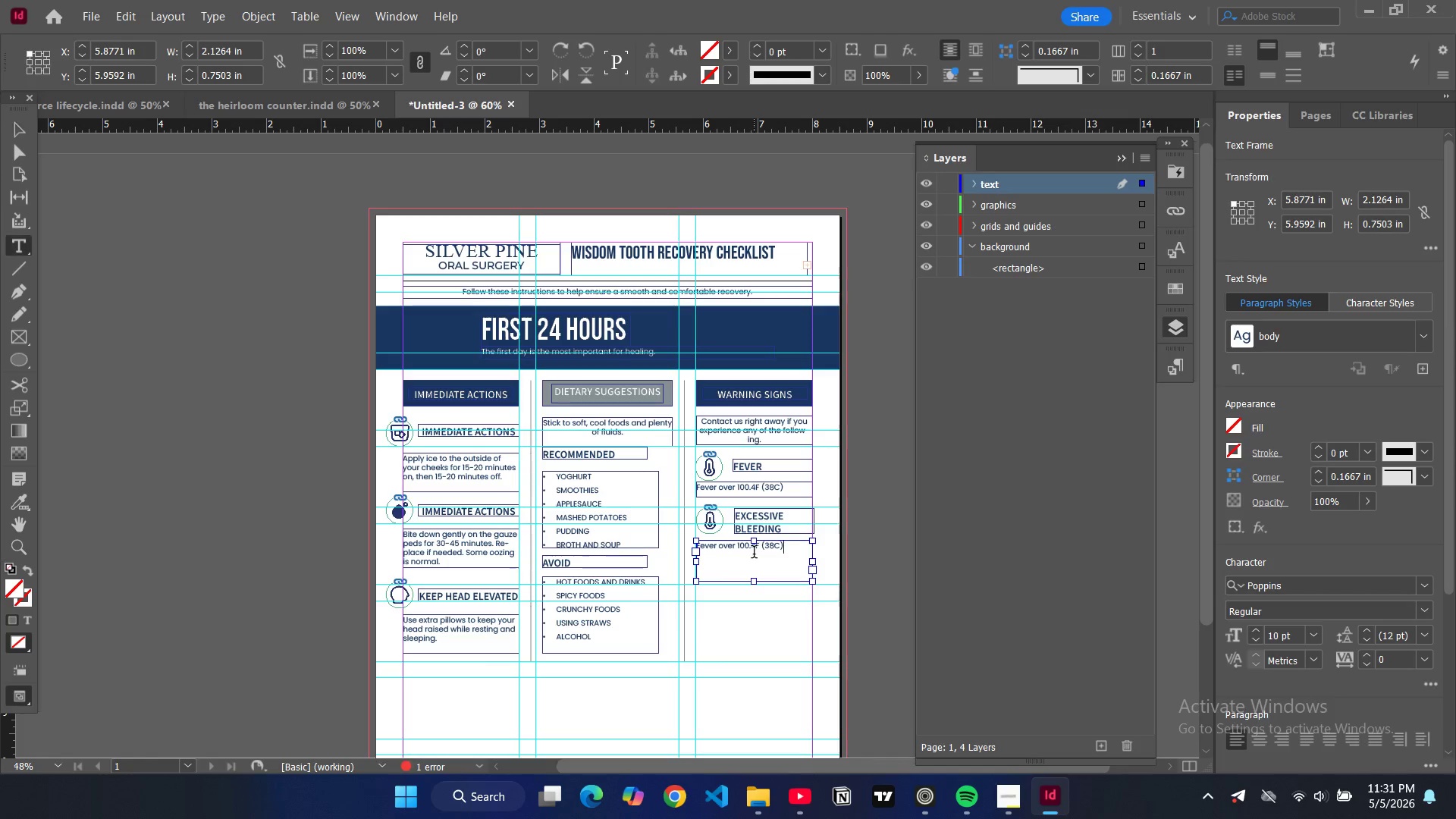 
double_click([754, 554])
 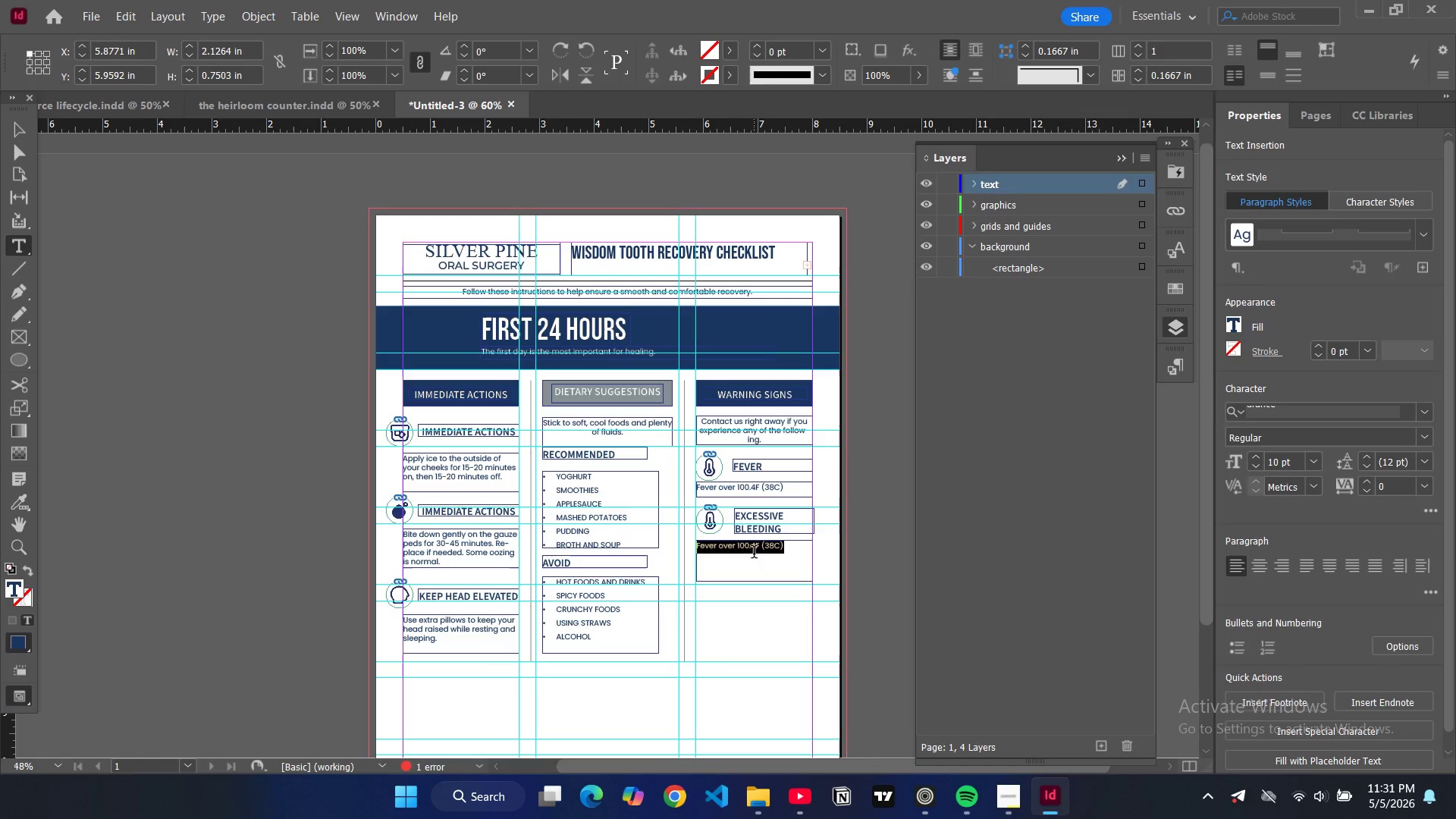 
key(Control+ControlLeft)
 